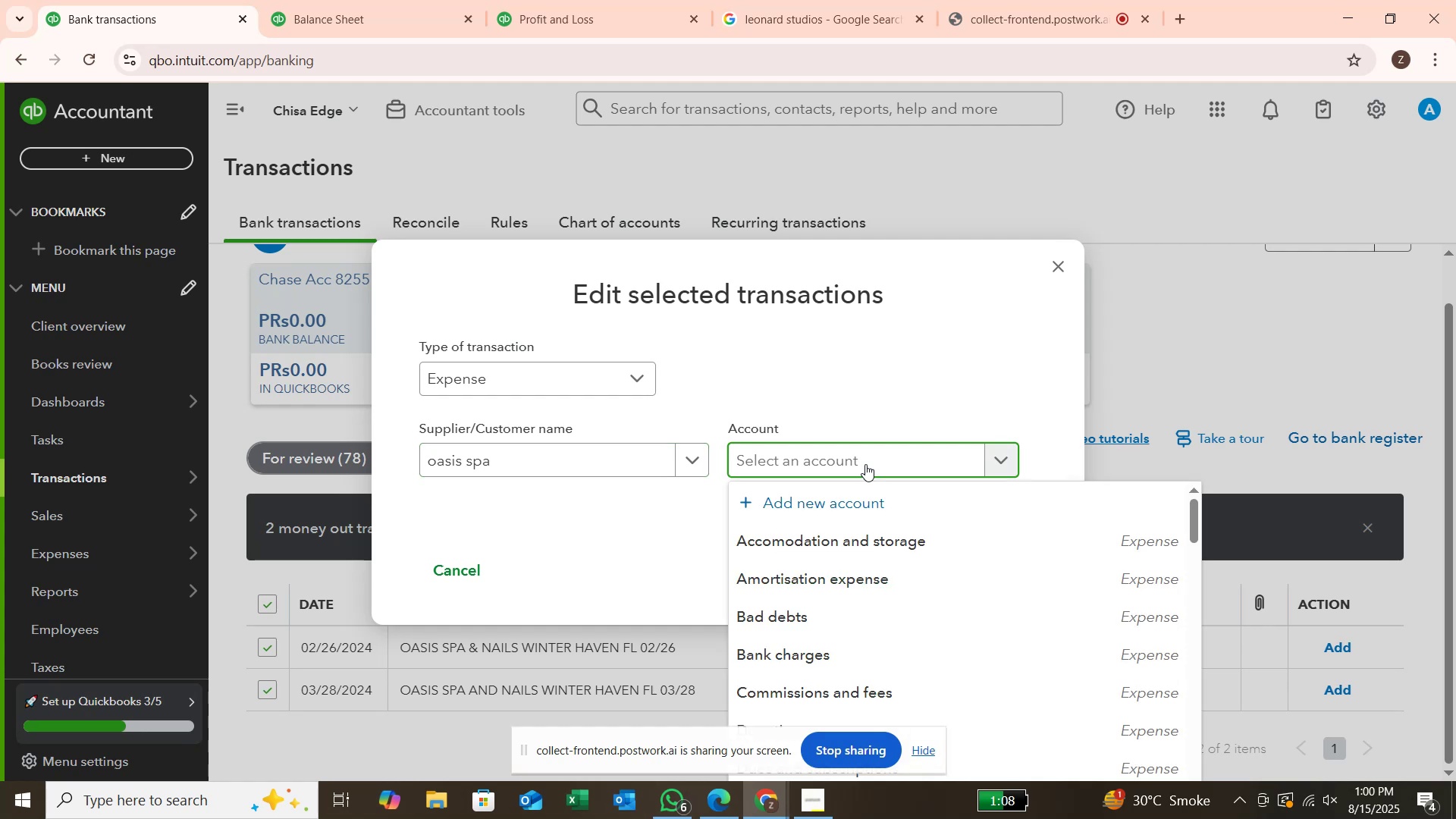 
type(SER)
 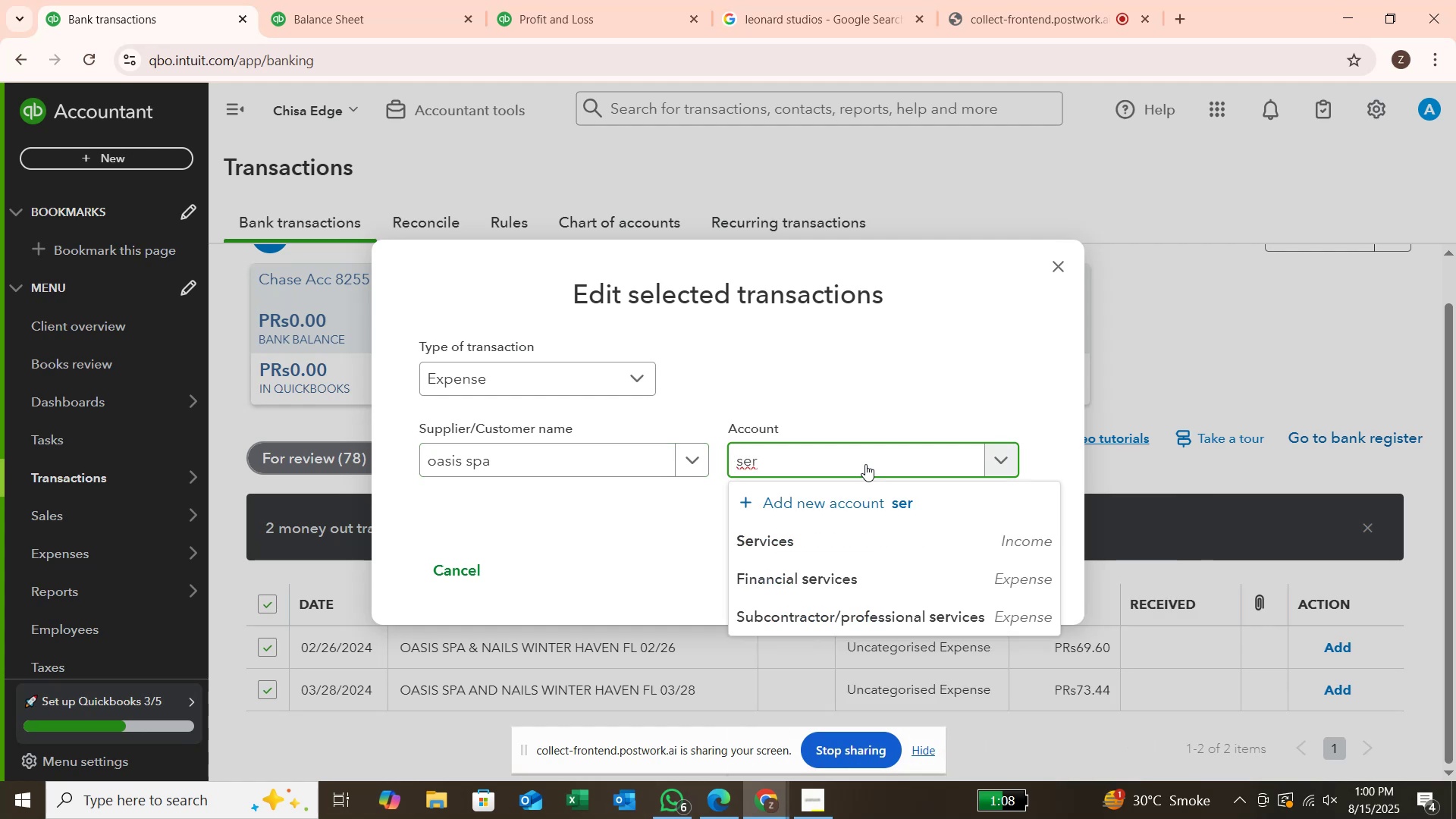 
left_click([852, 546])
 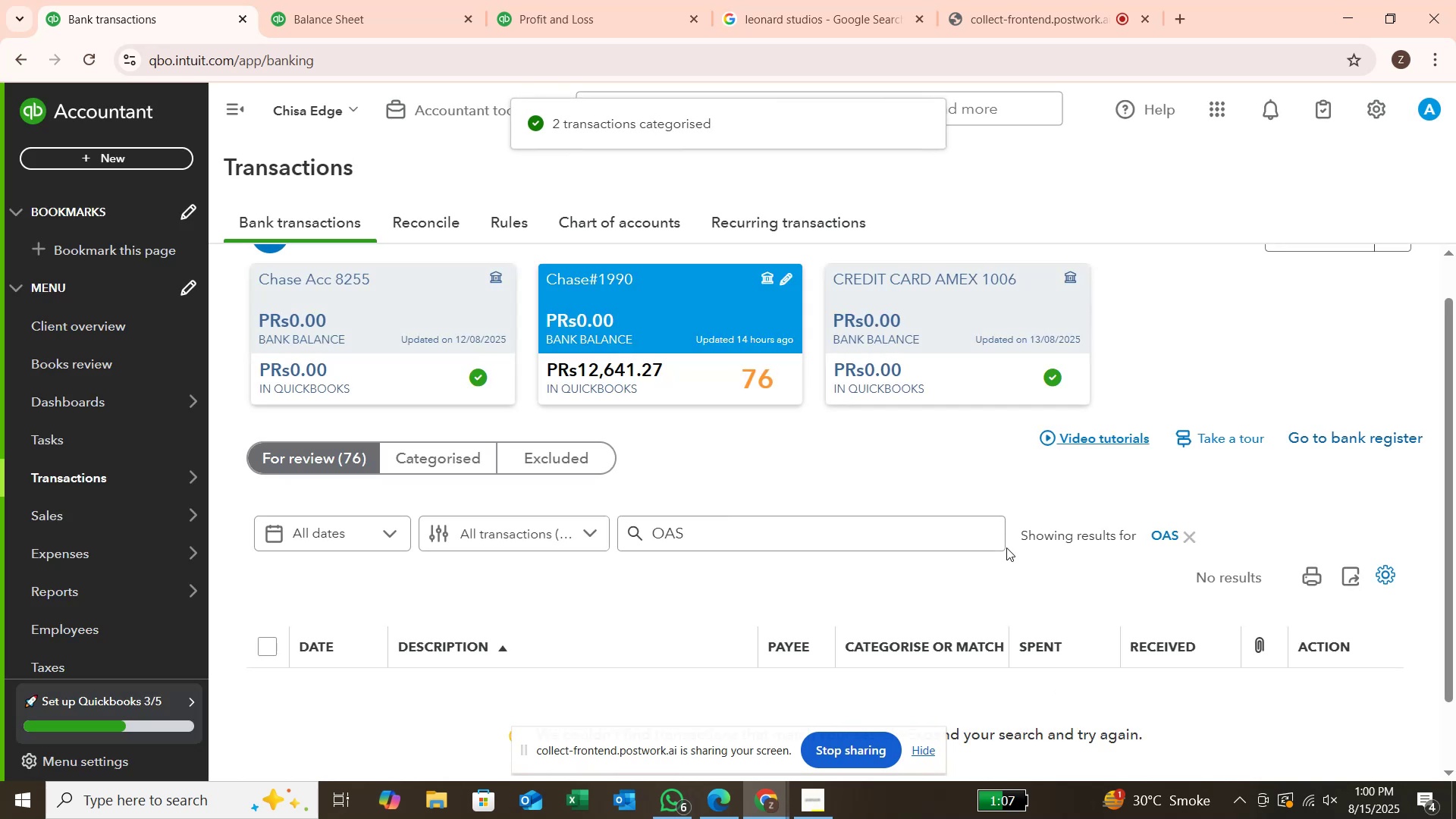 
wait(12.64)
 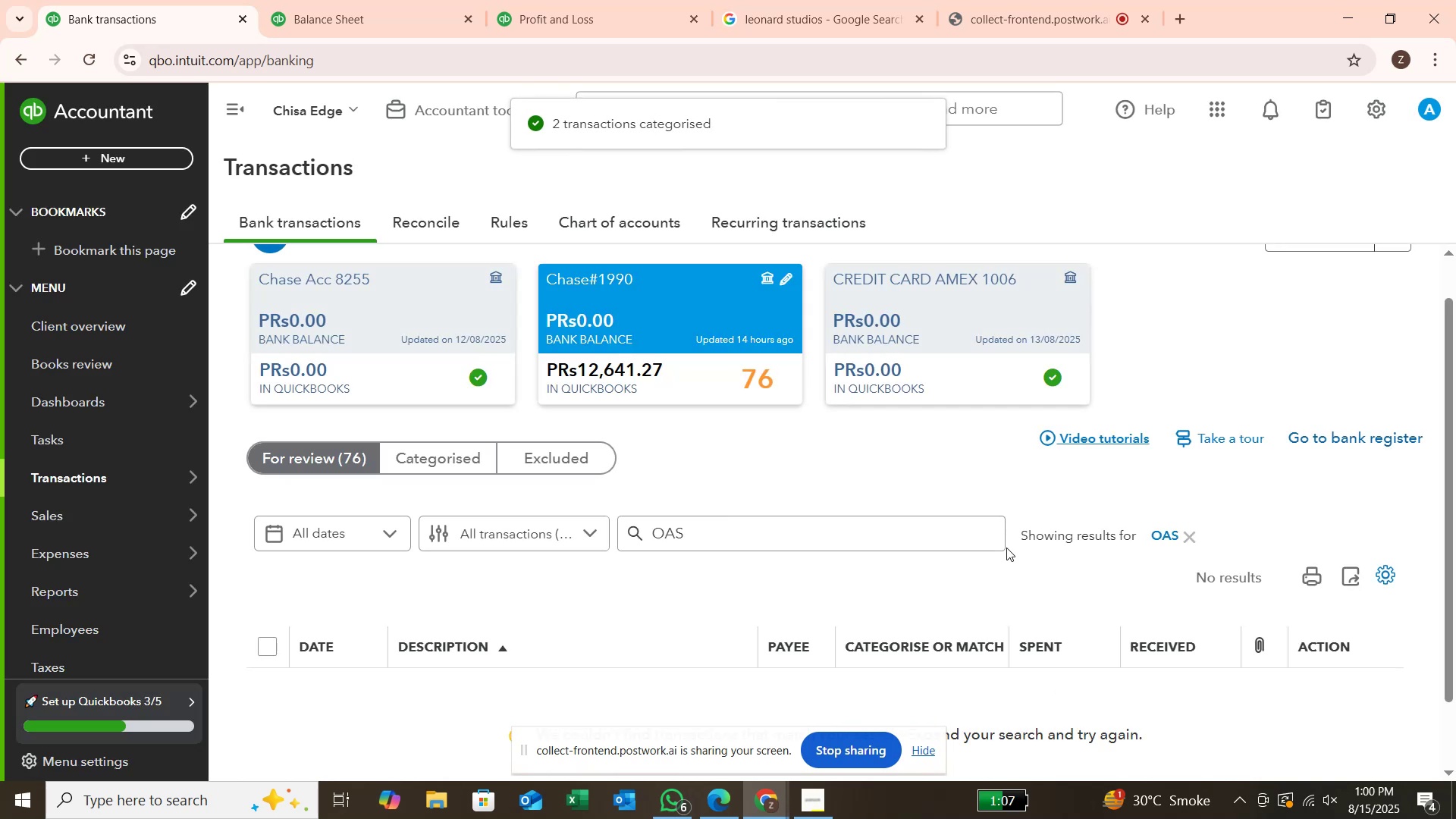 
left_click([1188, 535])
 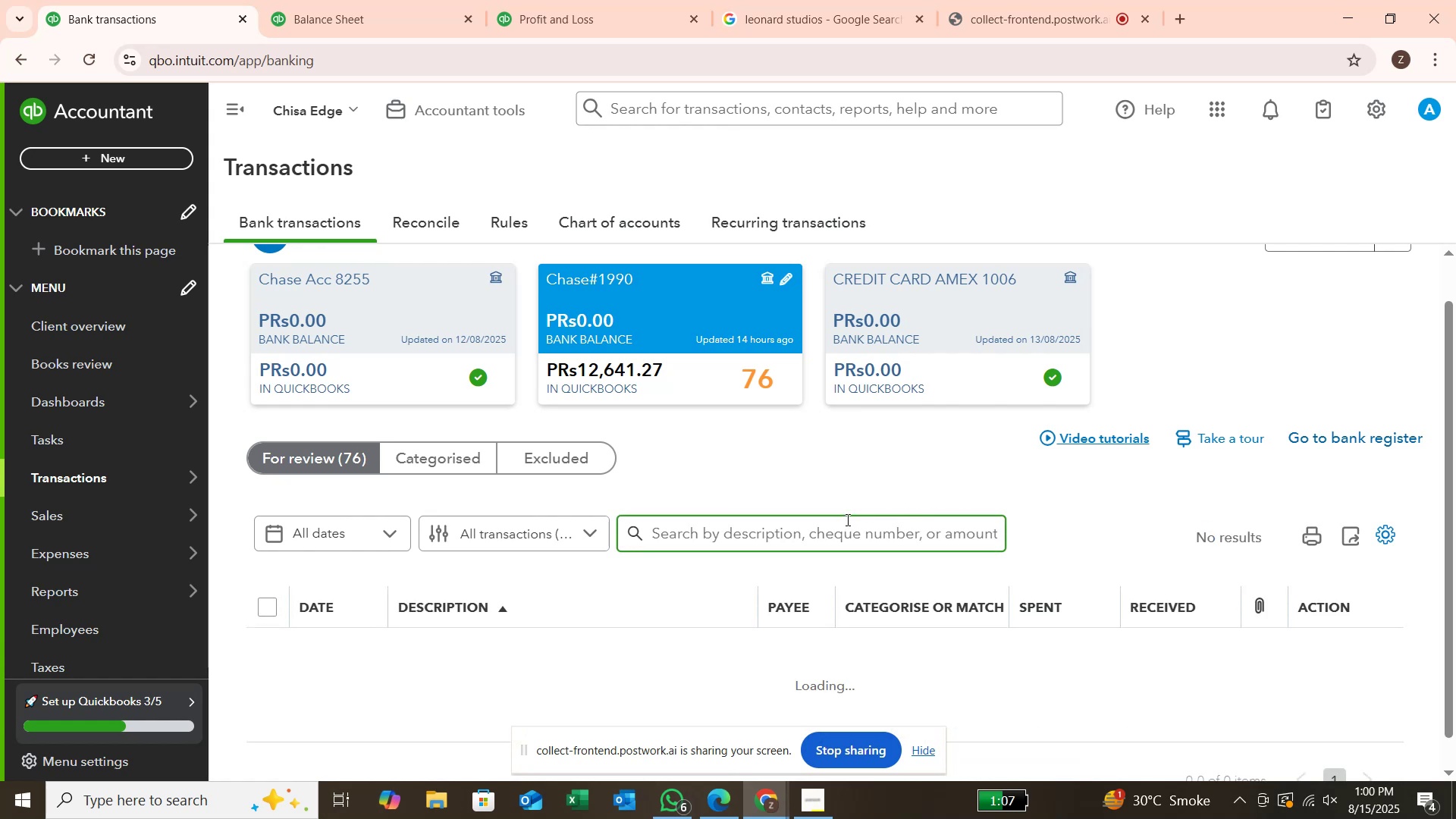 
wait(7.06)
 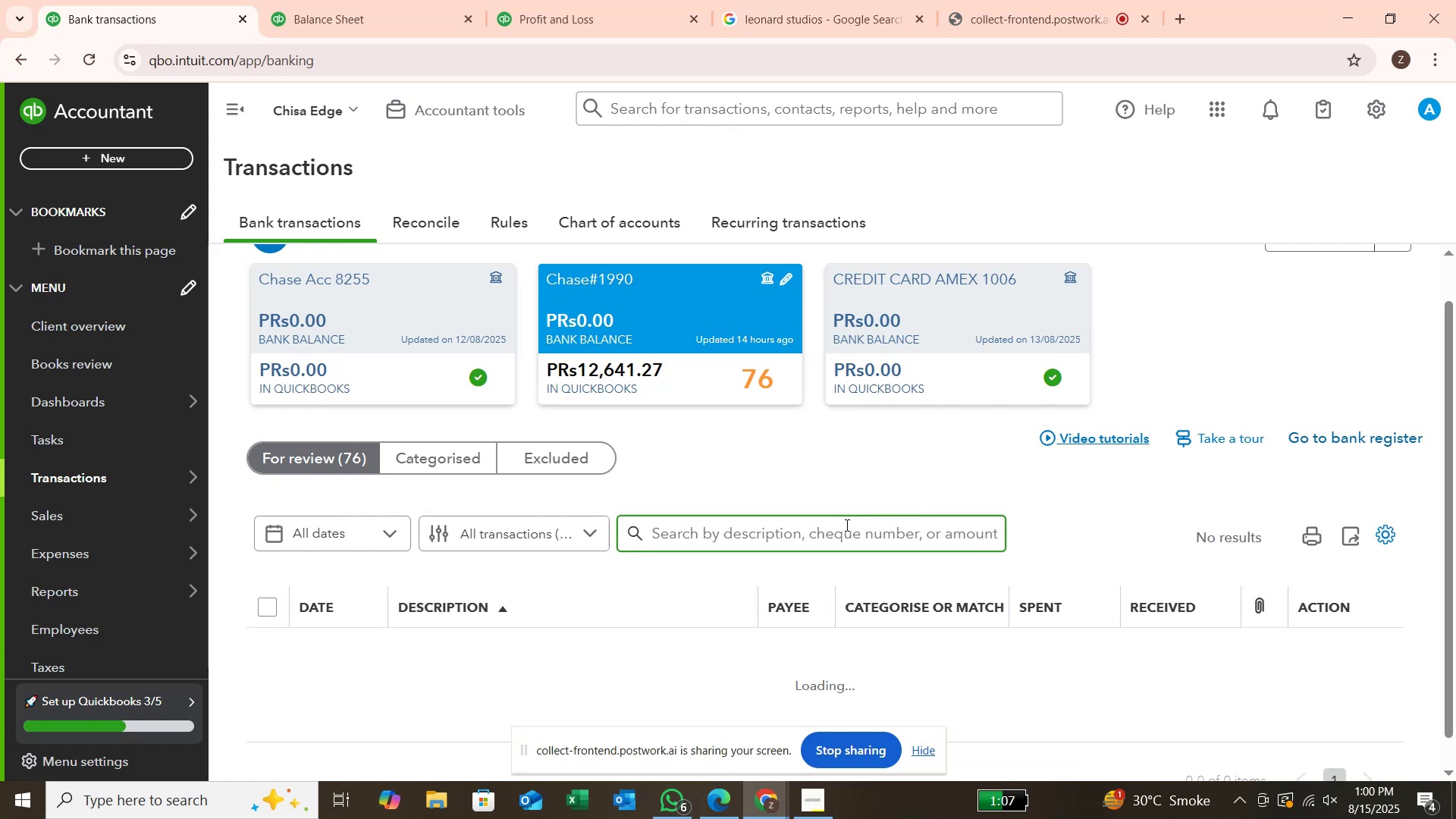 
scroll: coordinate [846, 519], scroll_direction: down, amount: 4.0
 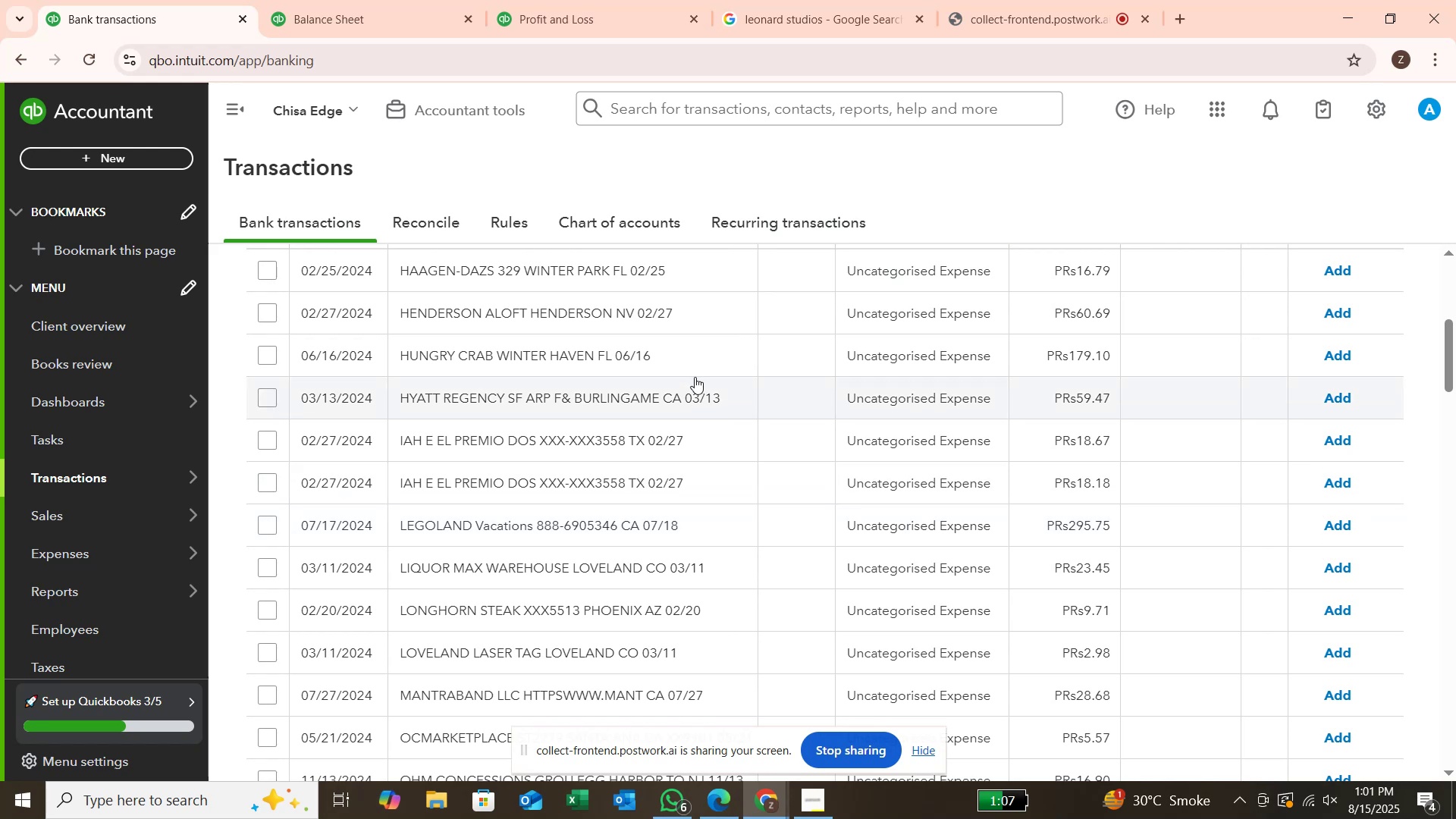 
scroll: coordinate [695, 377], scroll_direction: up, amount: 2.0
 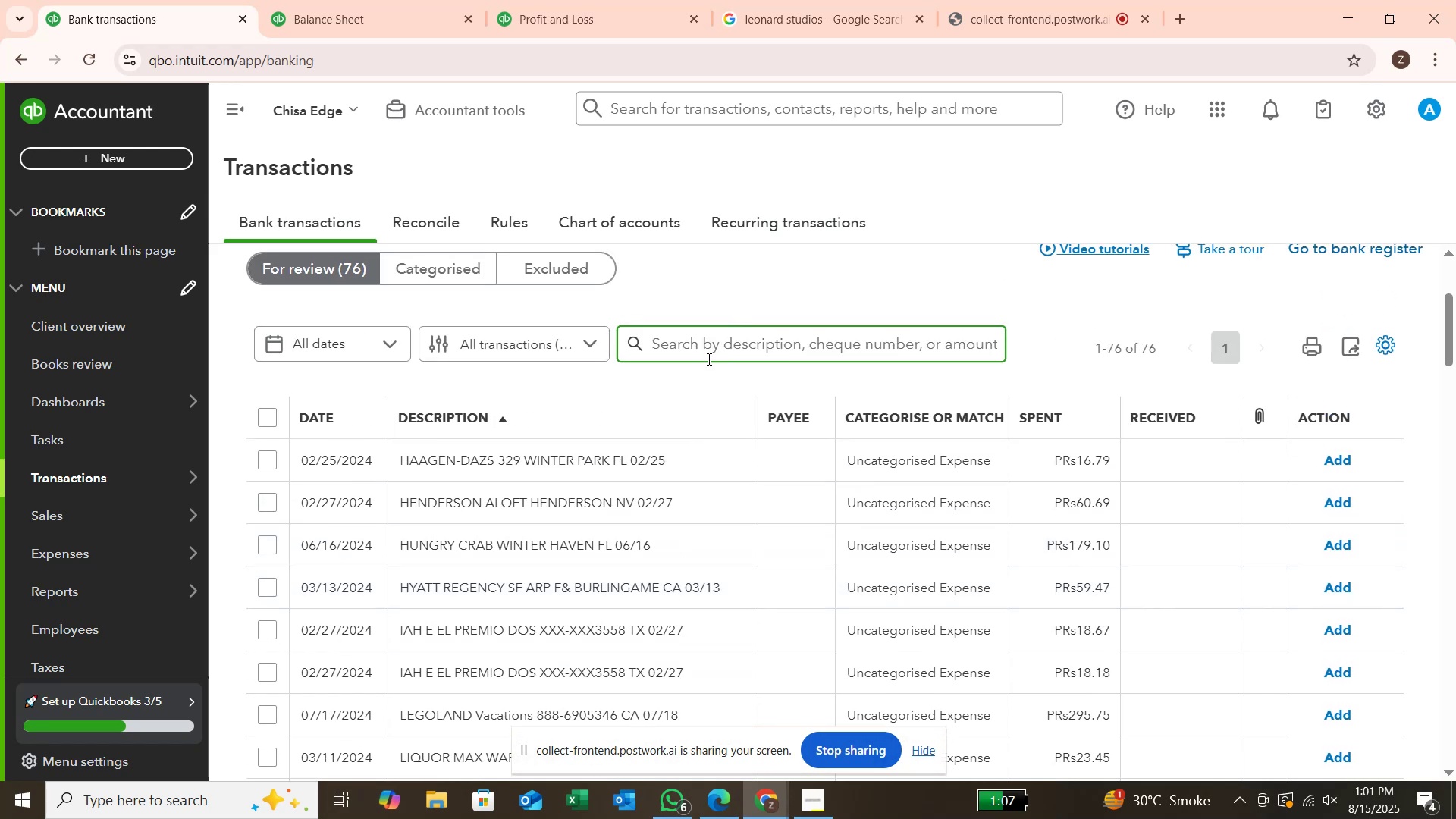 
left_click([711, 352])
 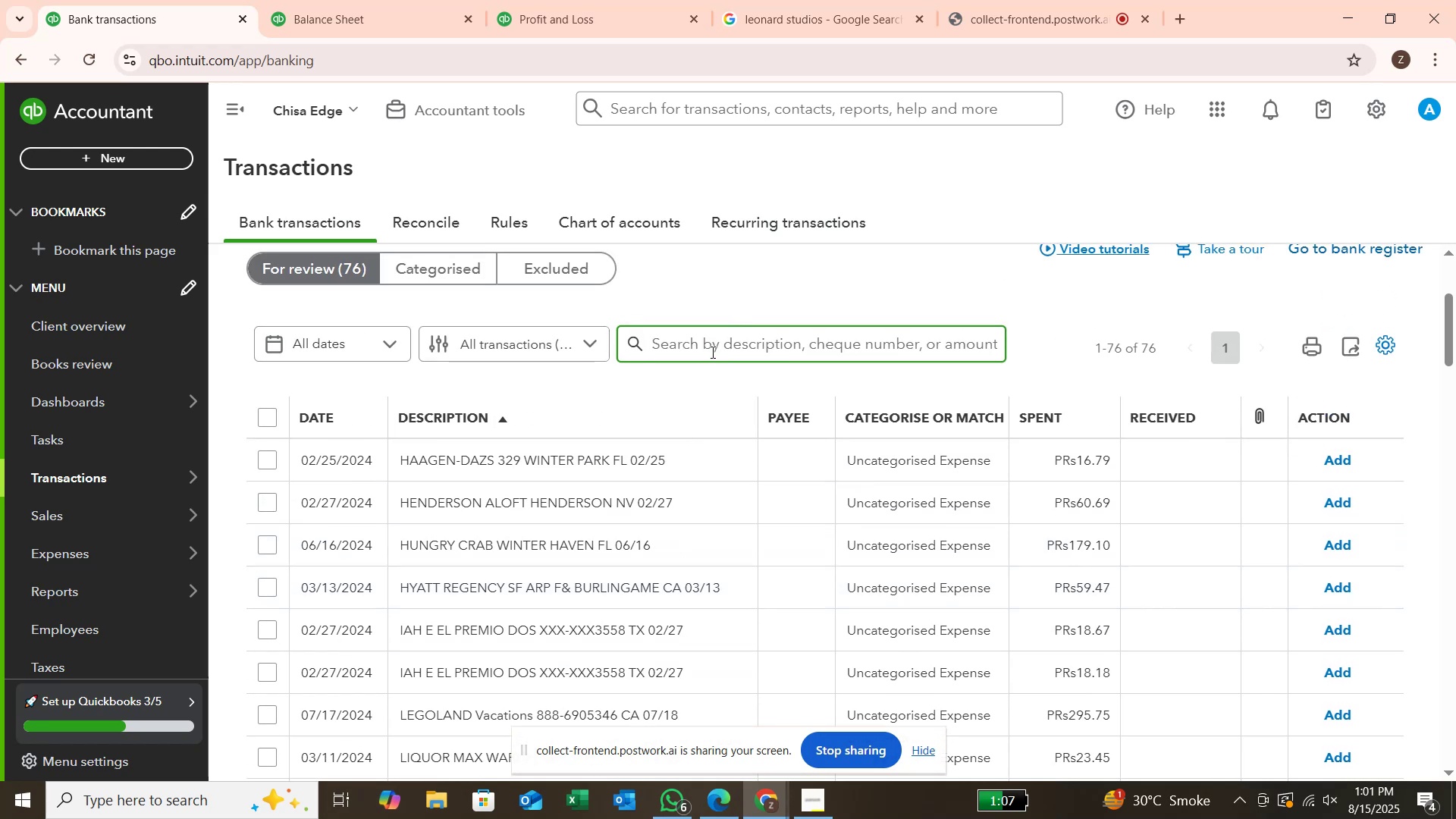 
type(HYATT)
 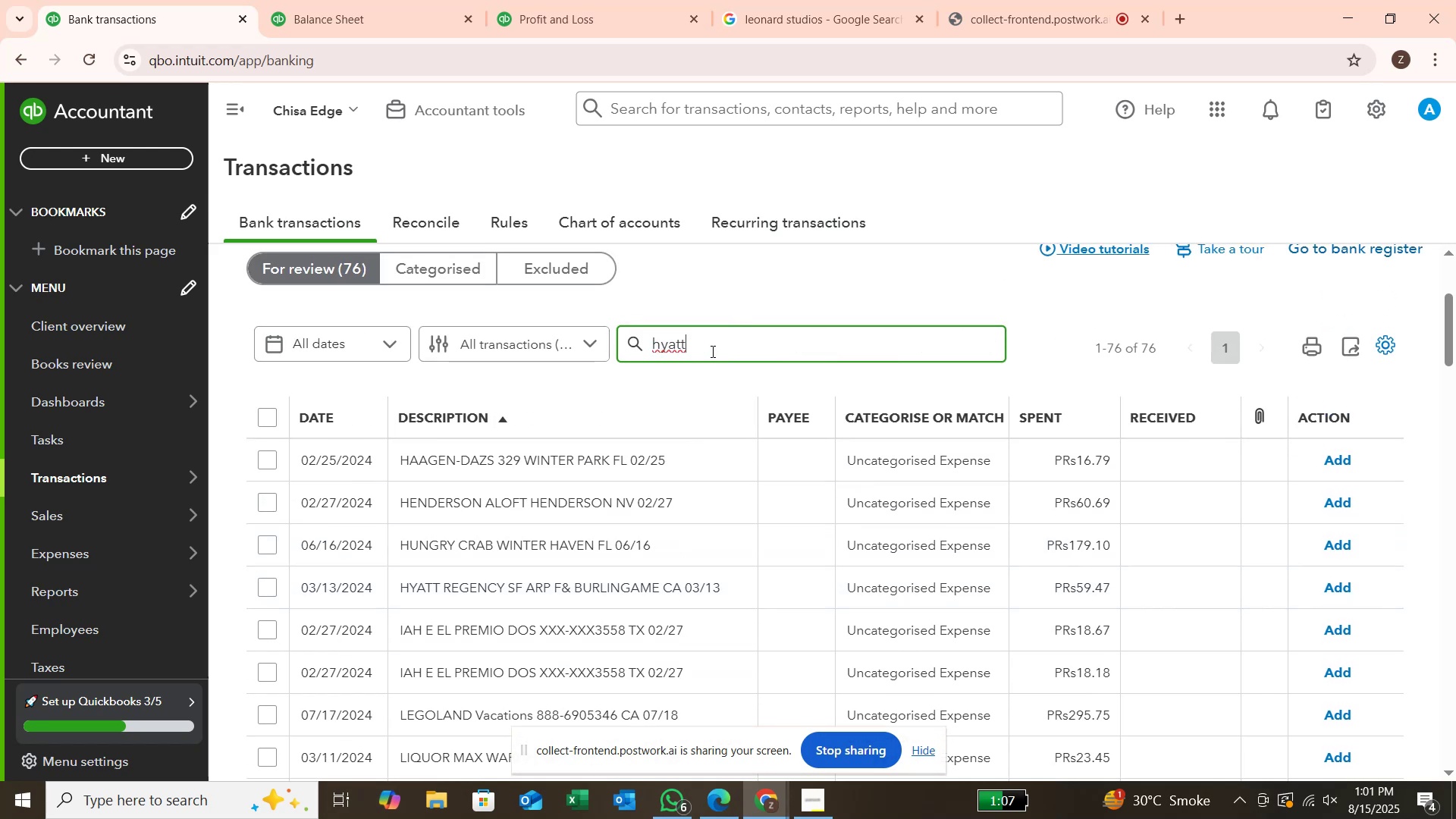 
key(Enter)
 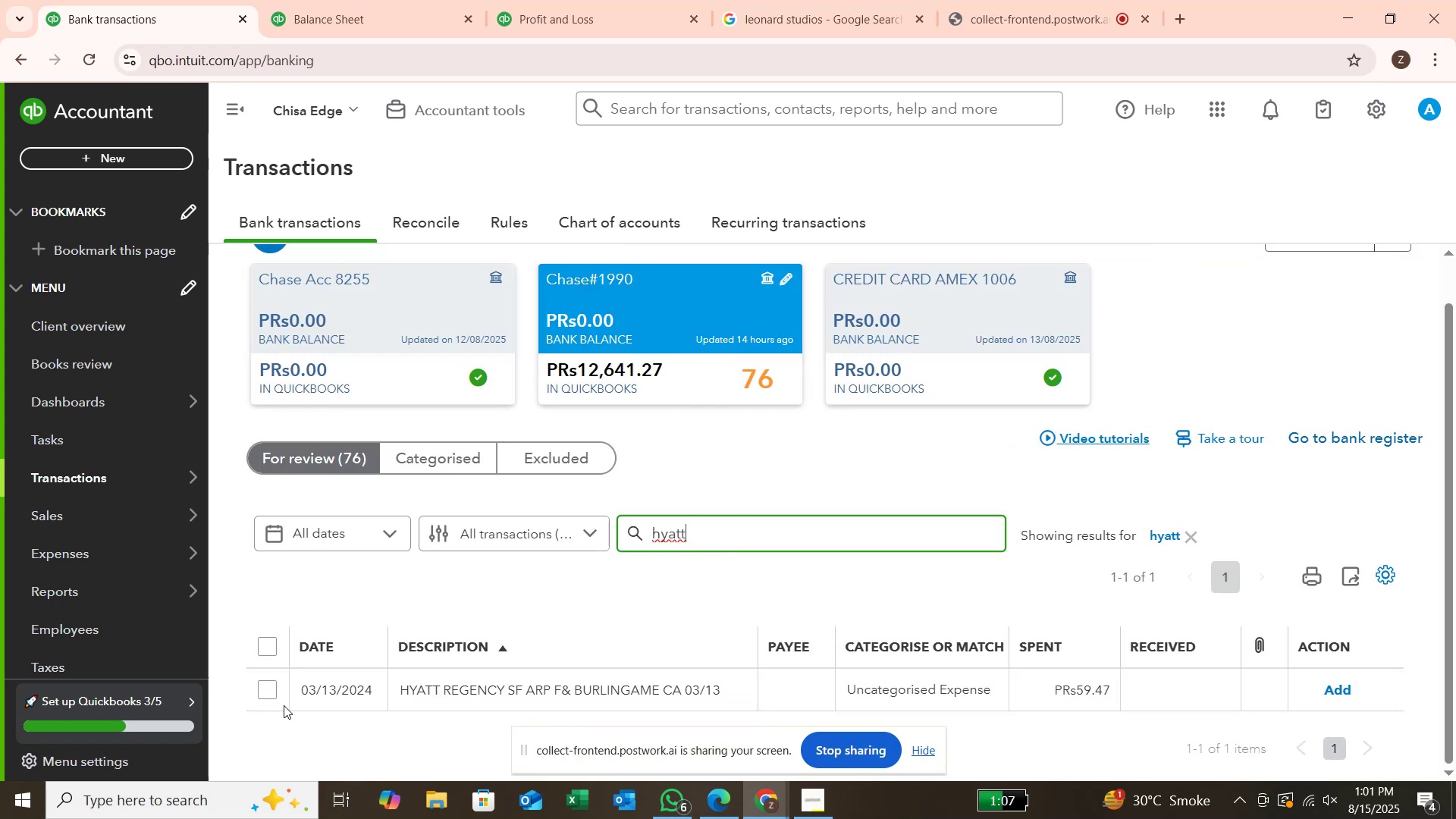 
wait(7.45)
 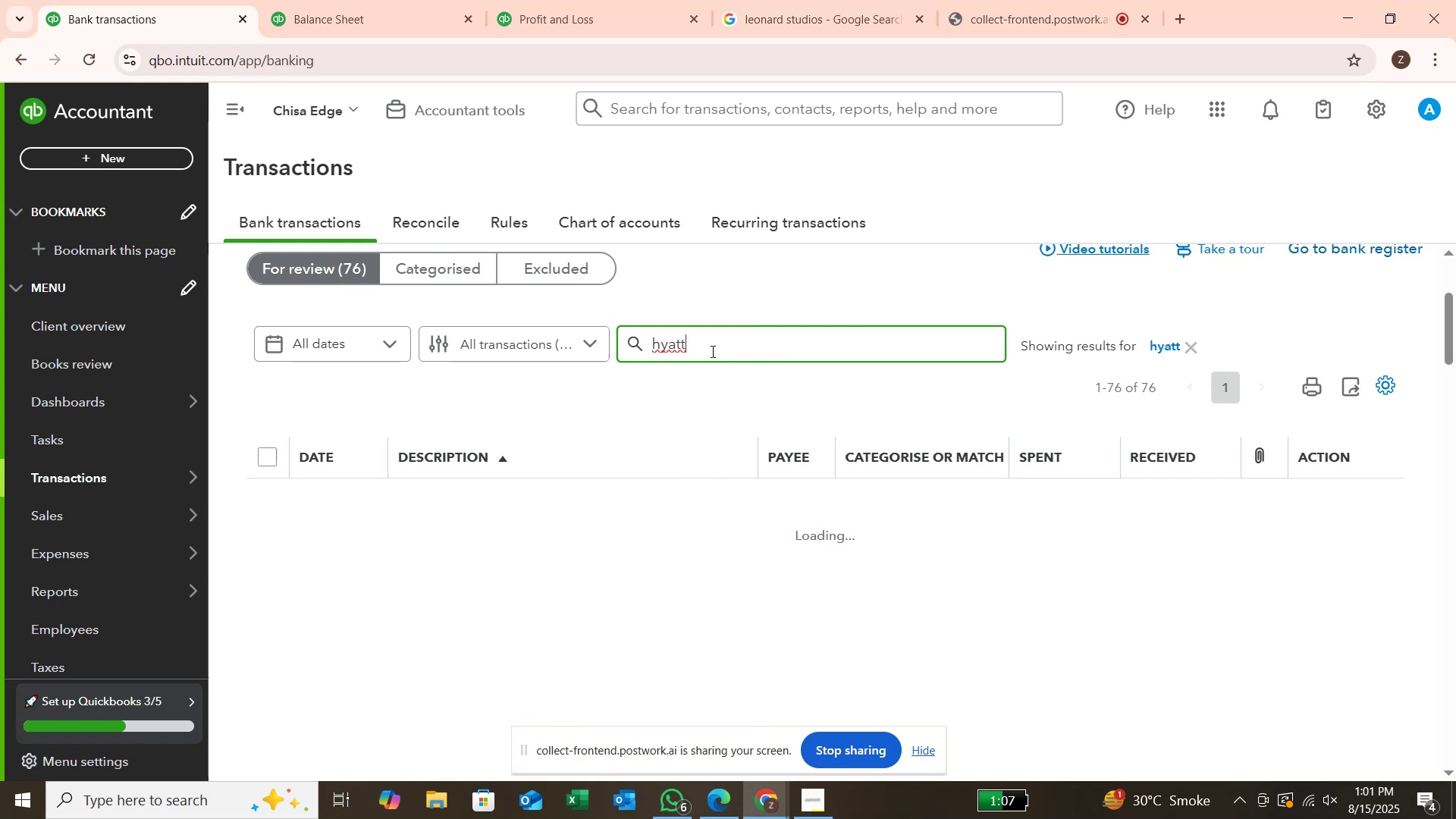 
left_click([265, 693])
 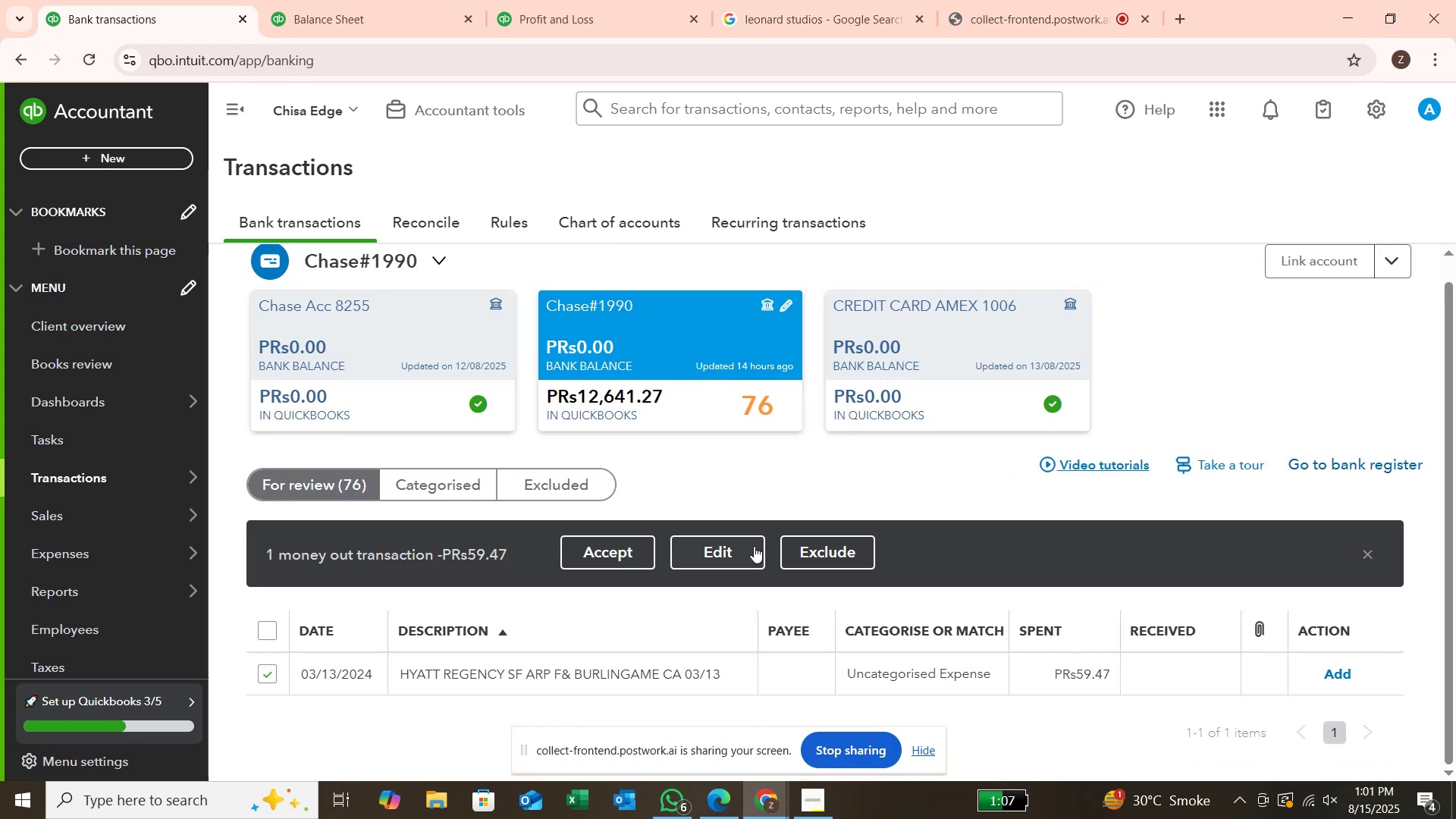 
left_click([754, 546])
 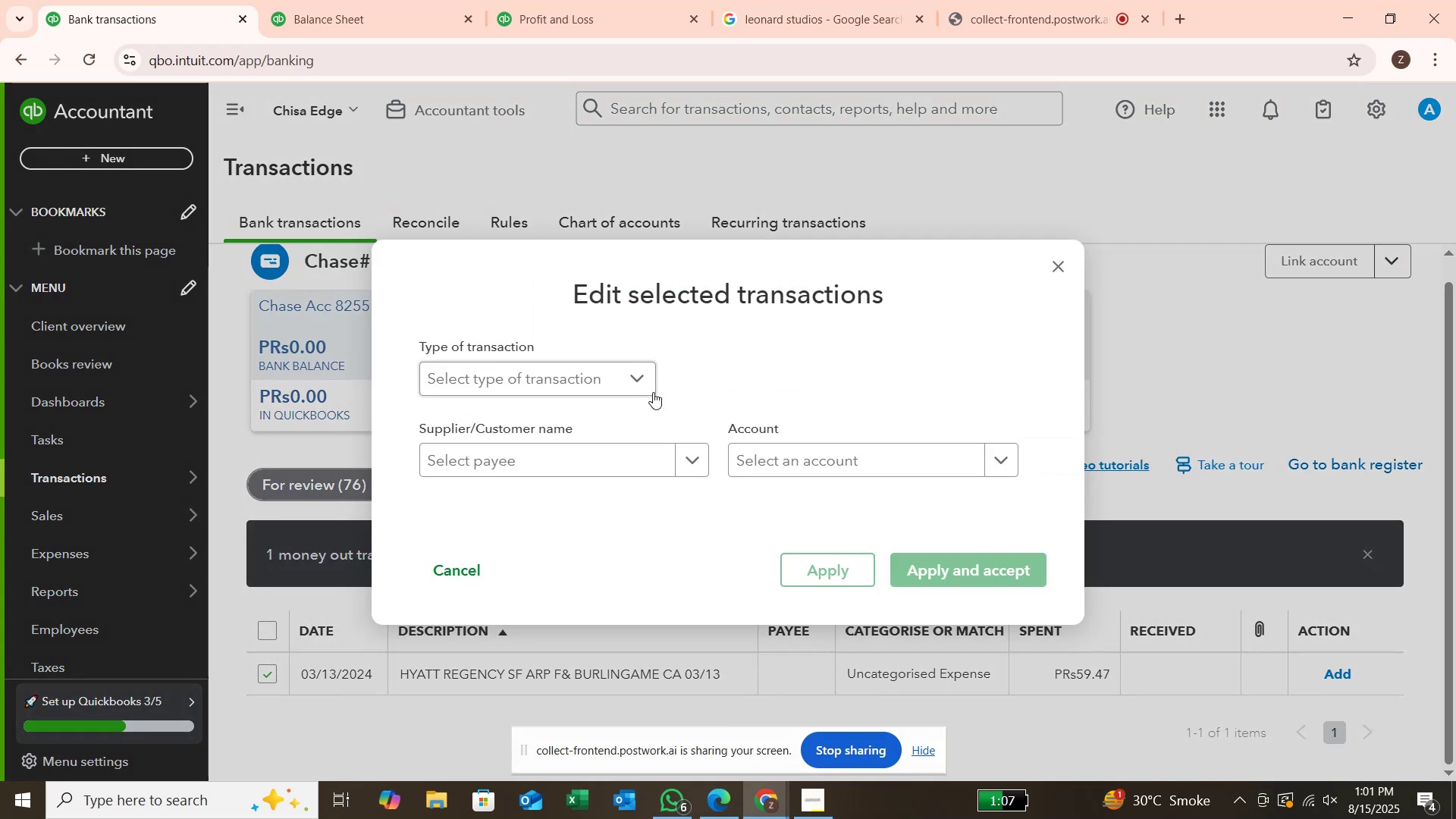 
left_click([640, 381])
 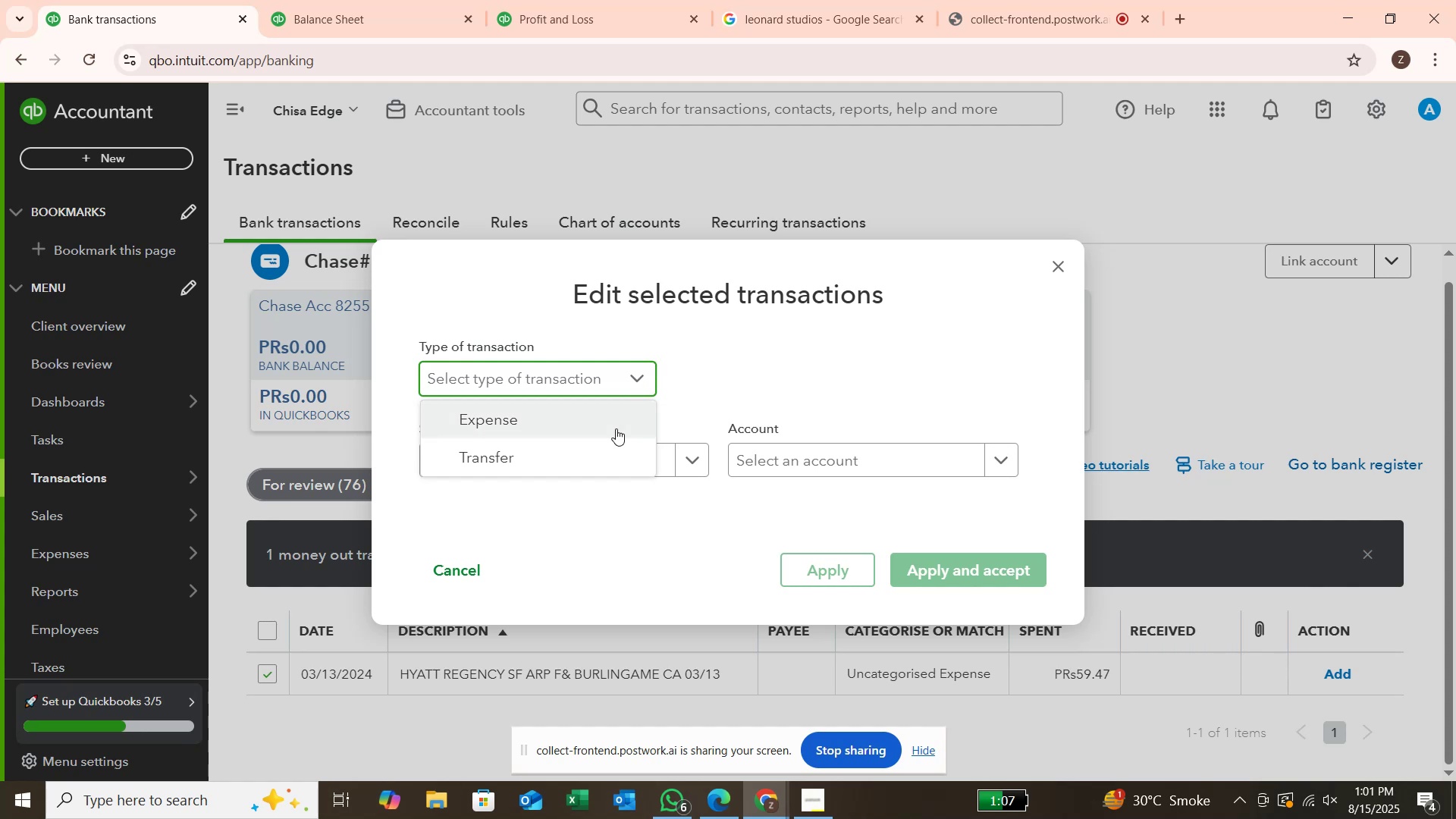 
left_click([616, 428])
 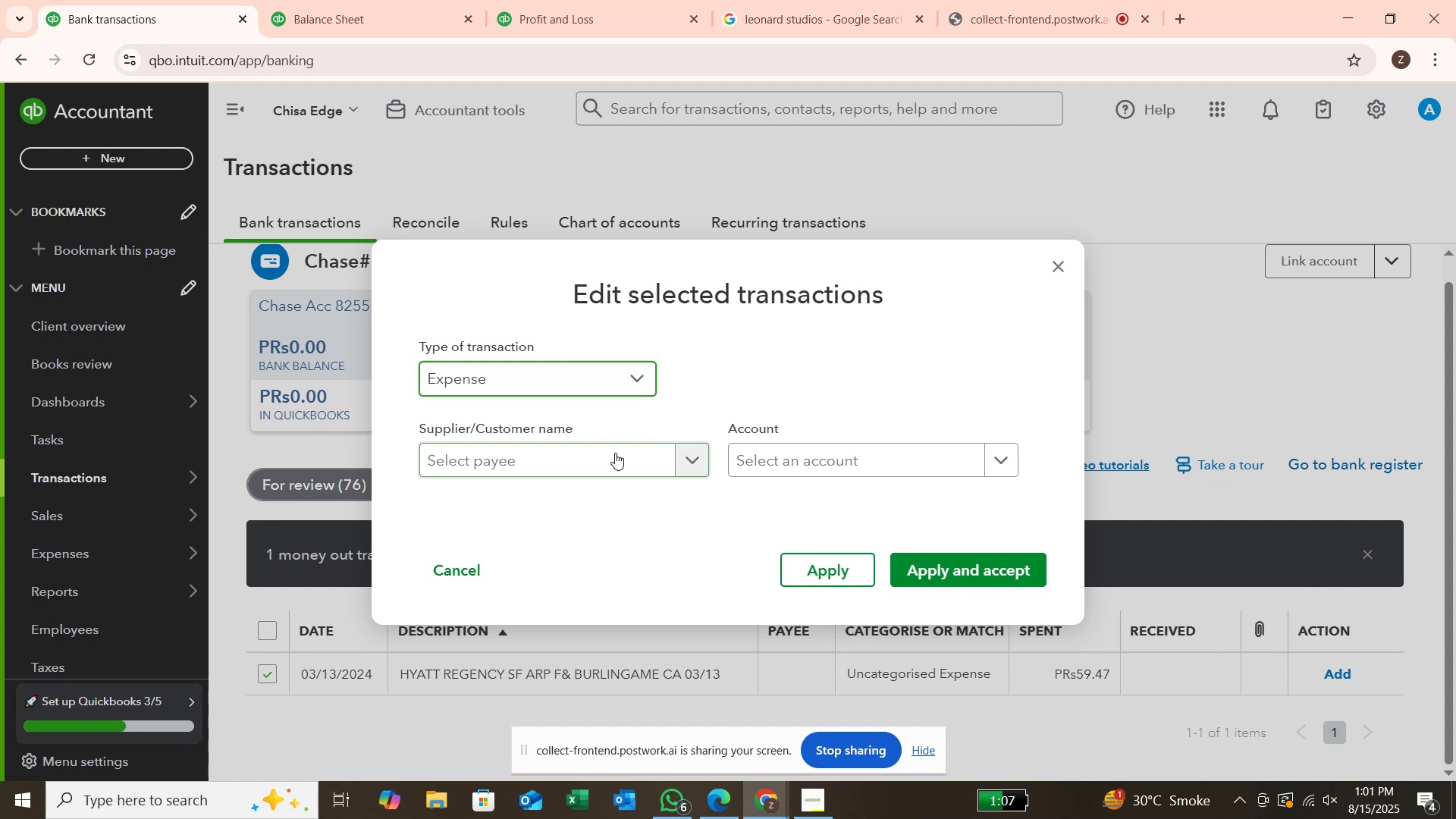 
left_click([615, 453])
 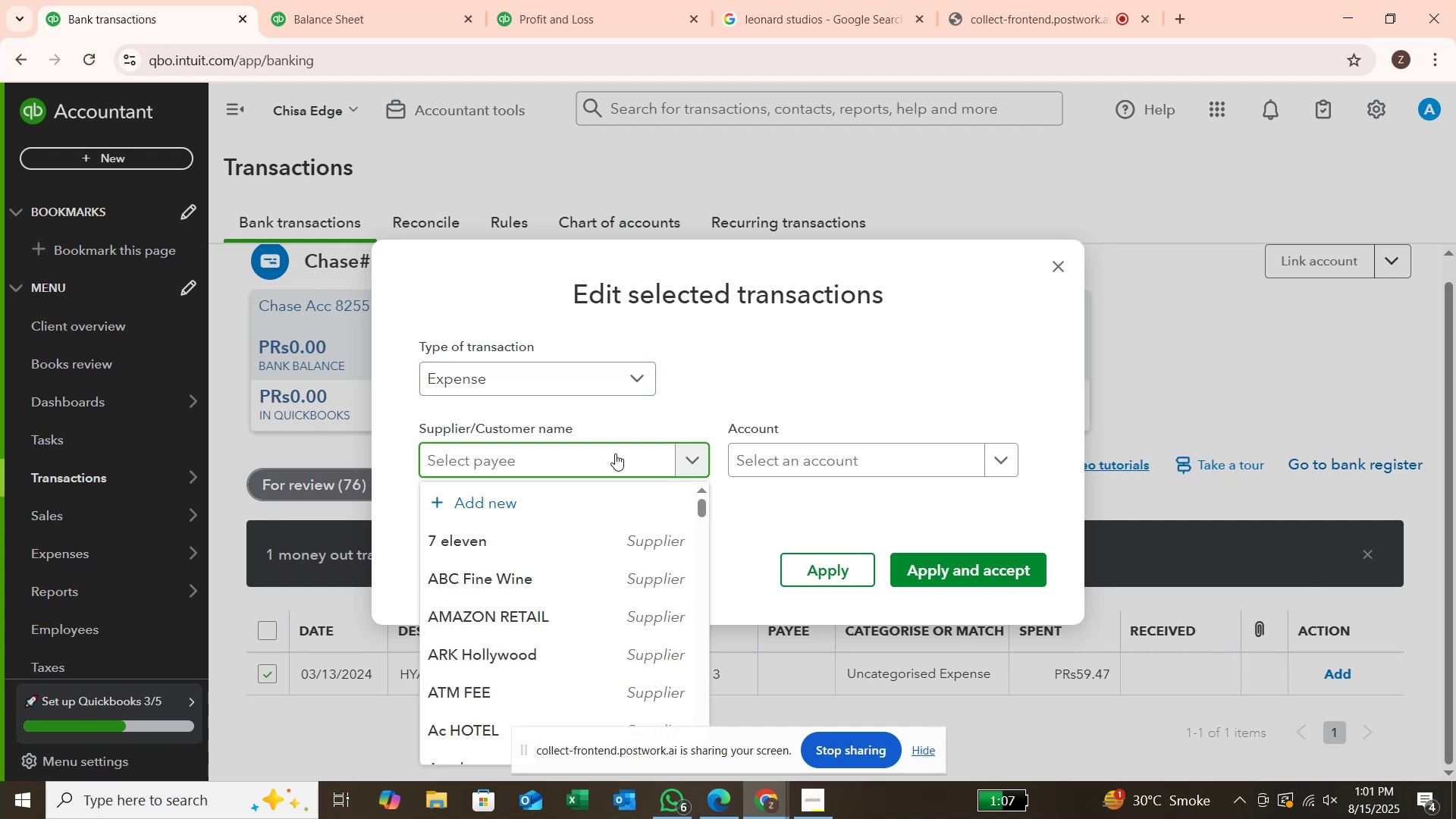 
type(HYATT)
 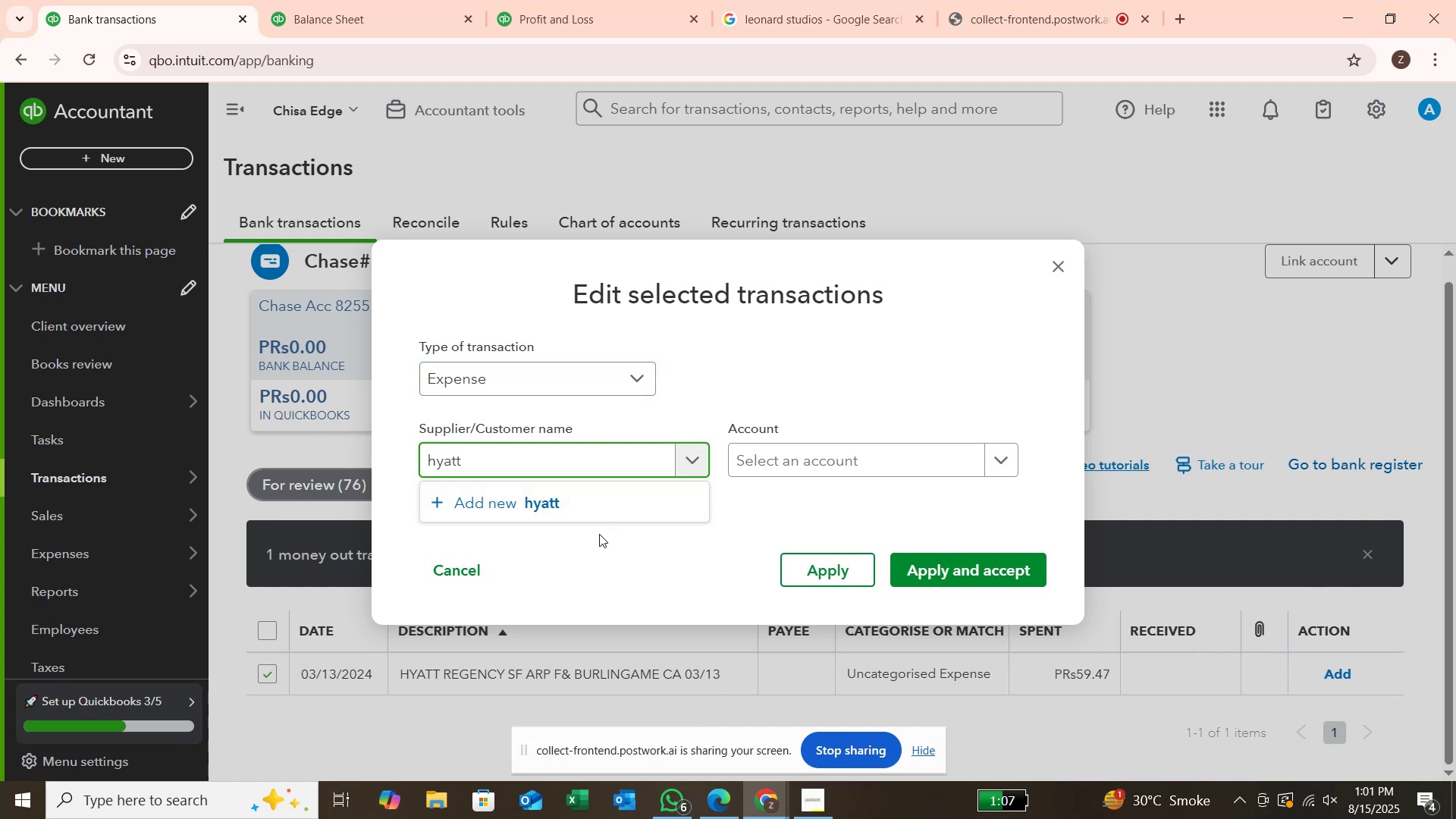 
left_click([593, 507])
 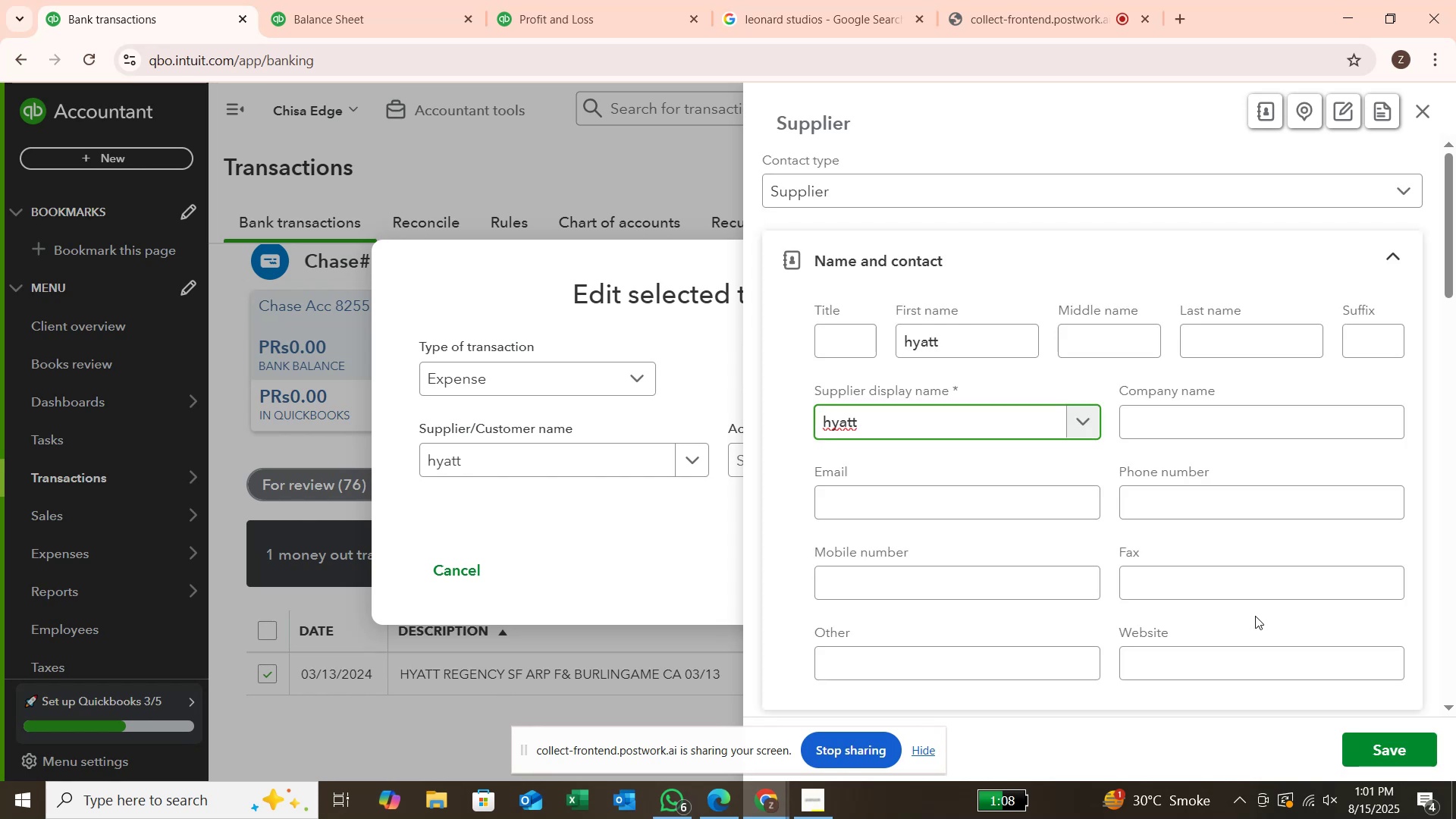 
wait(20.42)
 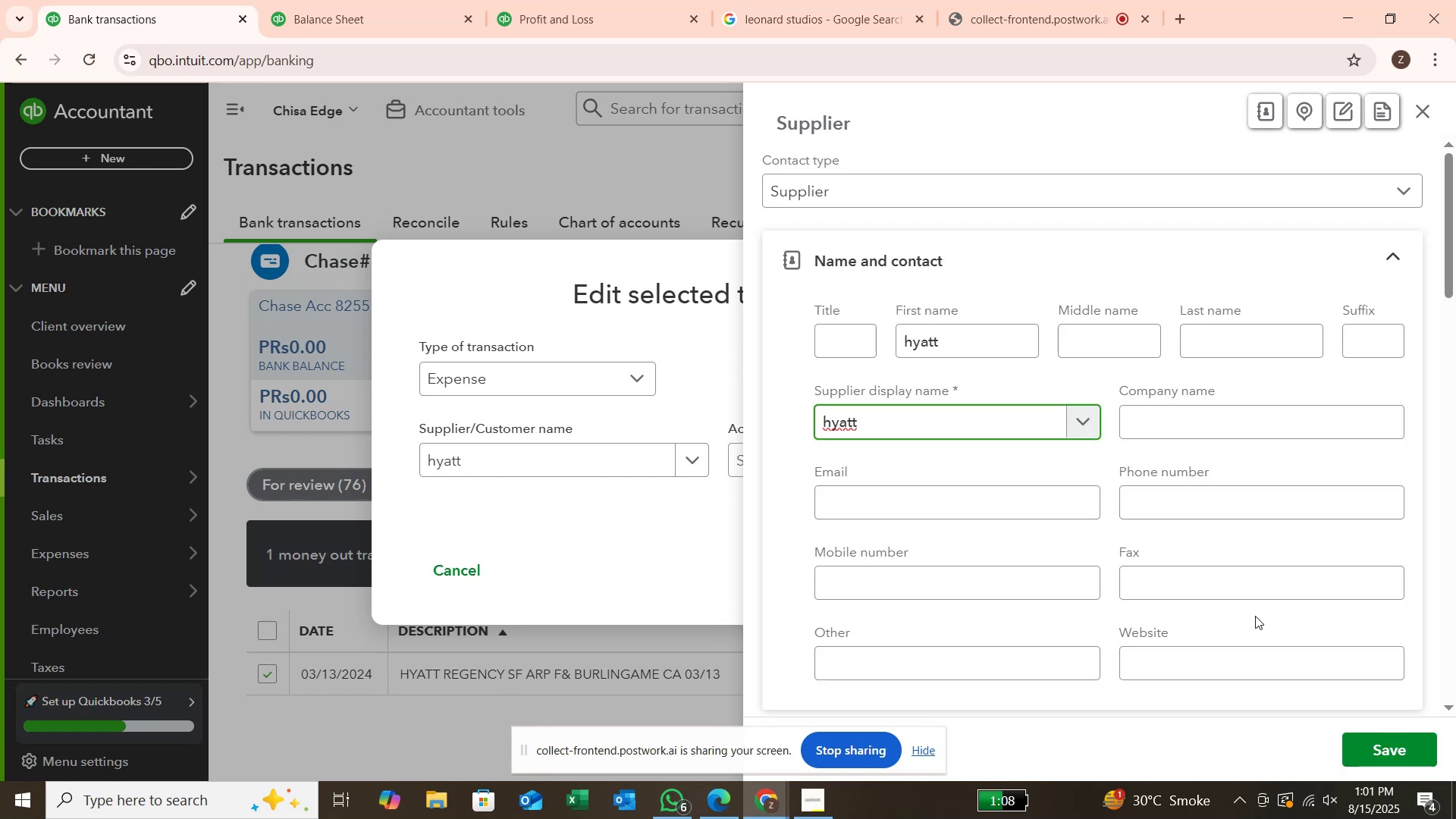 
key(Enter)
 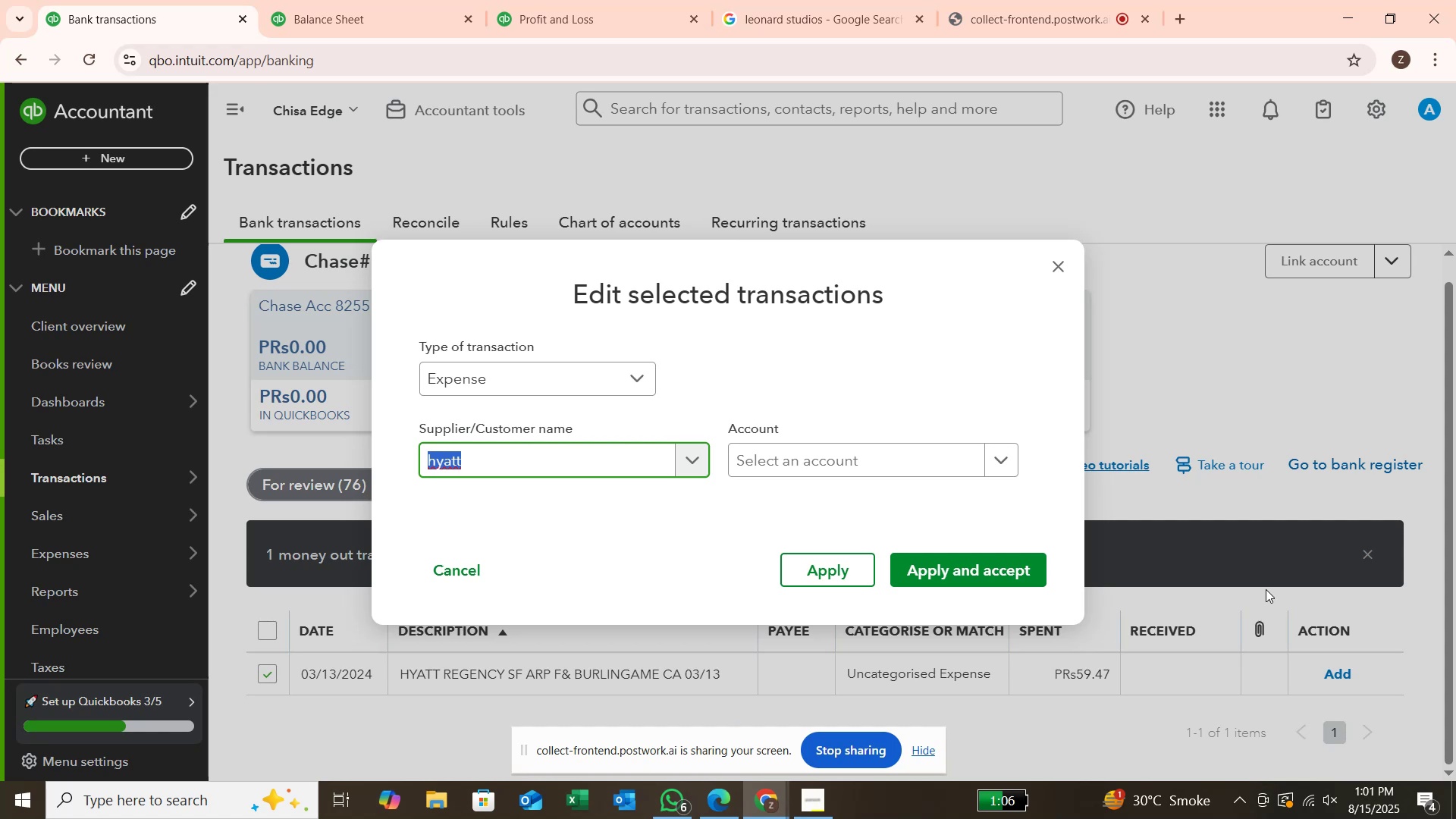 
wait(7.71)
 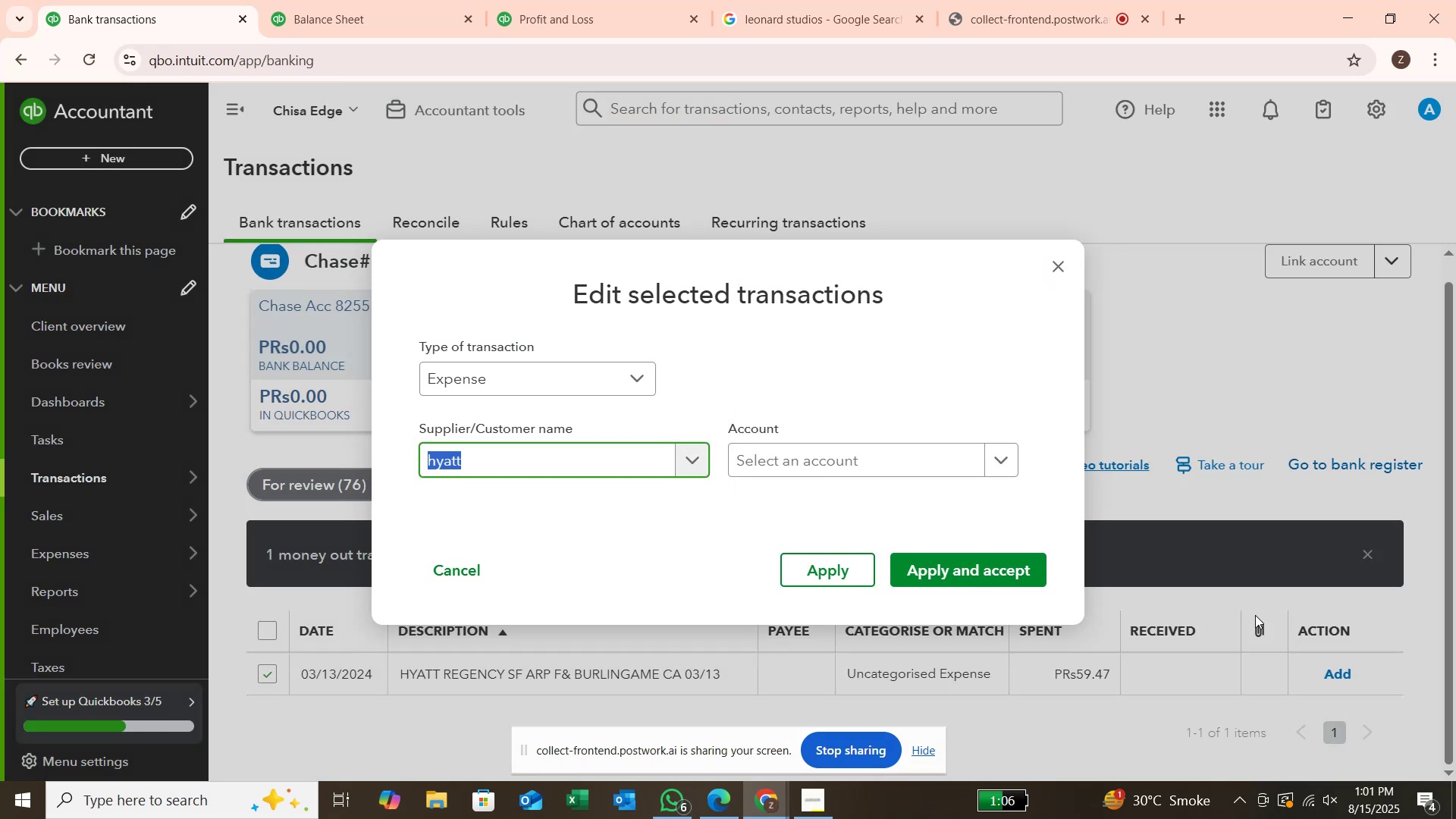 
left_click([928, 465])
 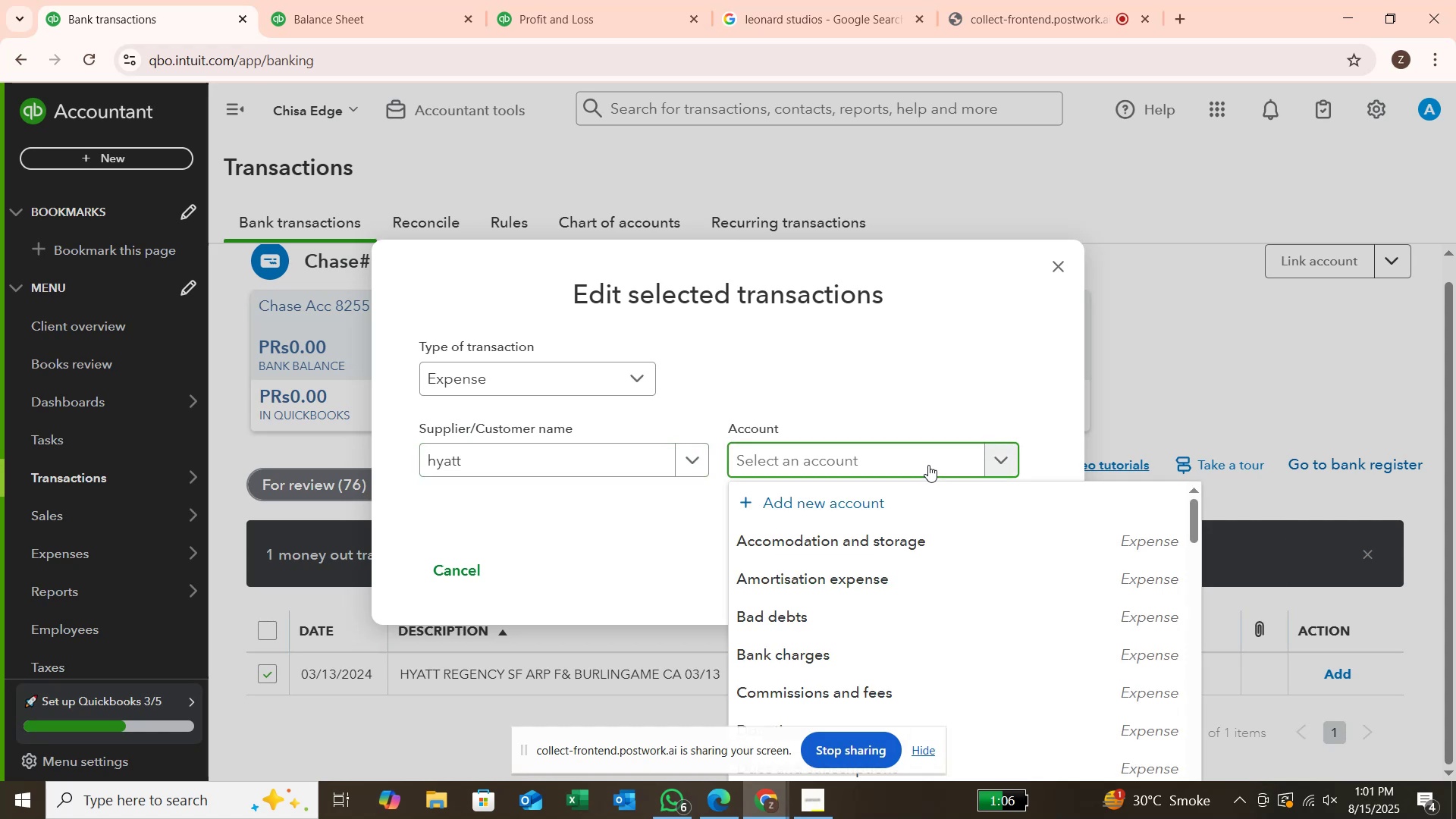 
type(FEE)
 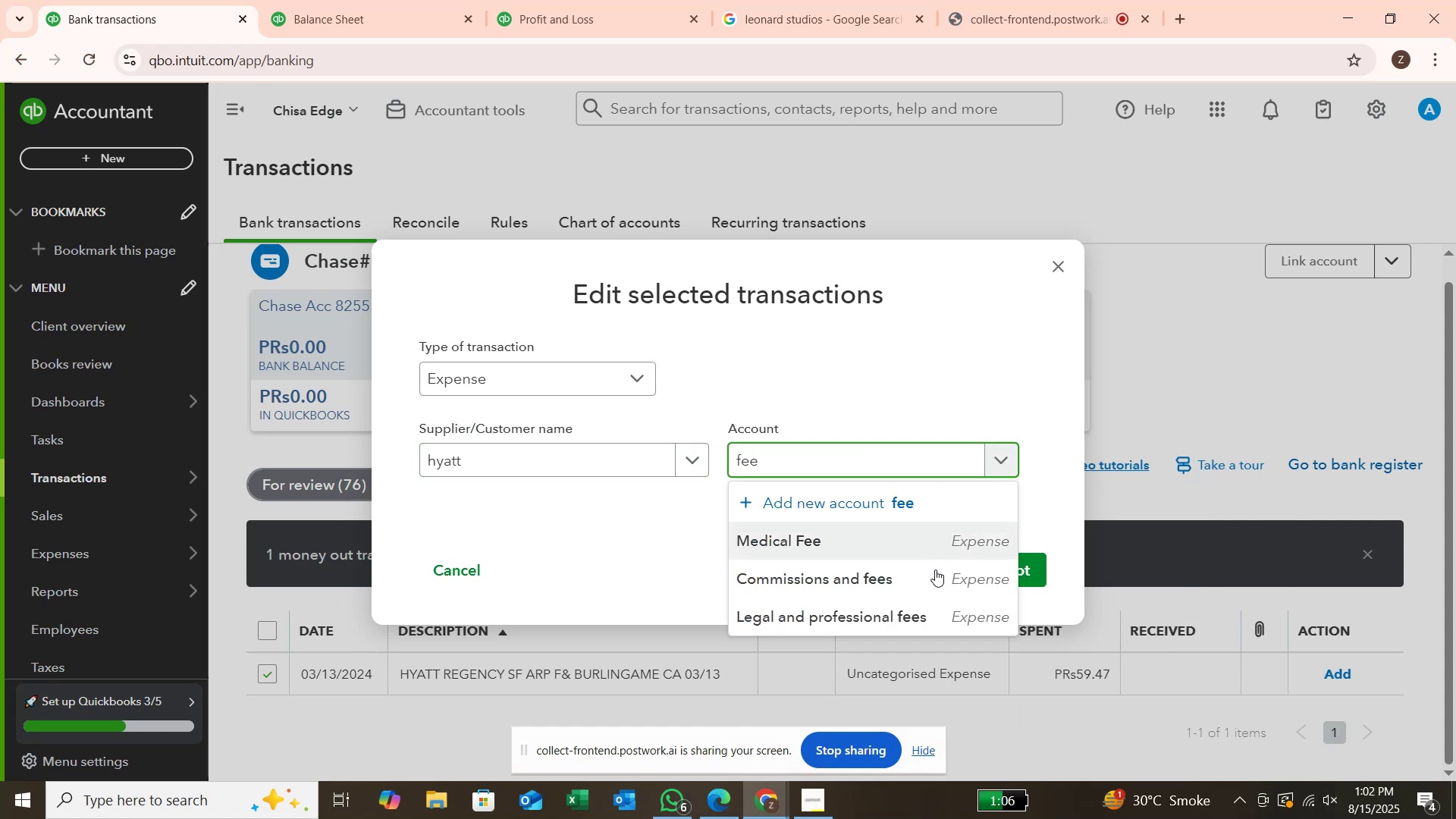 
left_click([928, 610])
 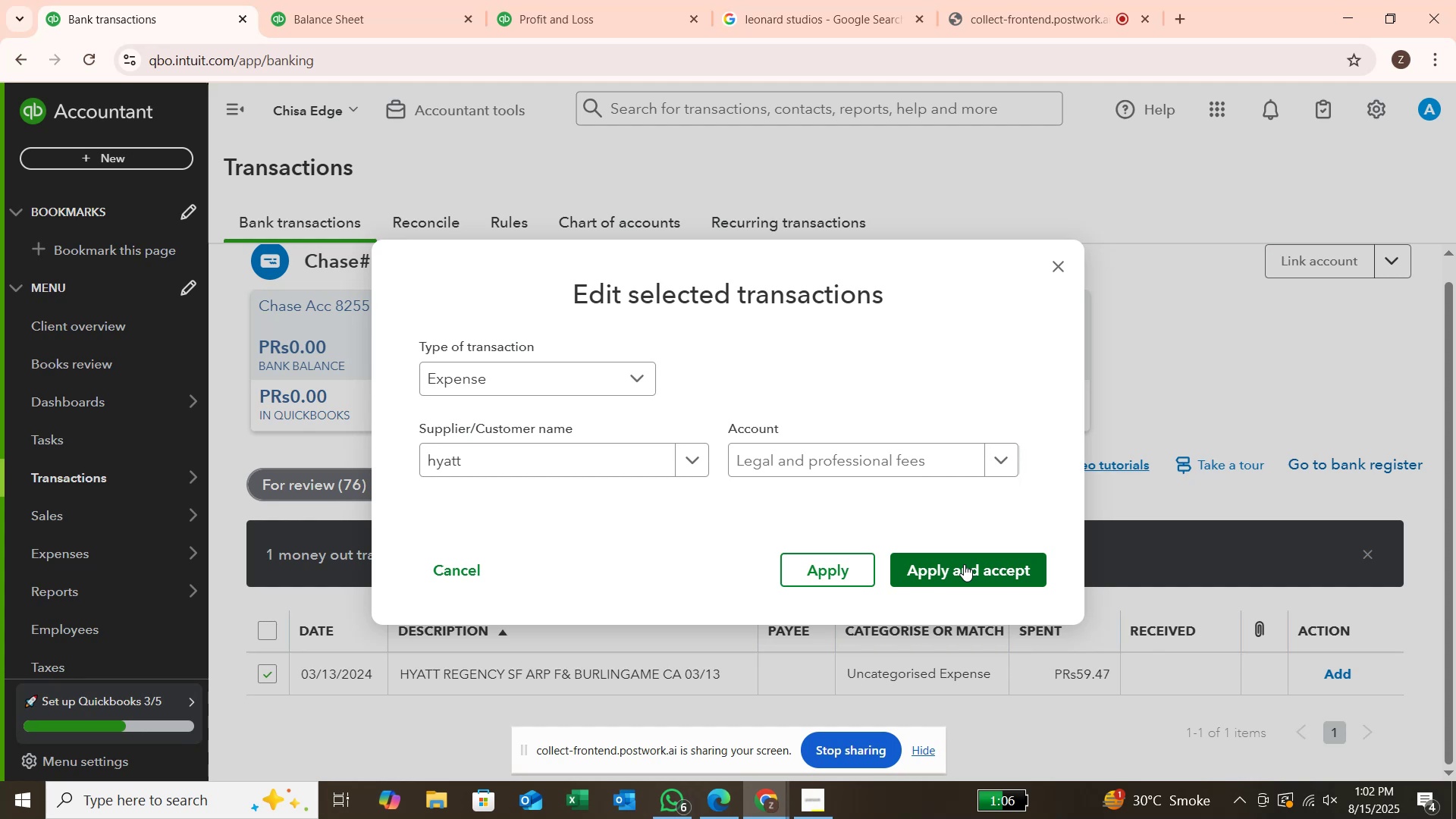 
left_click([964, 564])
 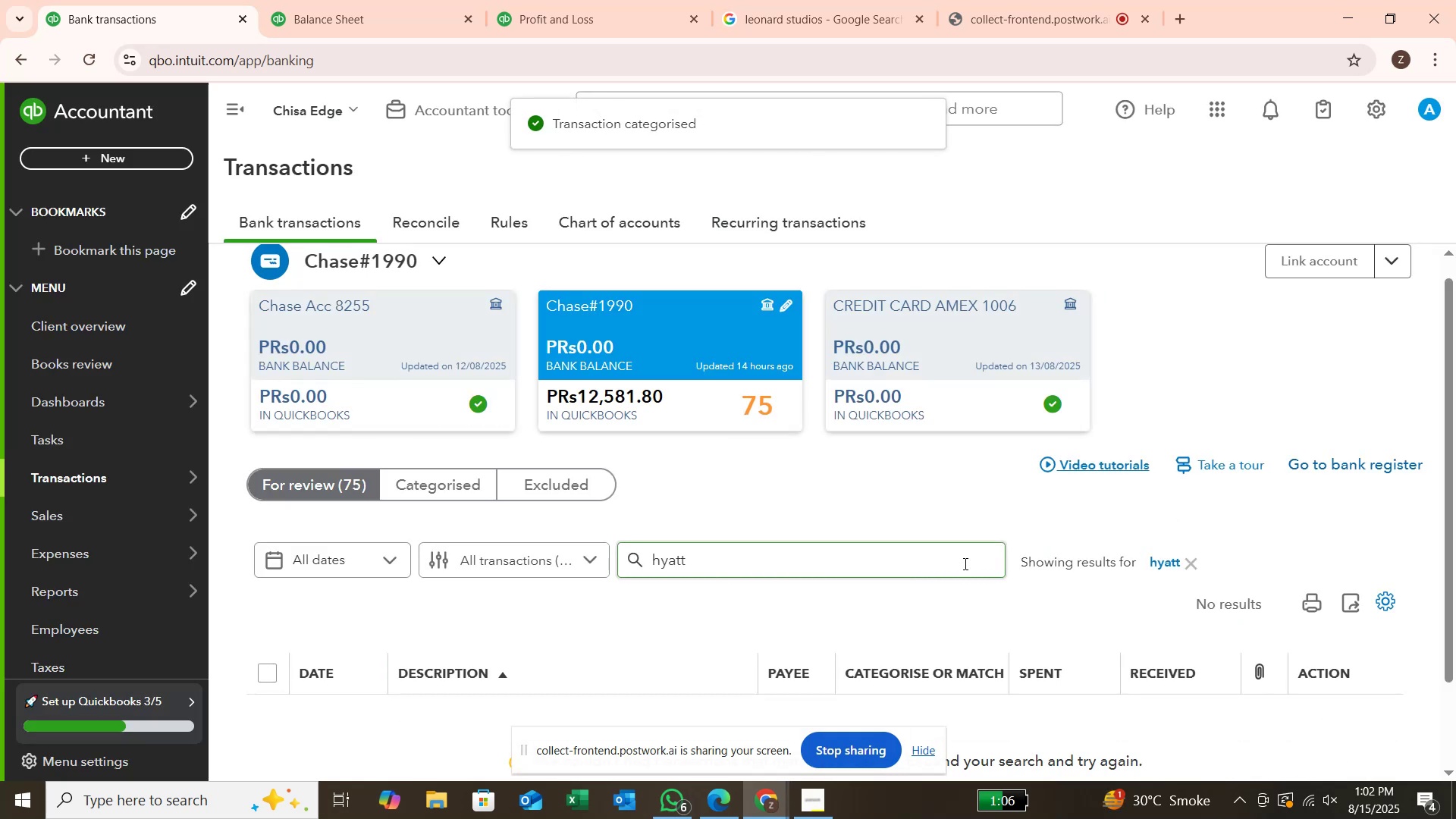 
wait(9.73)
 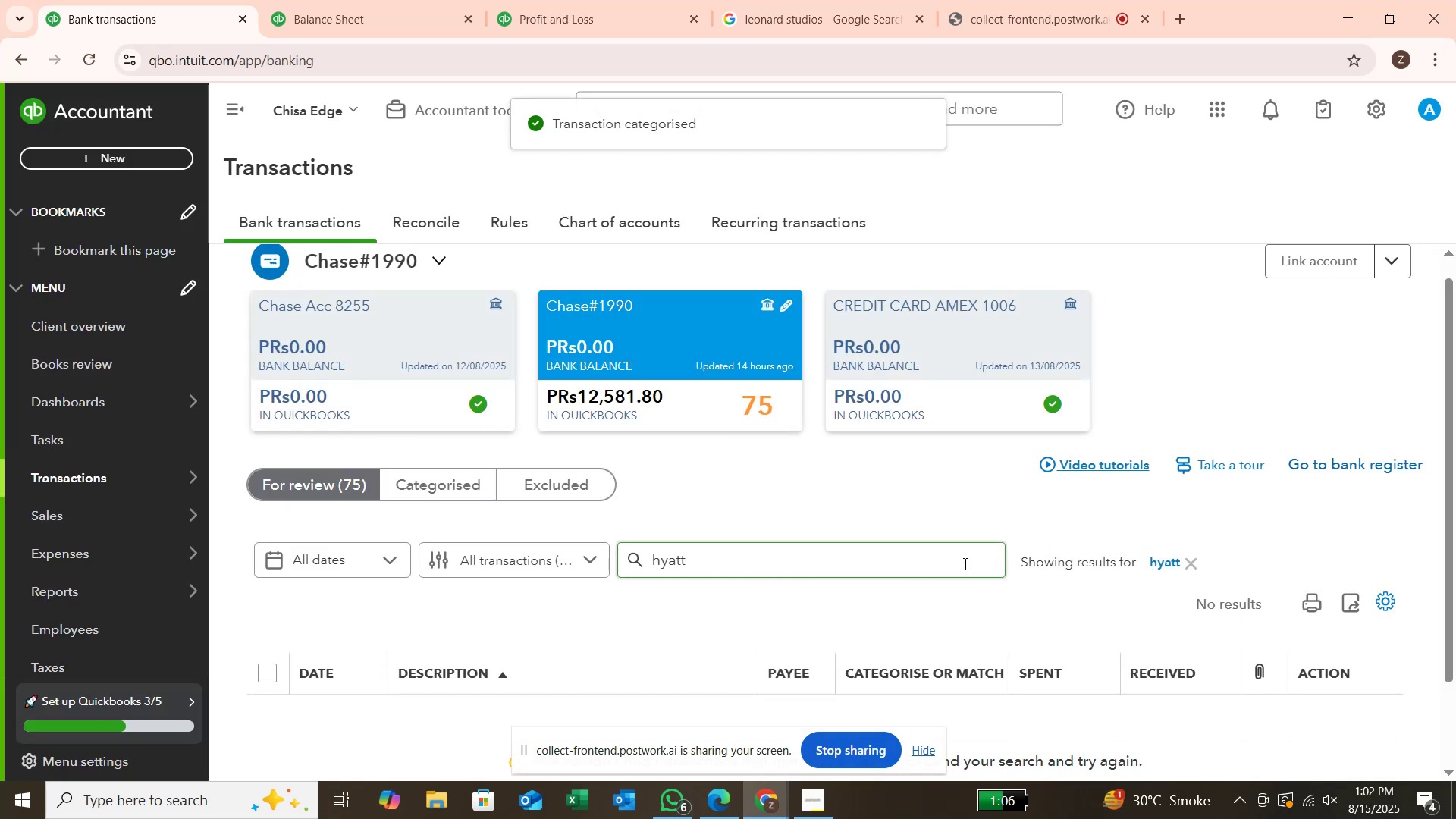 
scroll: coordinate [839, 514], scroll_direction: down, amount: 4.0
 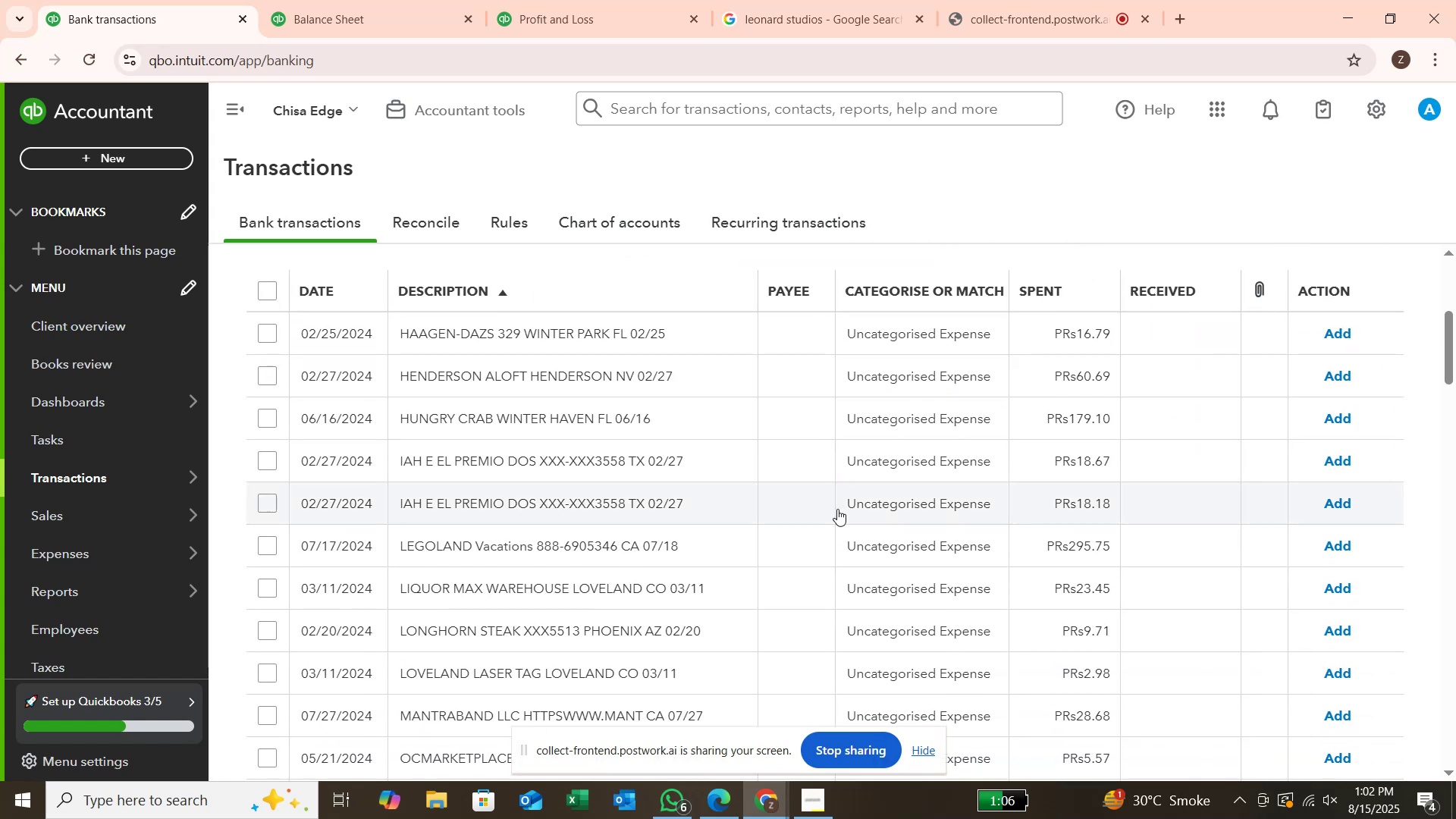 
scroll: coordinate [829, 485], scroll_direction: up, amount: 2.0
 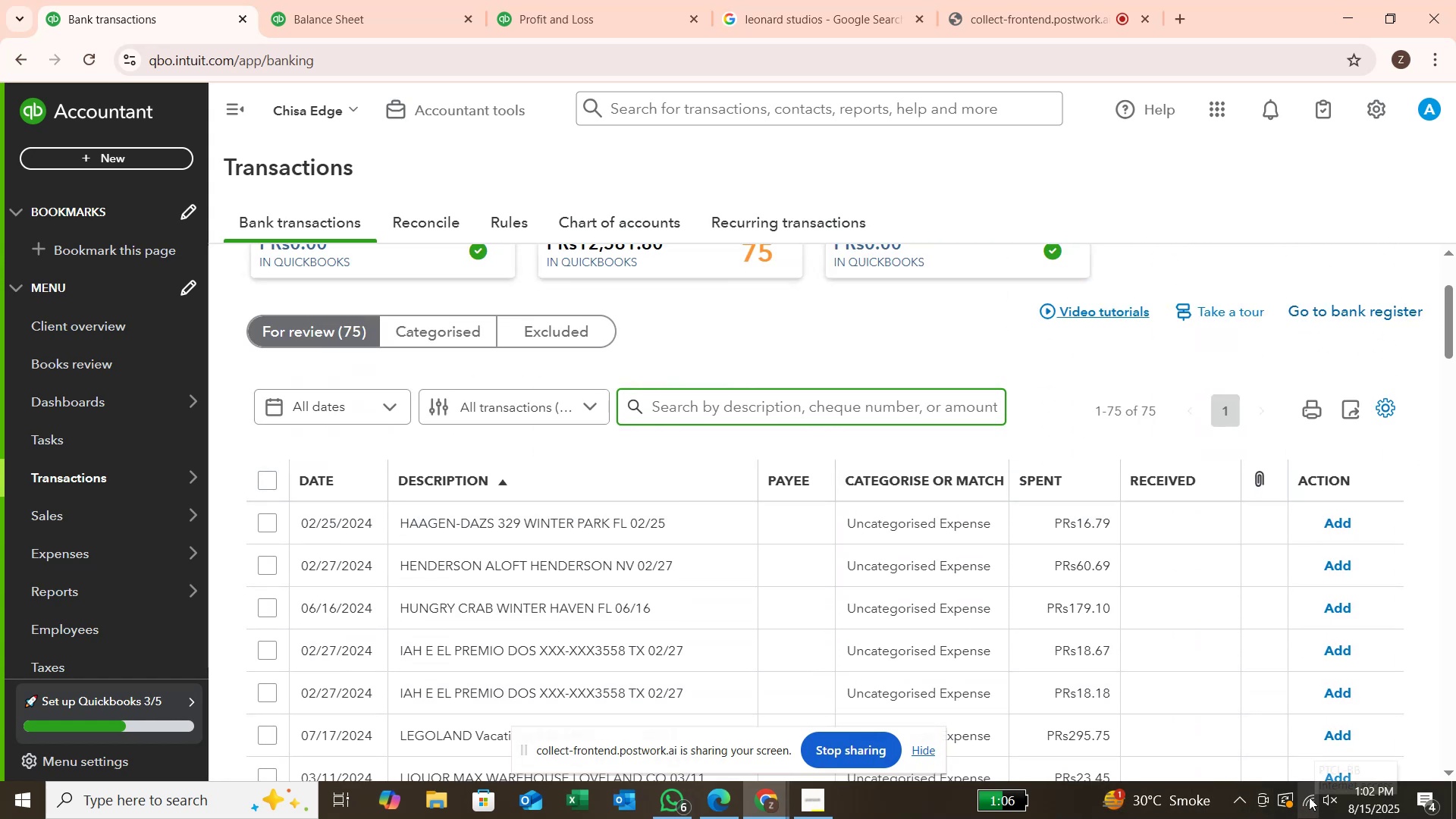 
left_click([1307, 798])
 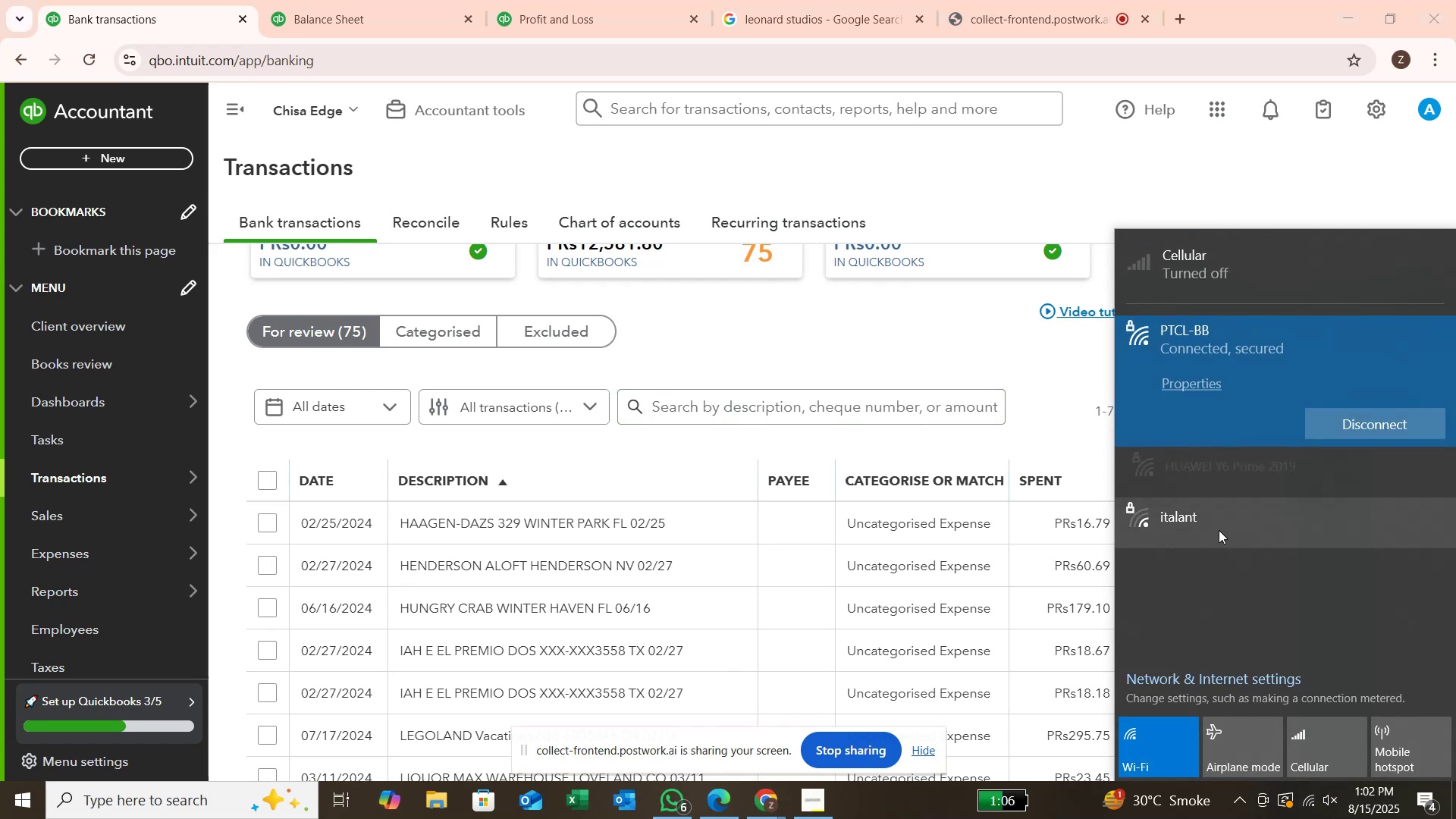 
left_click([1205, 488])
 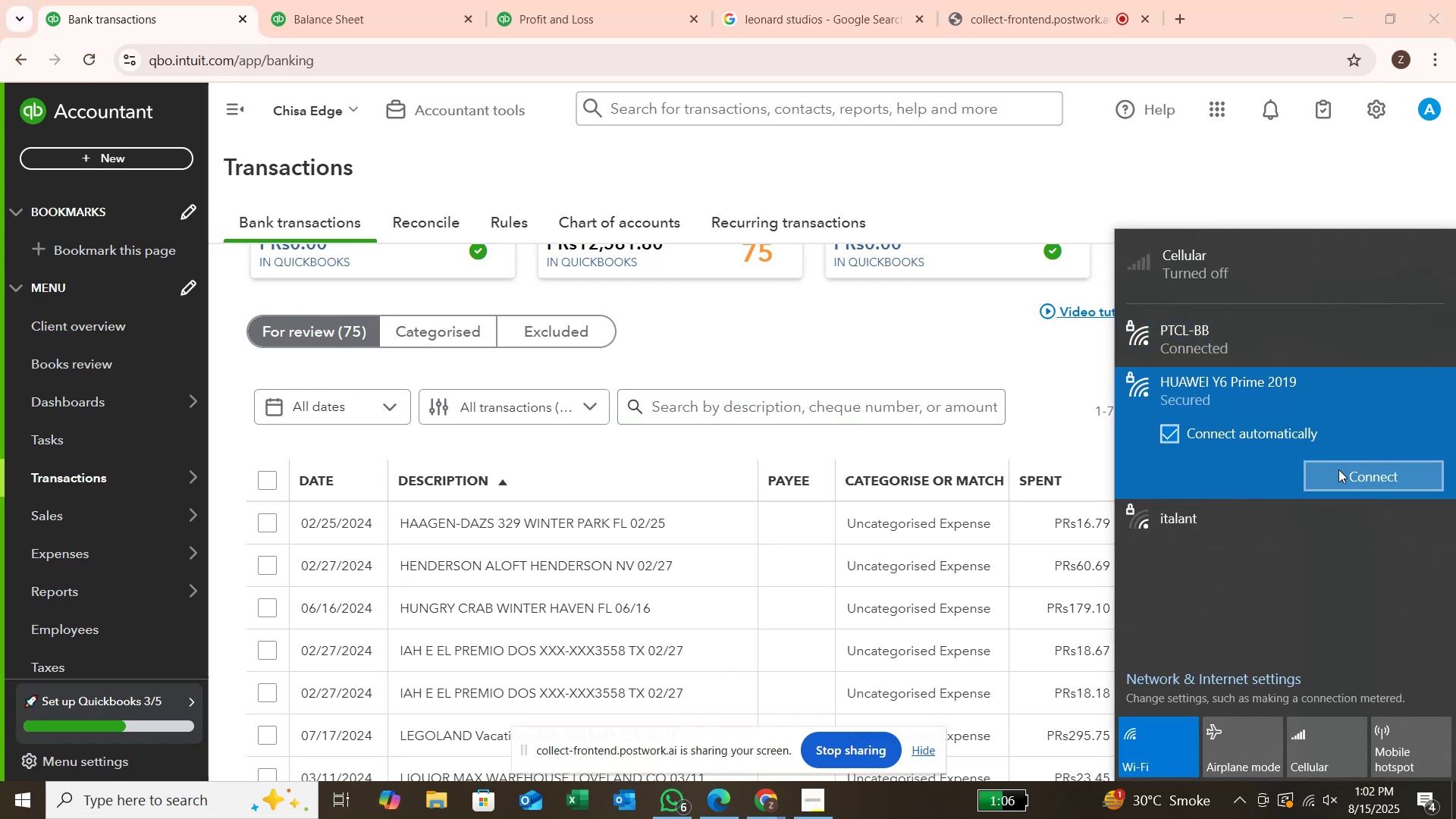 
left_click([1339, 472])
 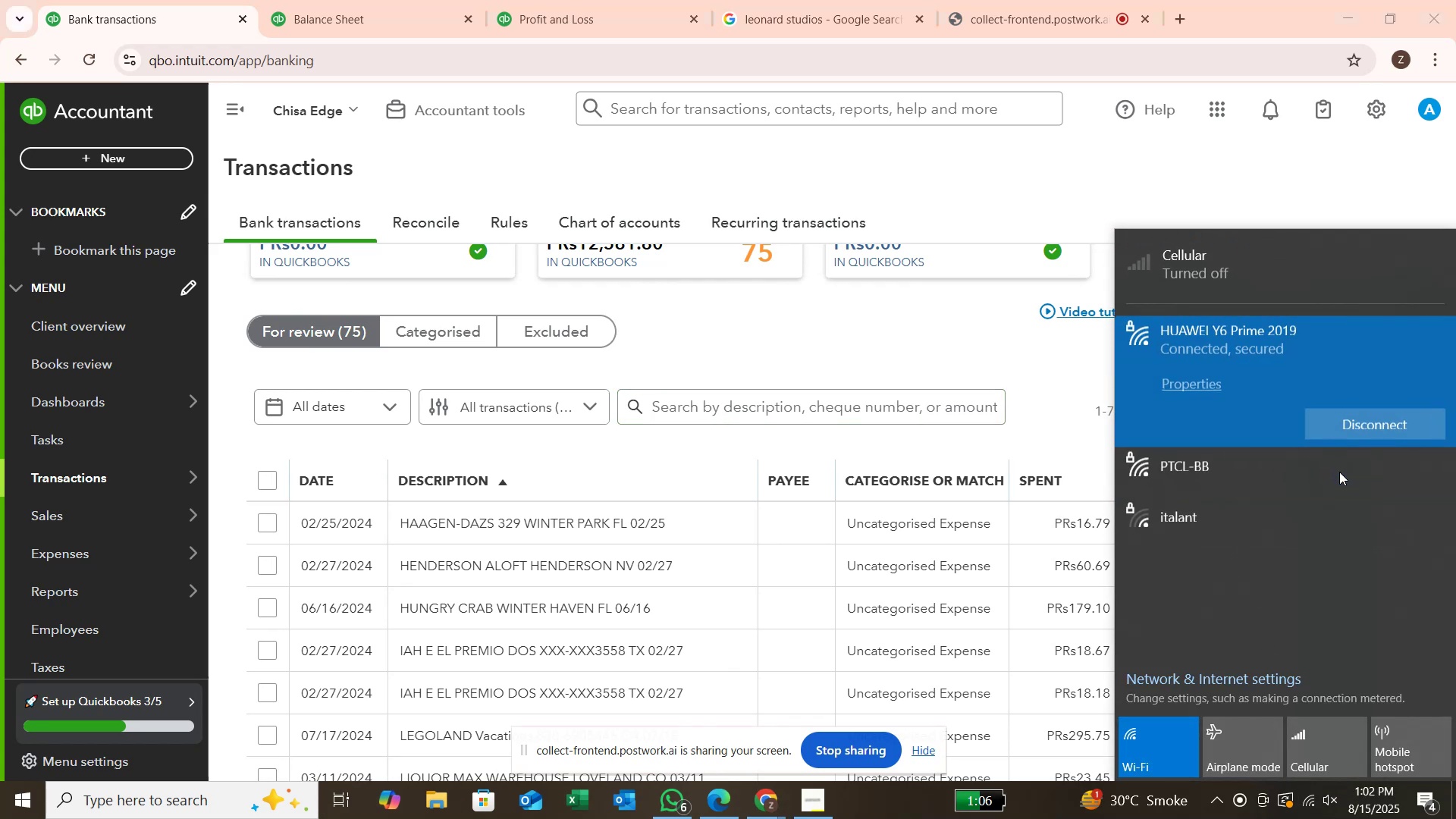 
wait(5.16)
 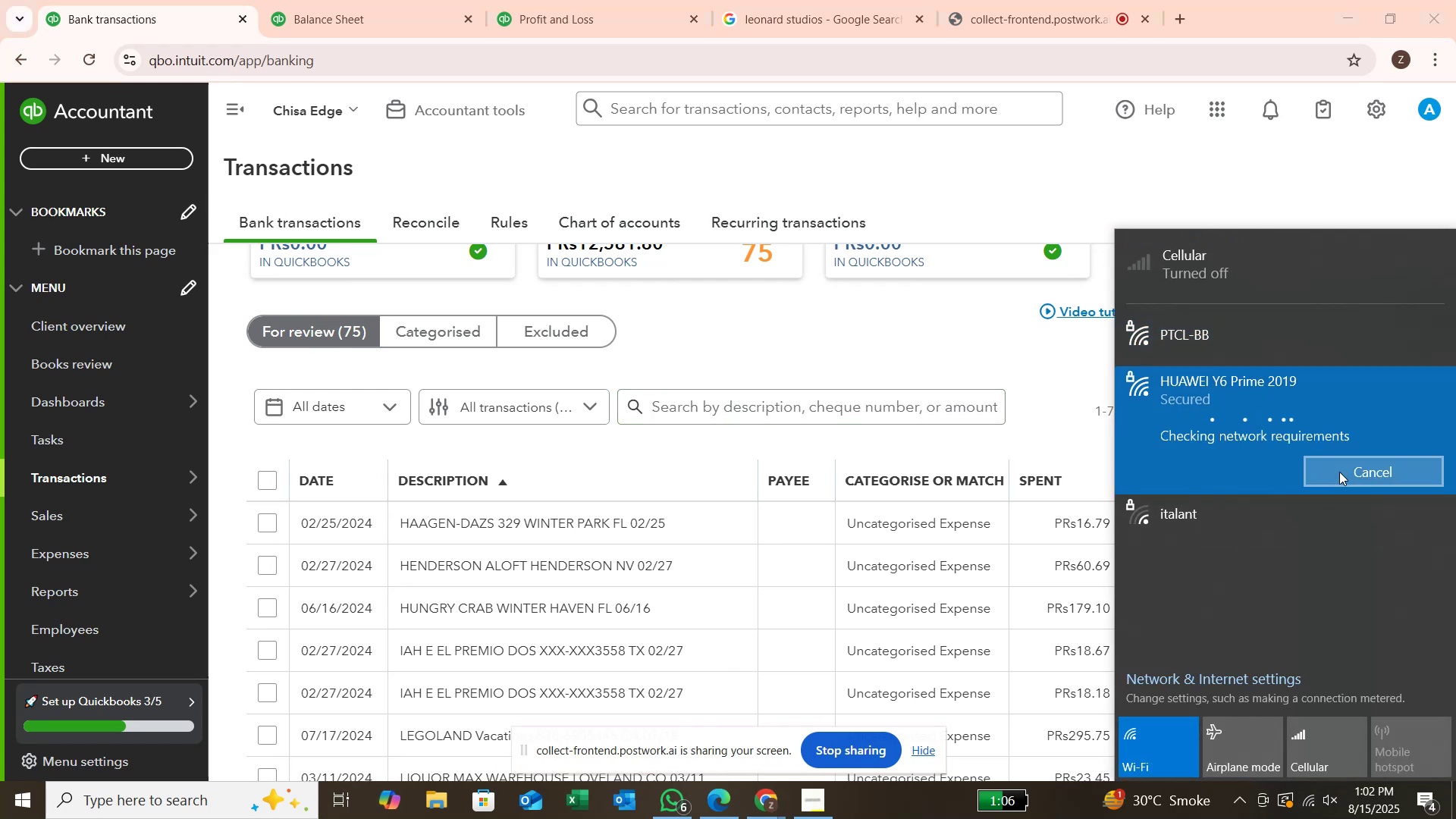 
left_click([1022, 450])
 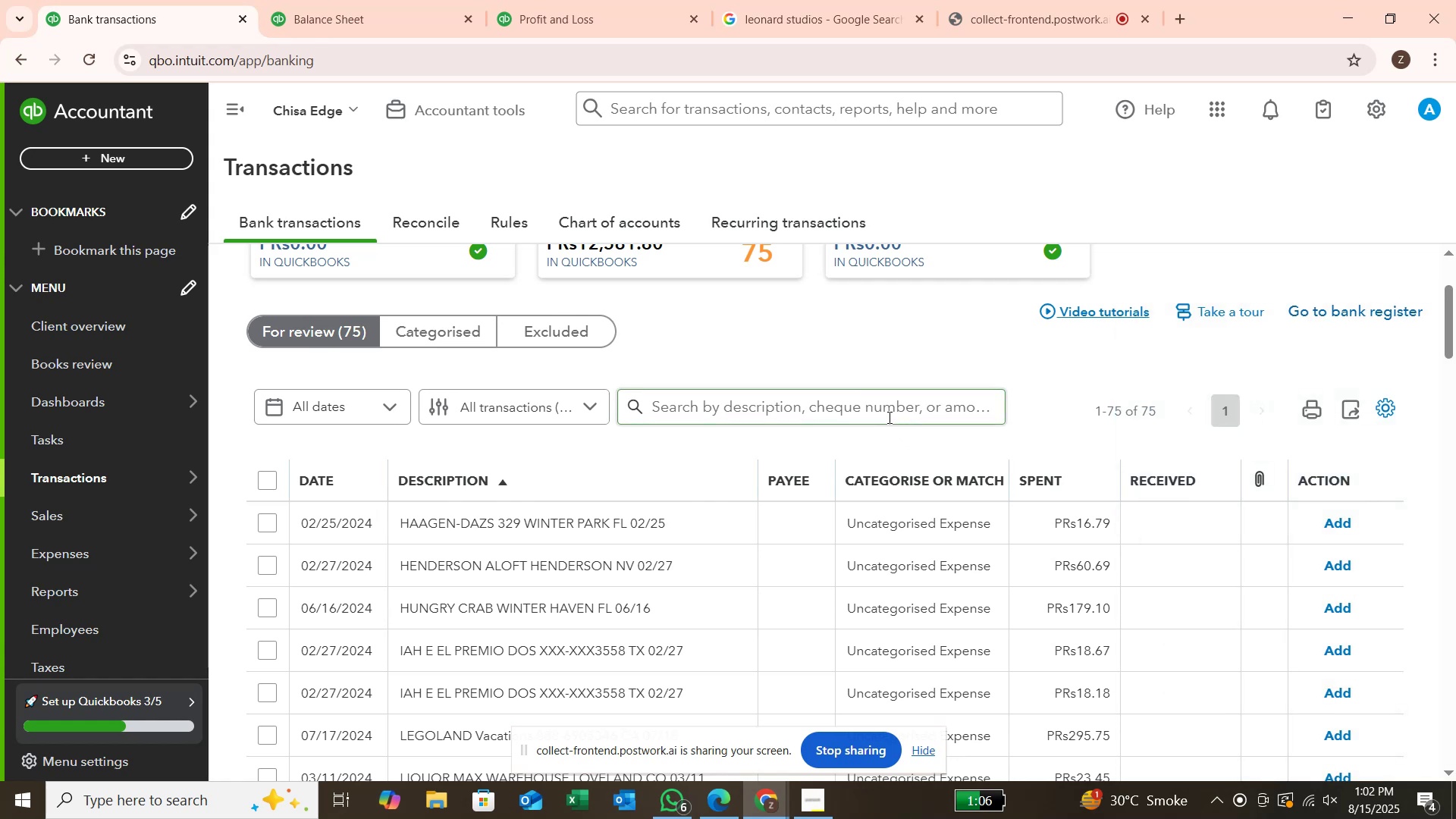 
left_click([888, 417])
 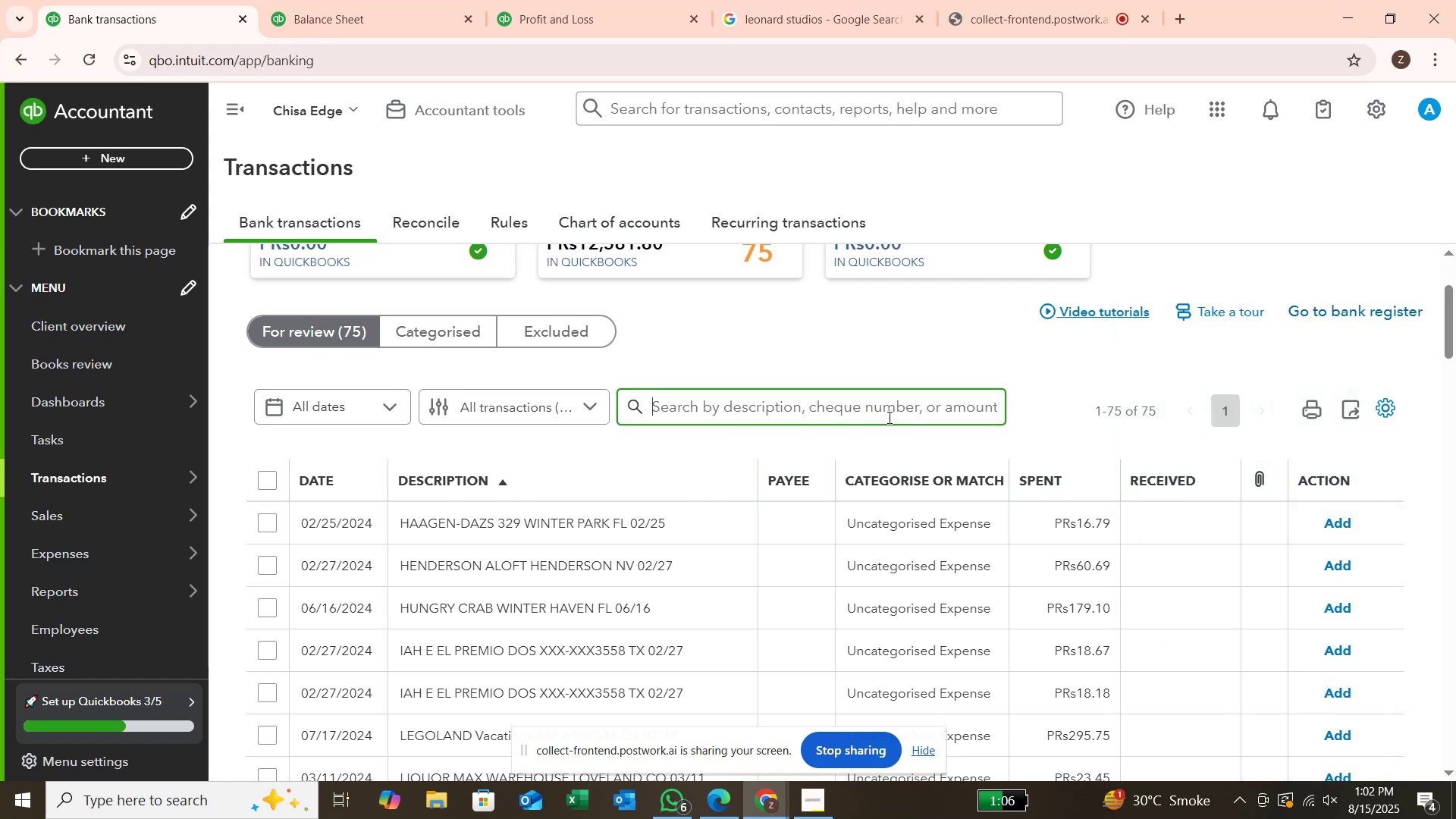 
type(IAH)
 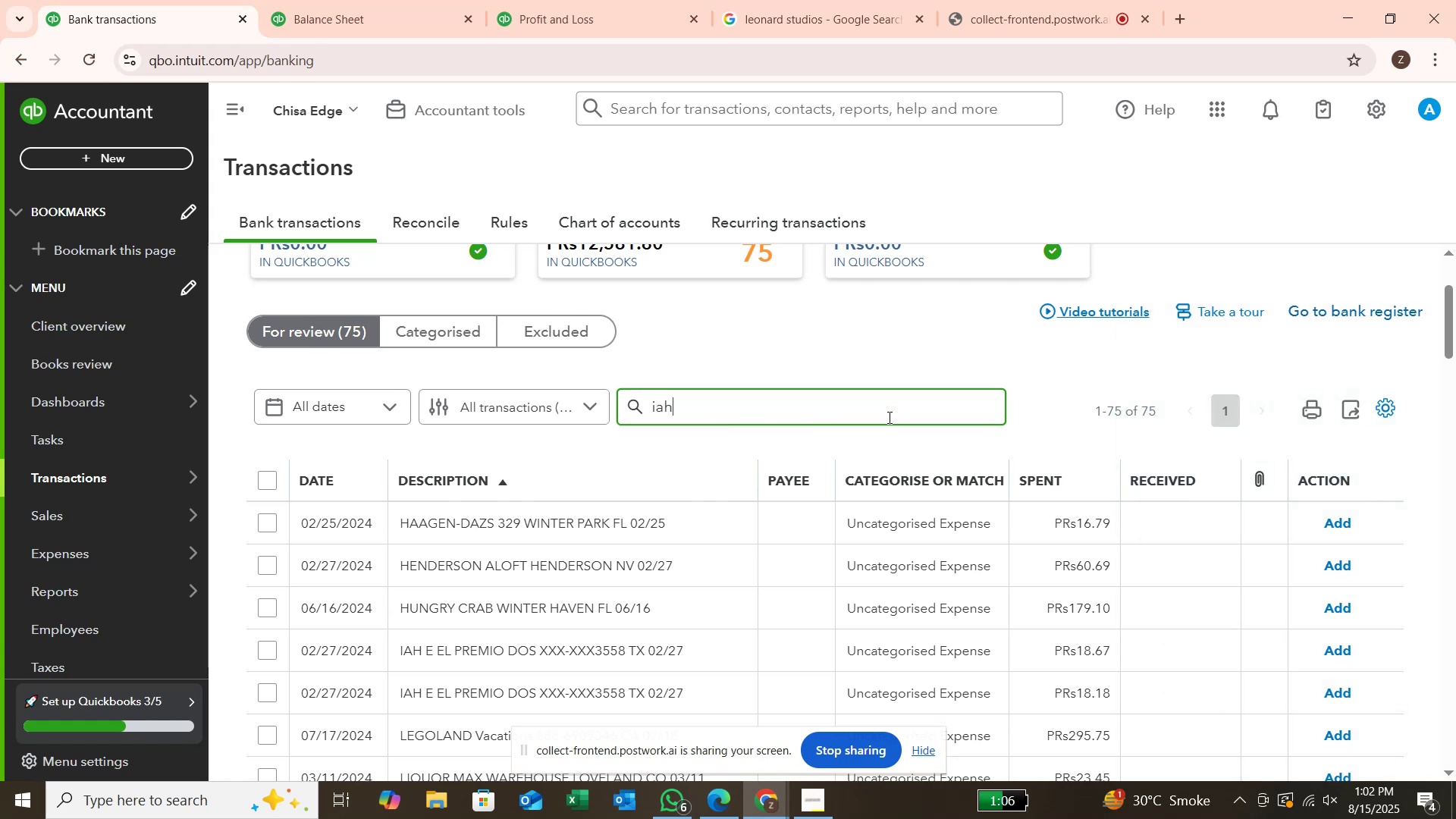 
key(Enter)
 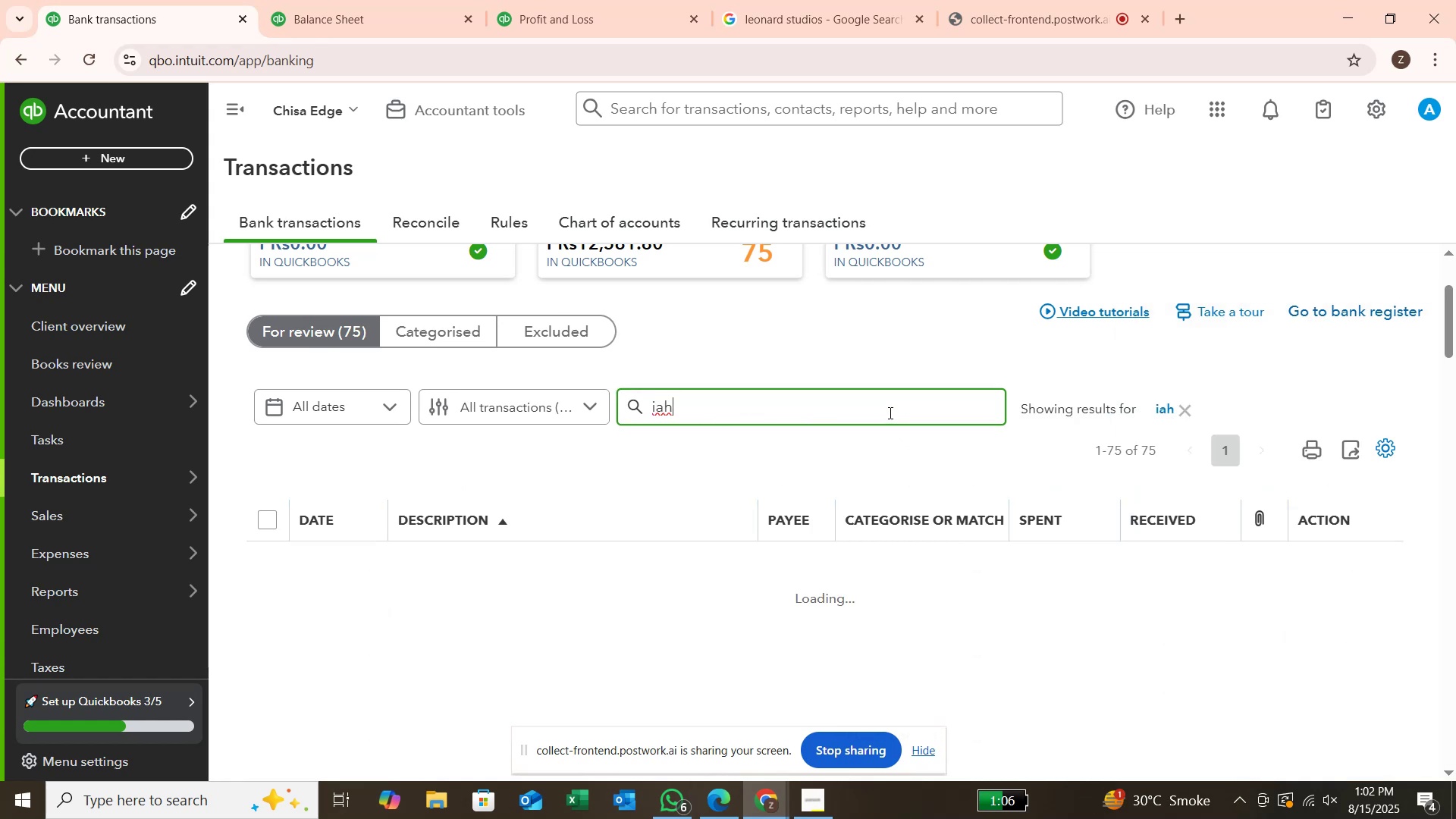 
wait(9.17)
 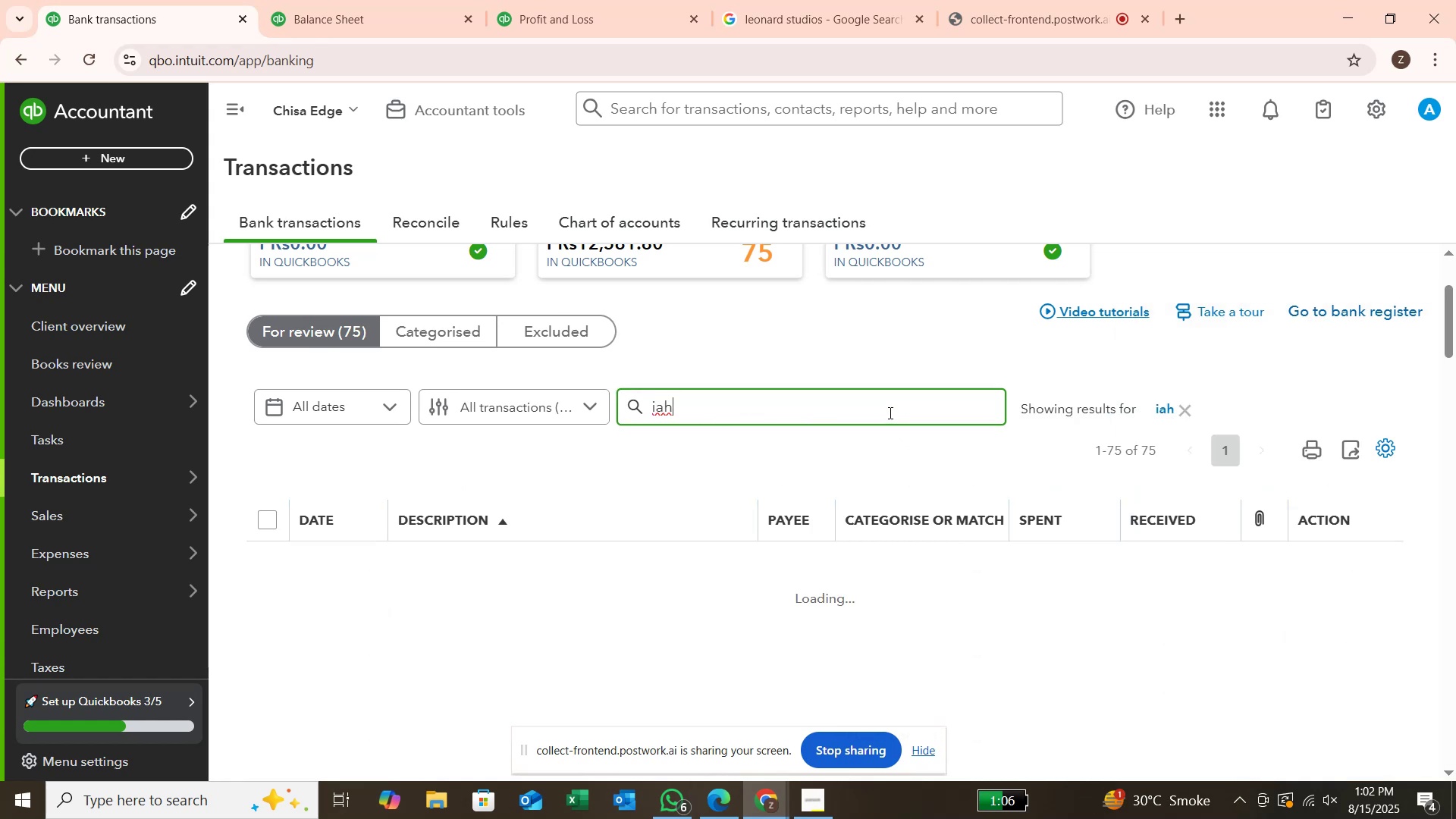 
left_click([269, 607])
 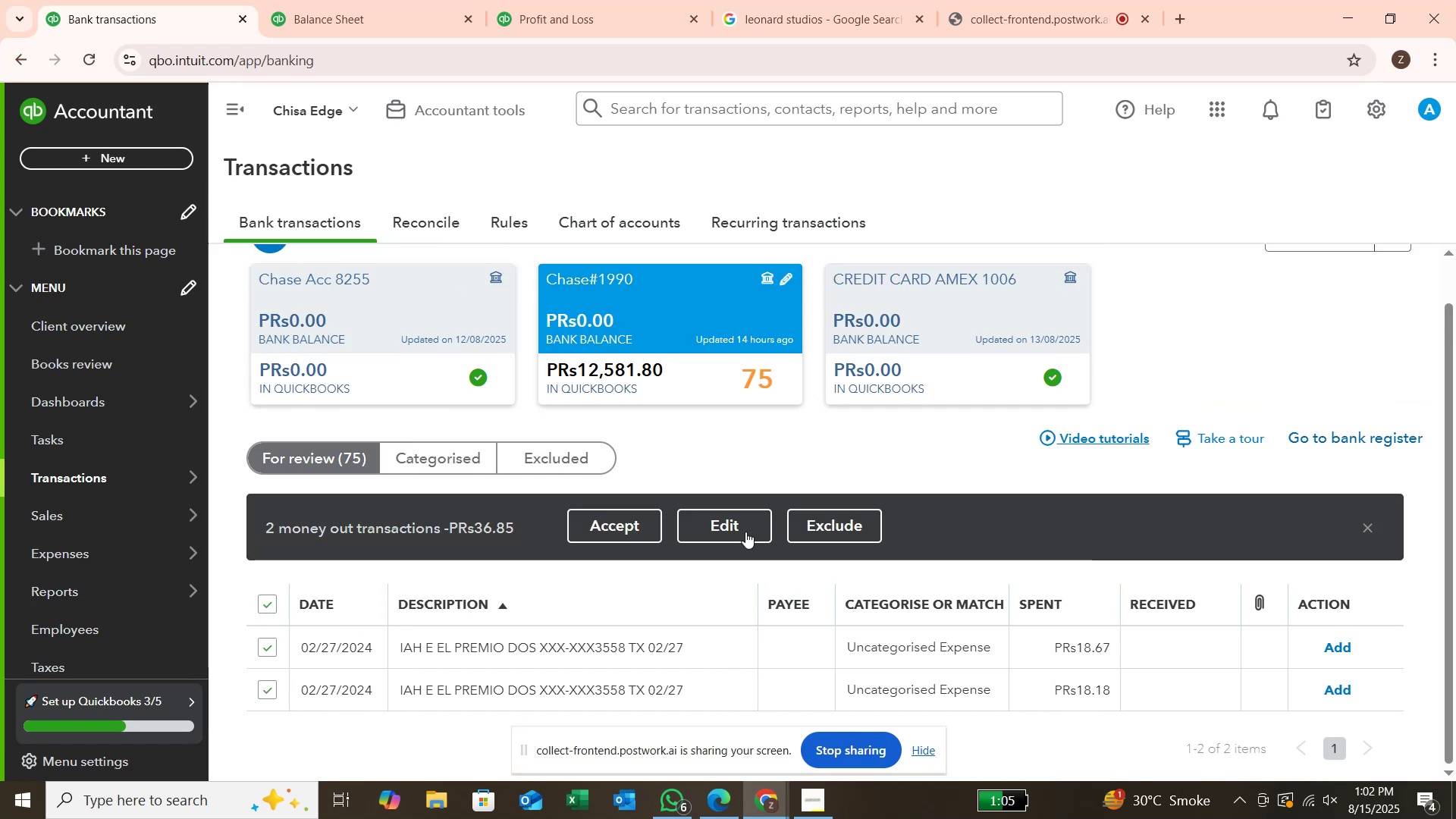 
left_click([745, 529])
 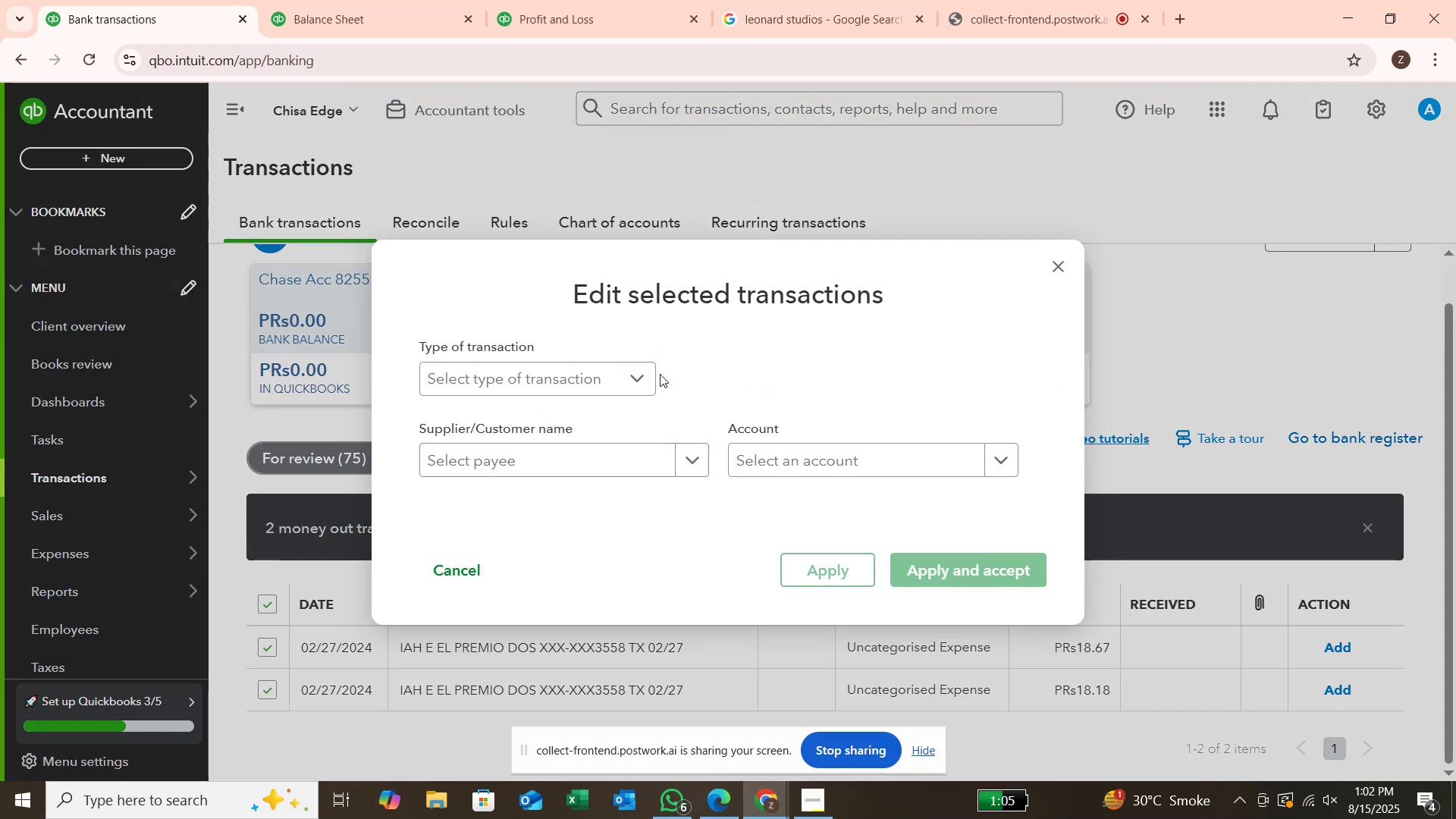 
left_click([636, 375])
 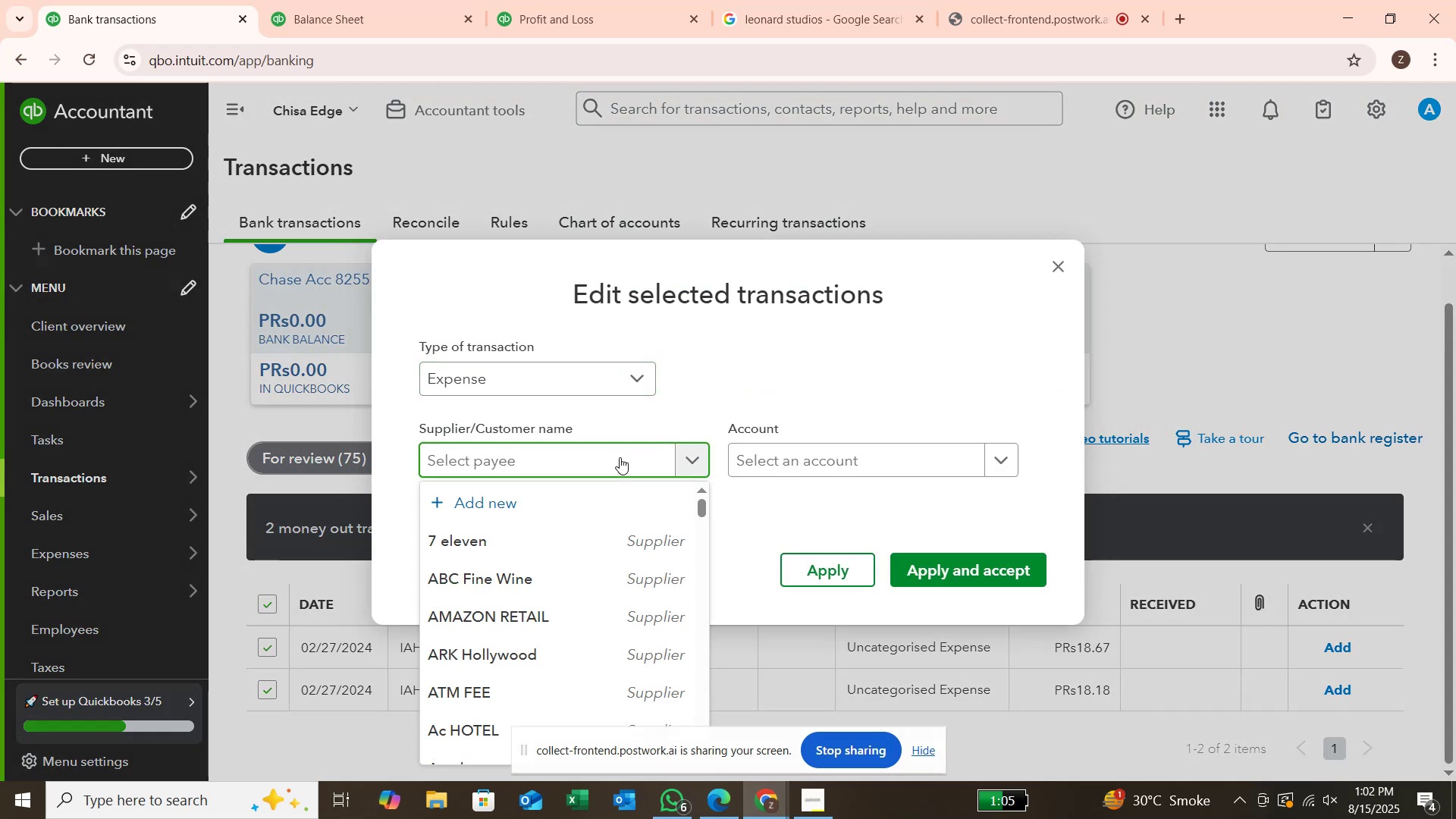 
type(IAH)
 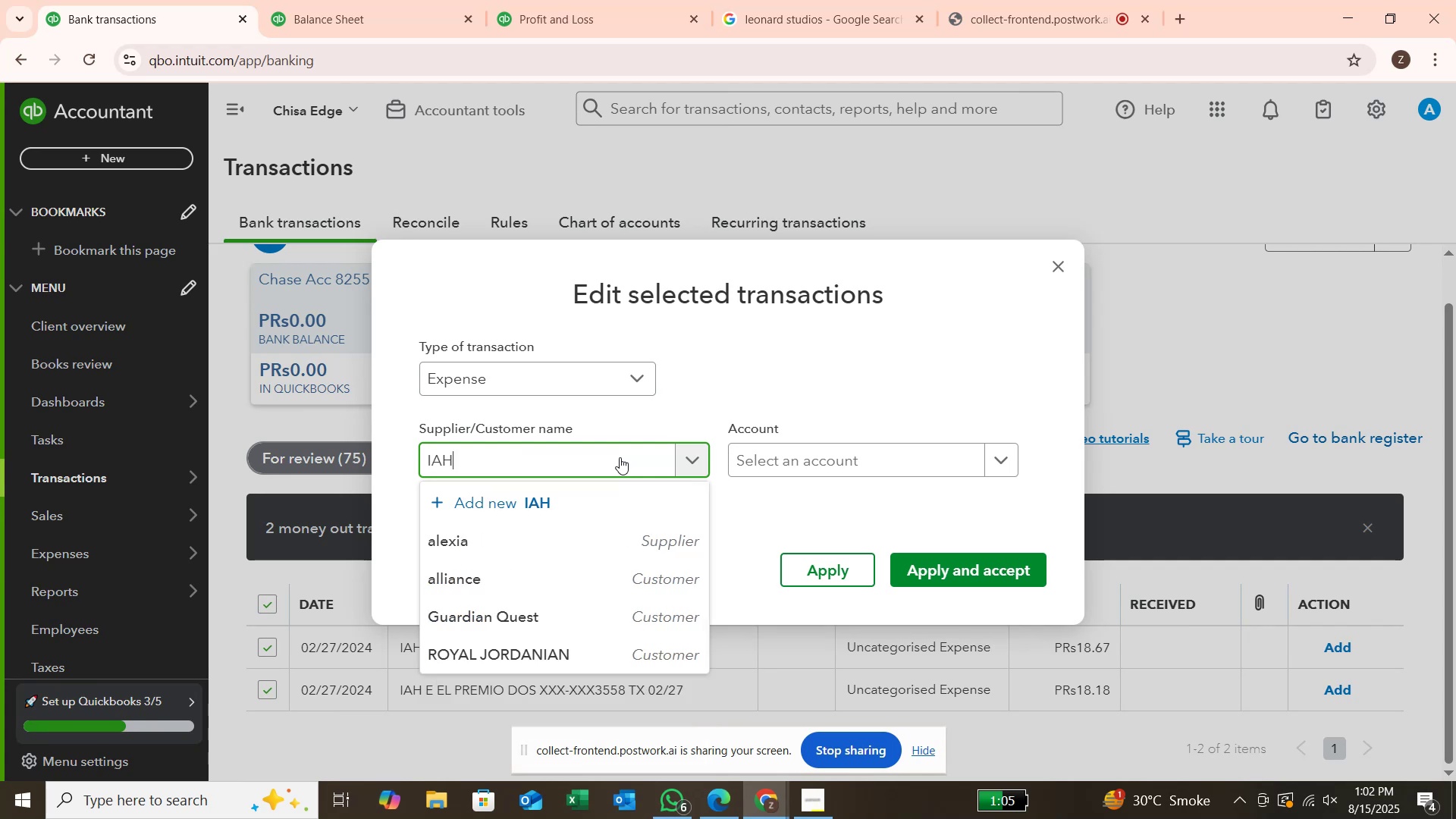 
key(Shift+Enter)
 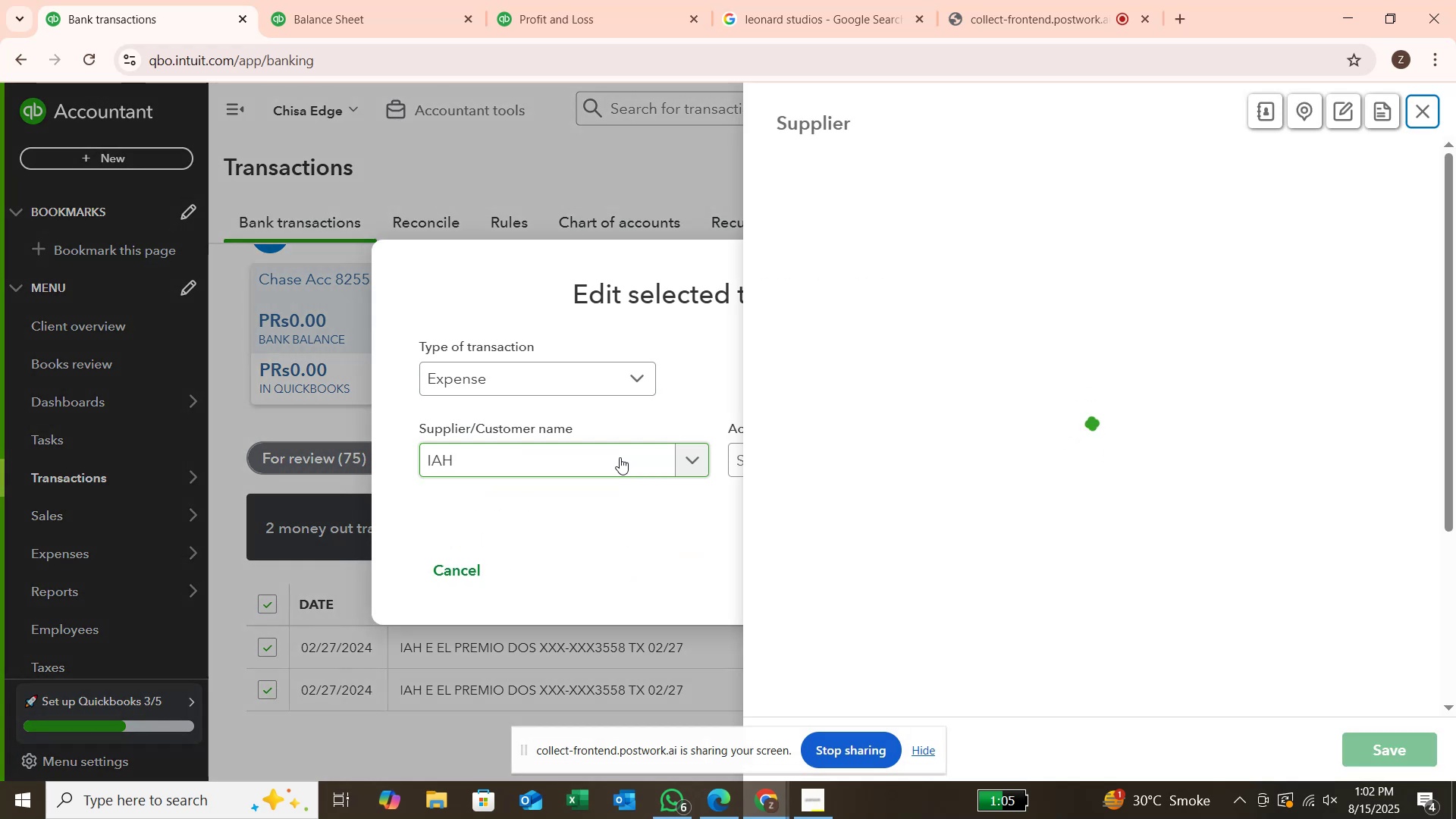 
key(Shift+Enter)
 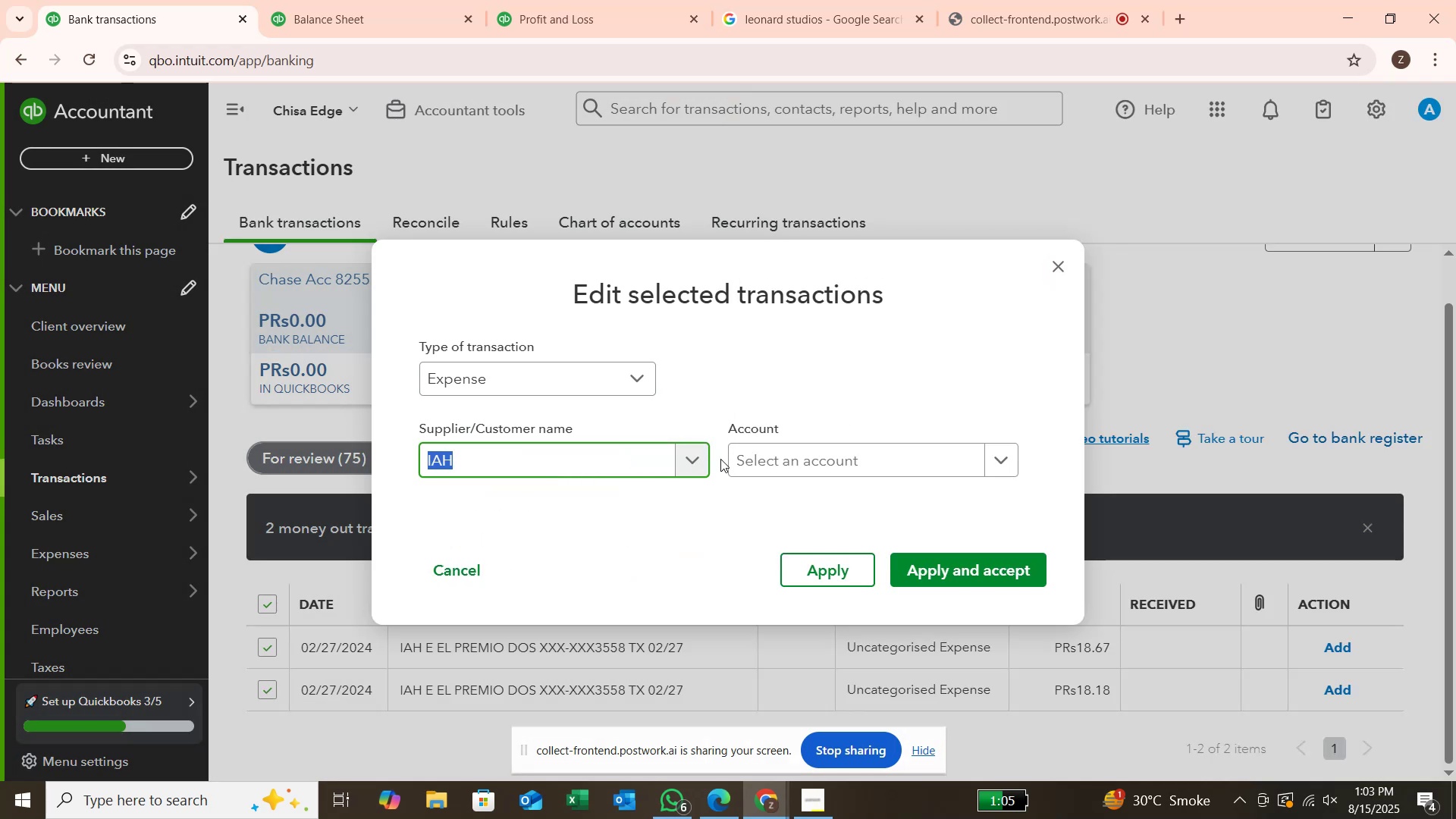 
left_click([756, 458])
 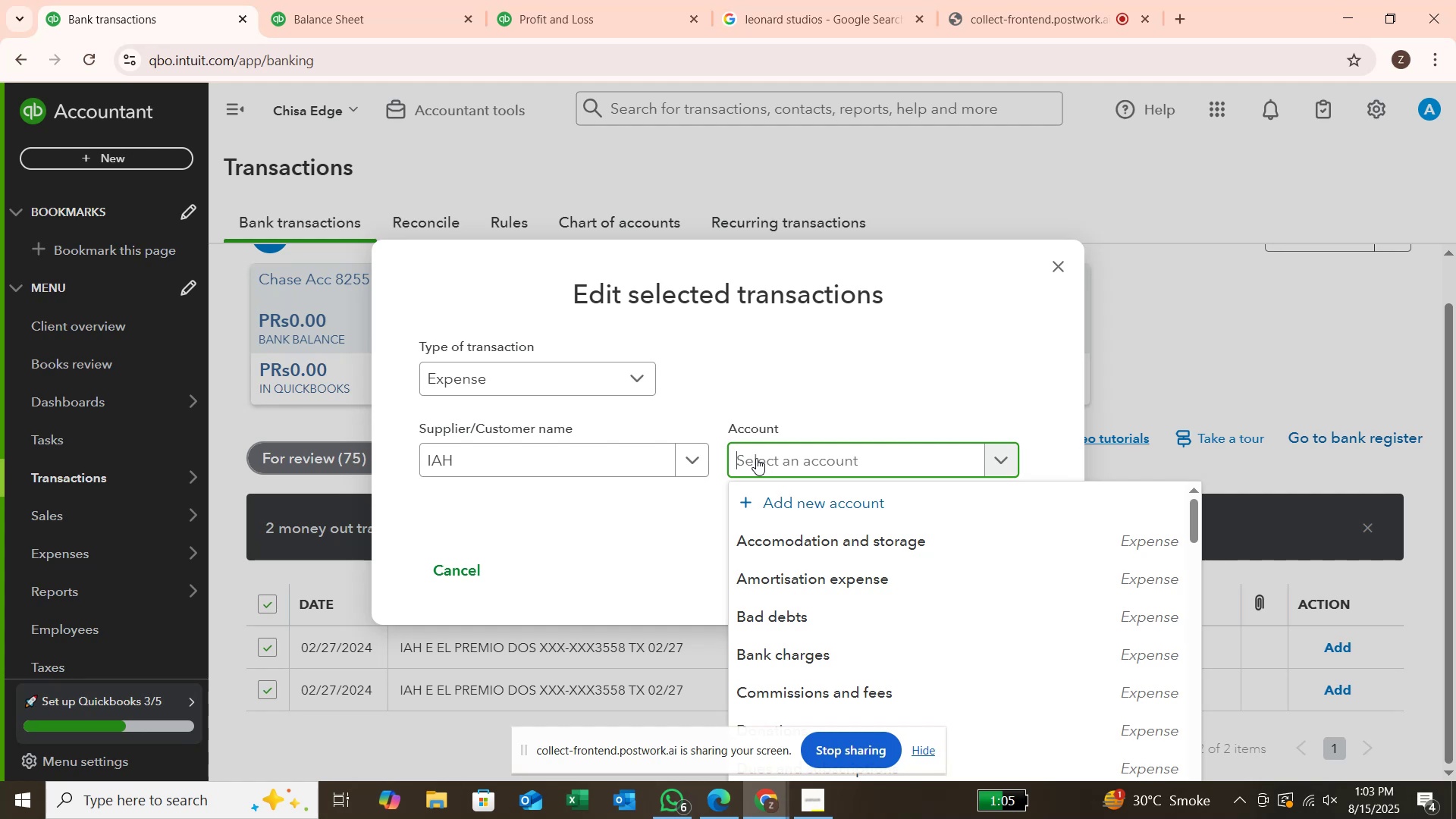 
type(subs)
 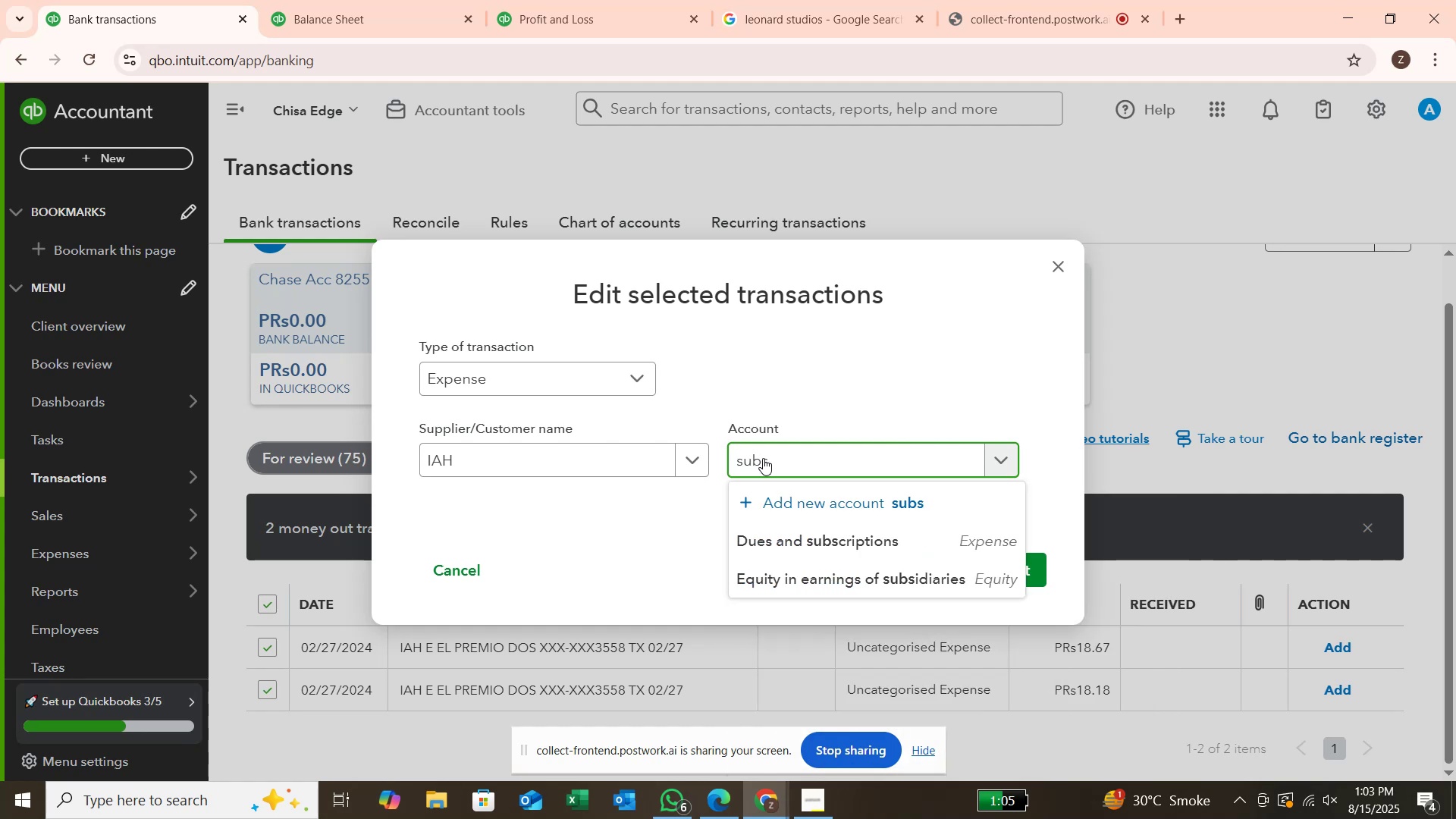 
left_click([756, 533])
 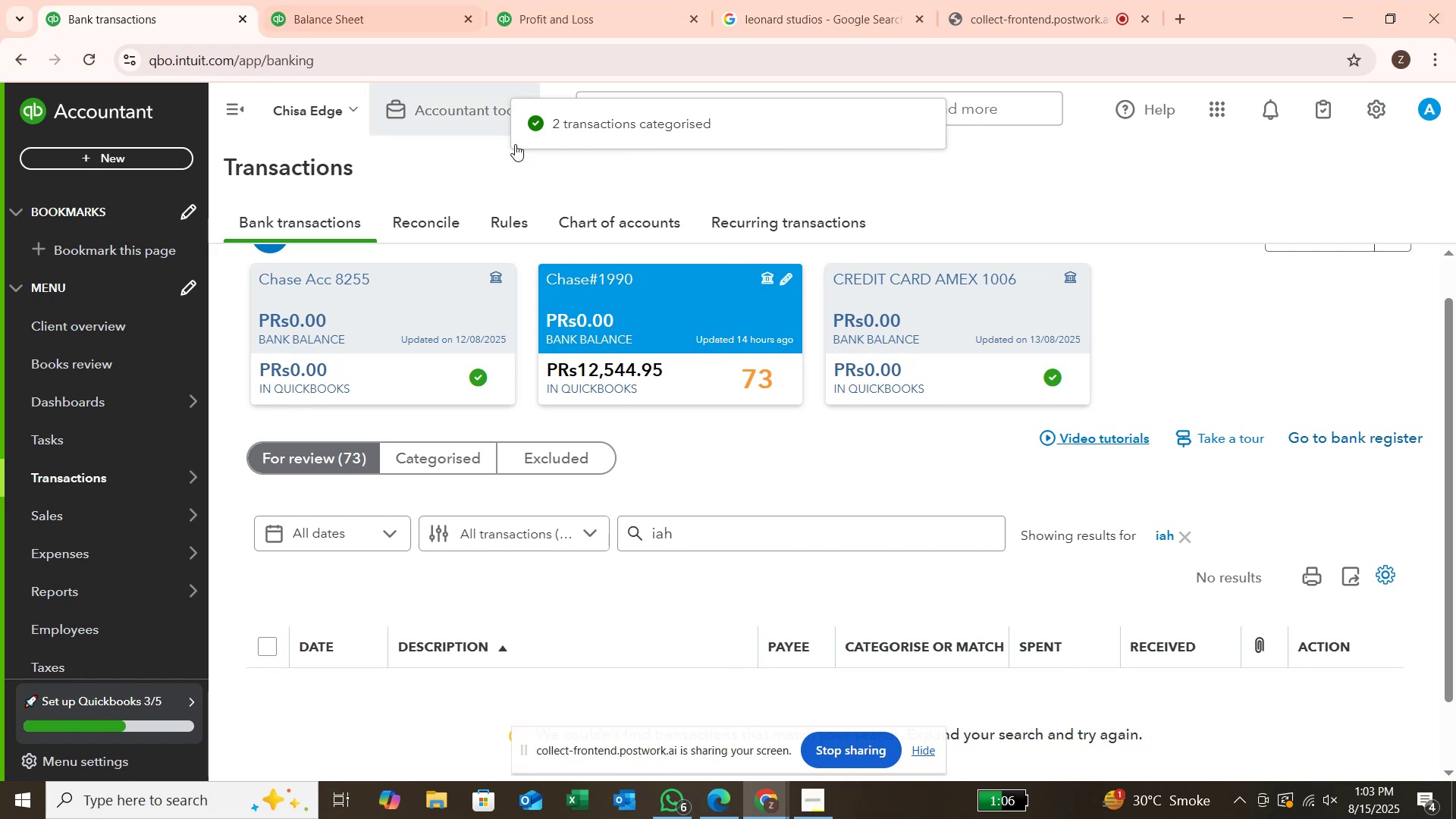 
wait(7.39)
 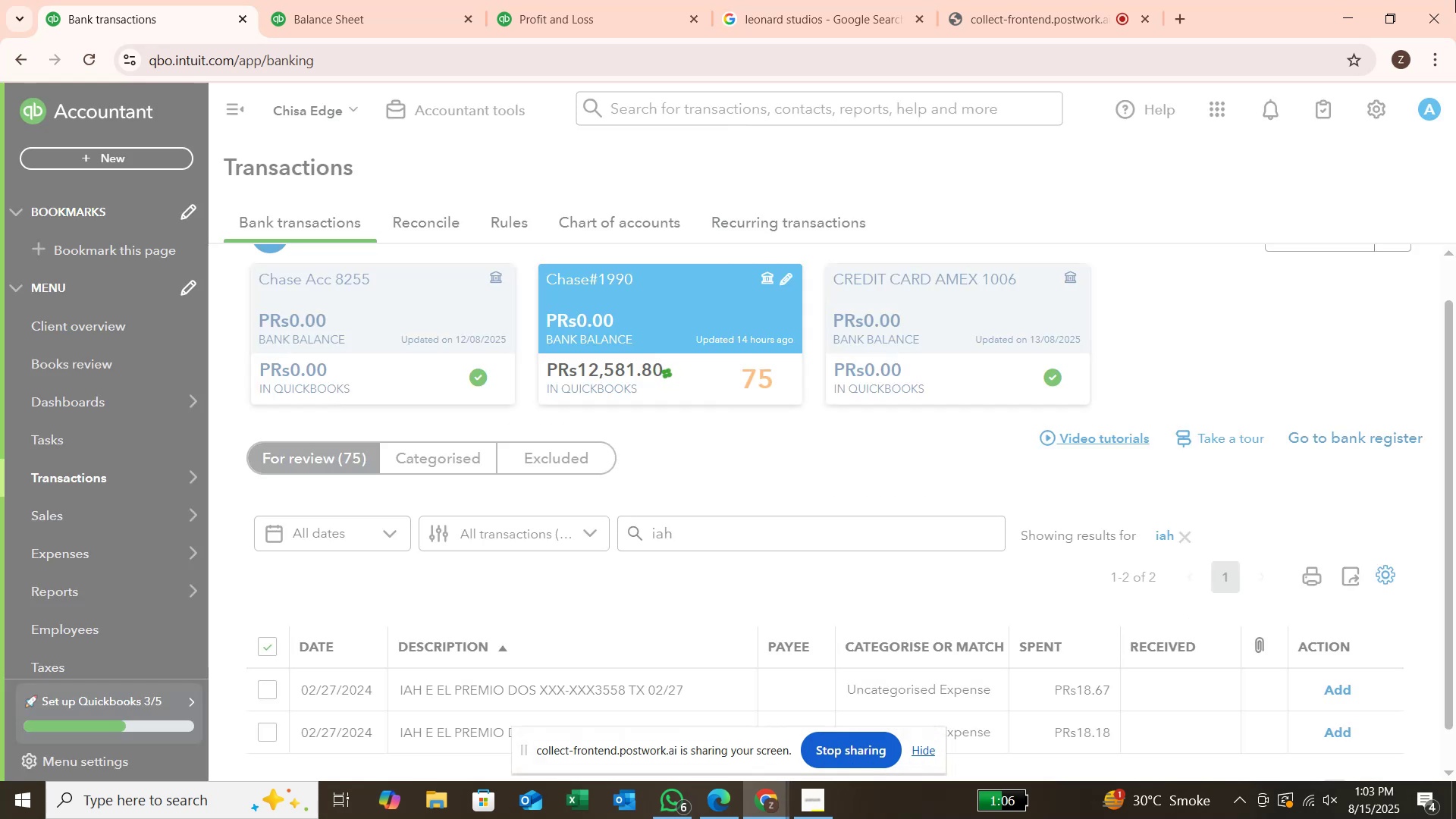 
left_click([1189, 533])
 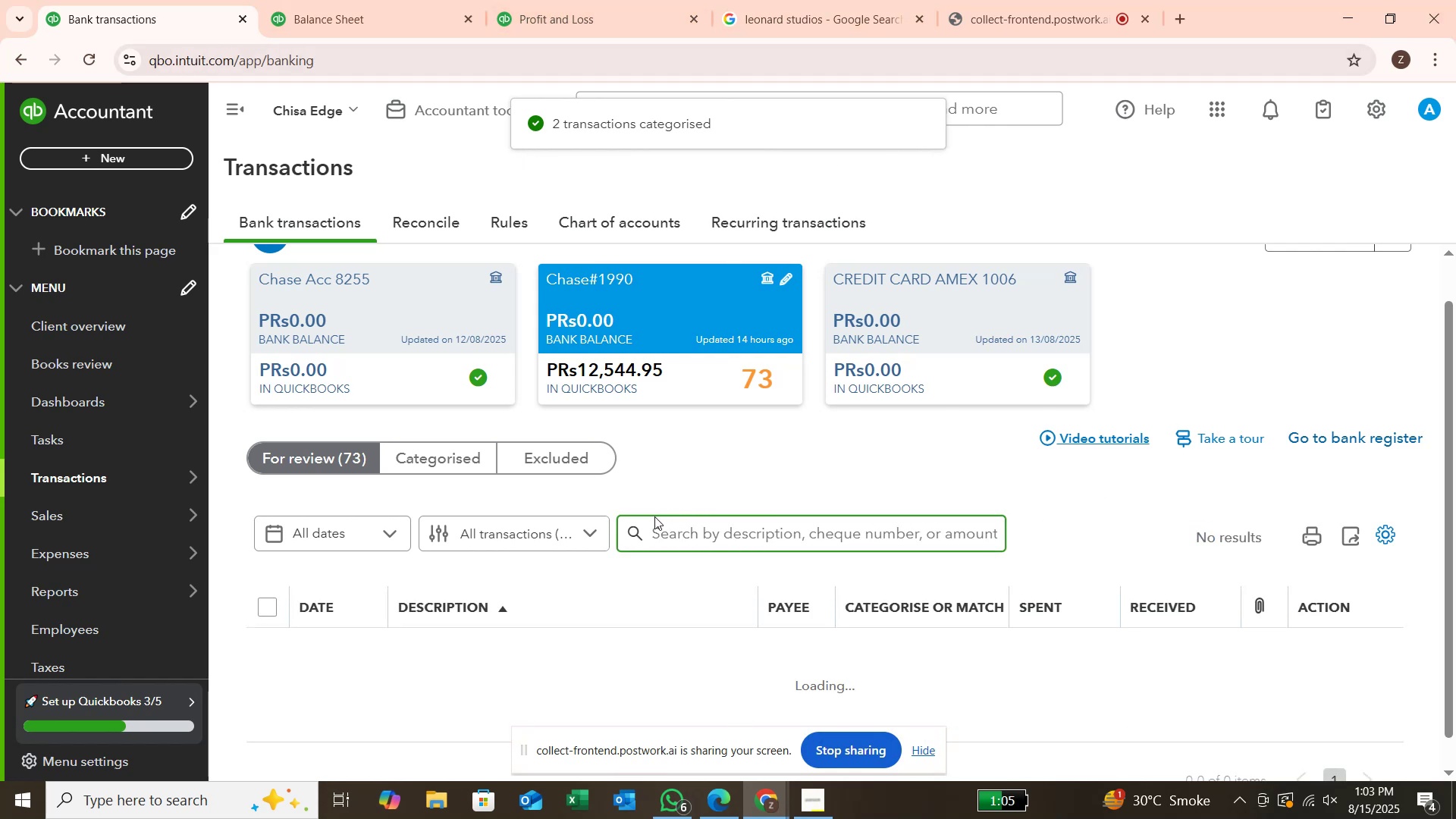 
scroll: coordinate [414, 447], scroll_direction: down, amount: 18.0
 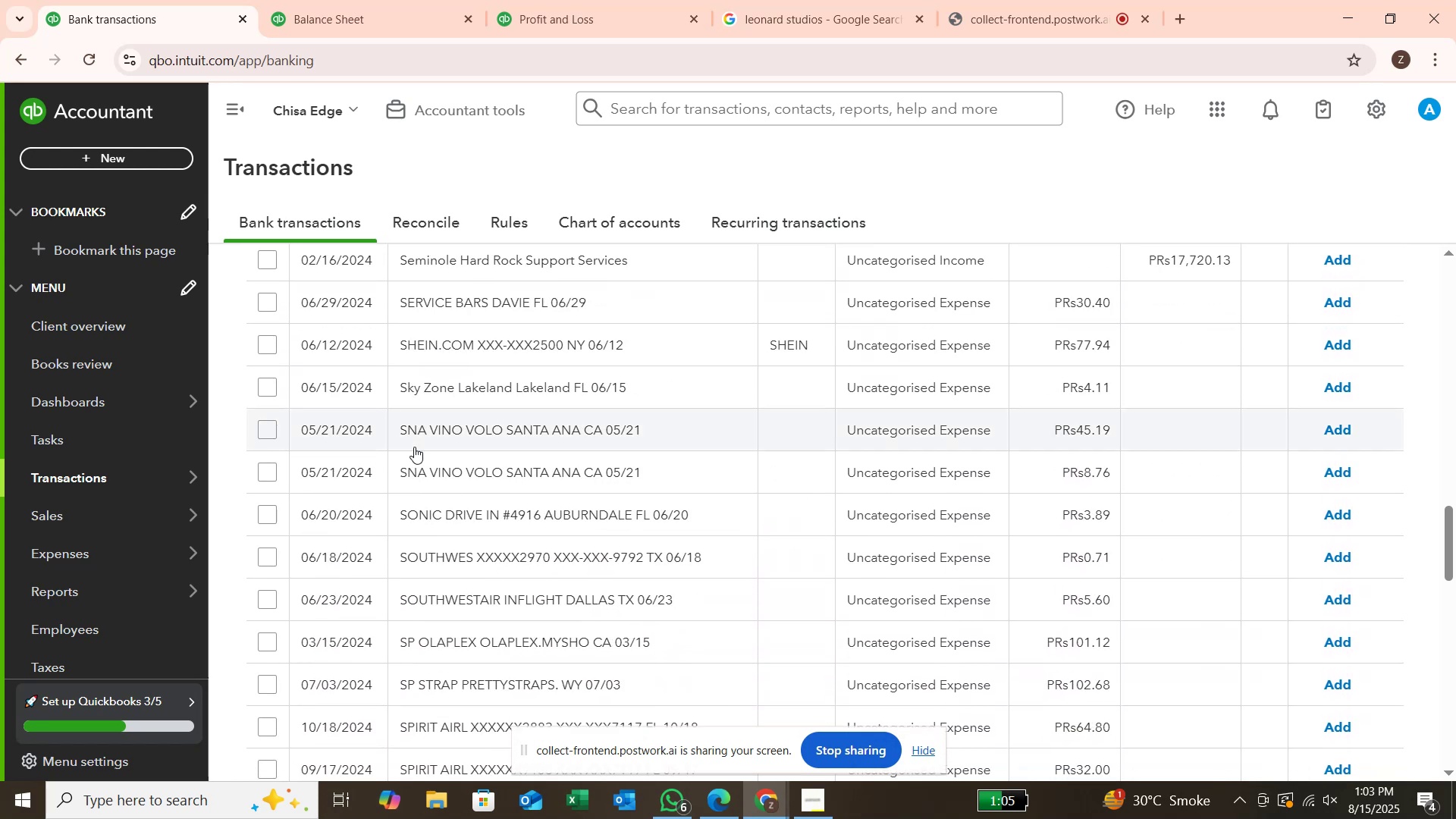 
scroll: coordinate [324, 432], scroll_direction: up, amount: 19.0
 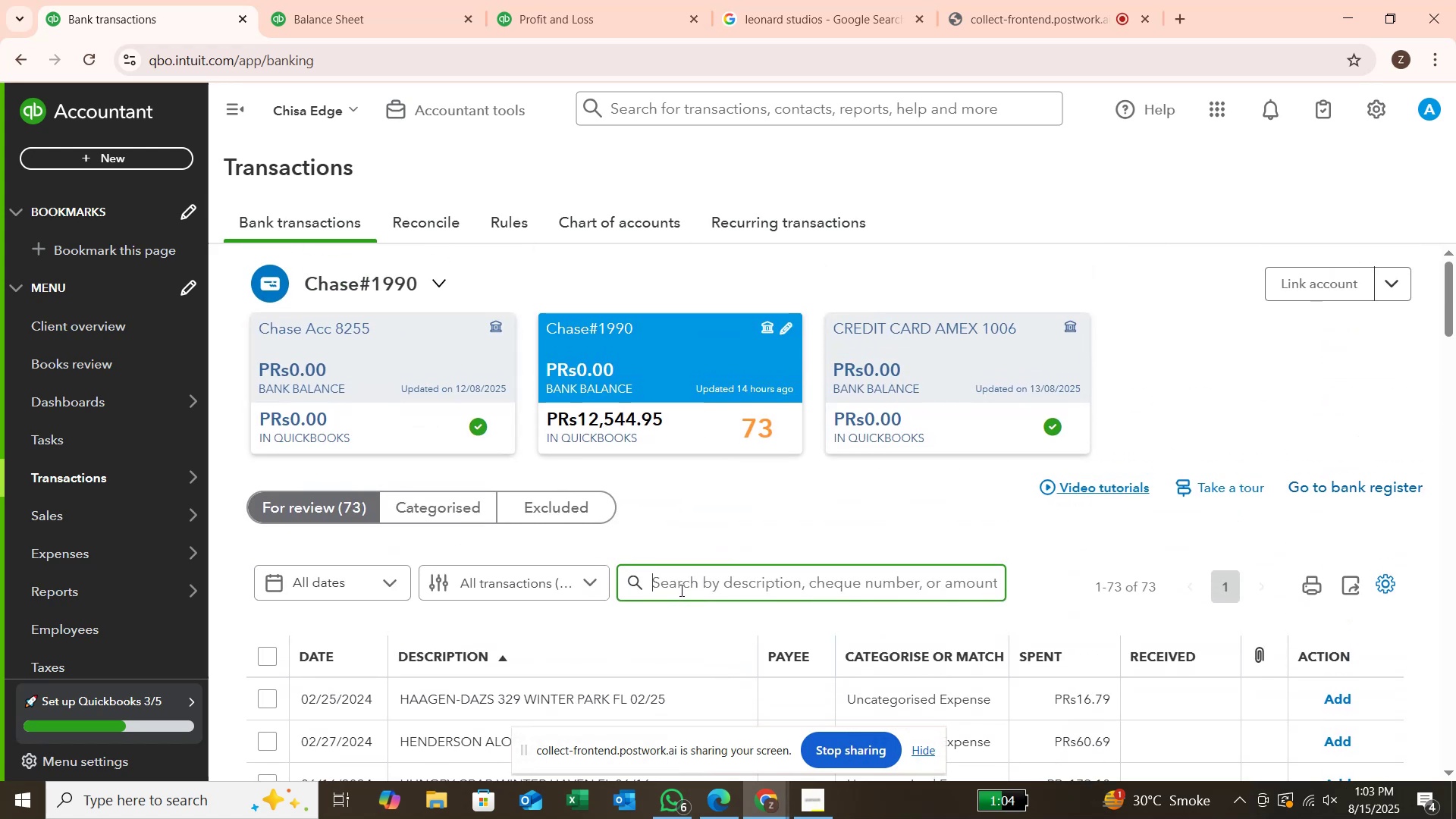 
type(seminole)
 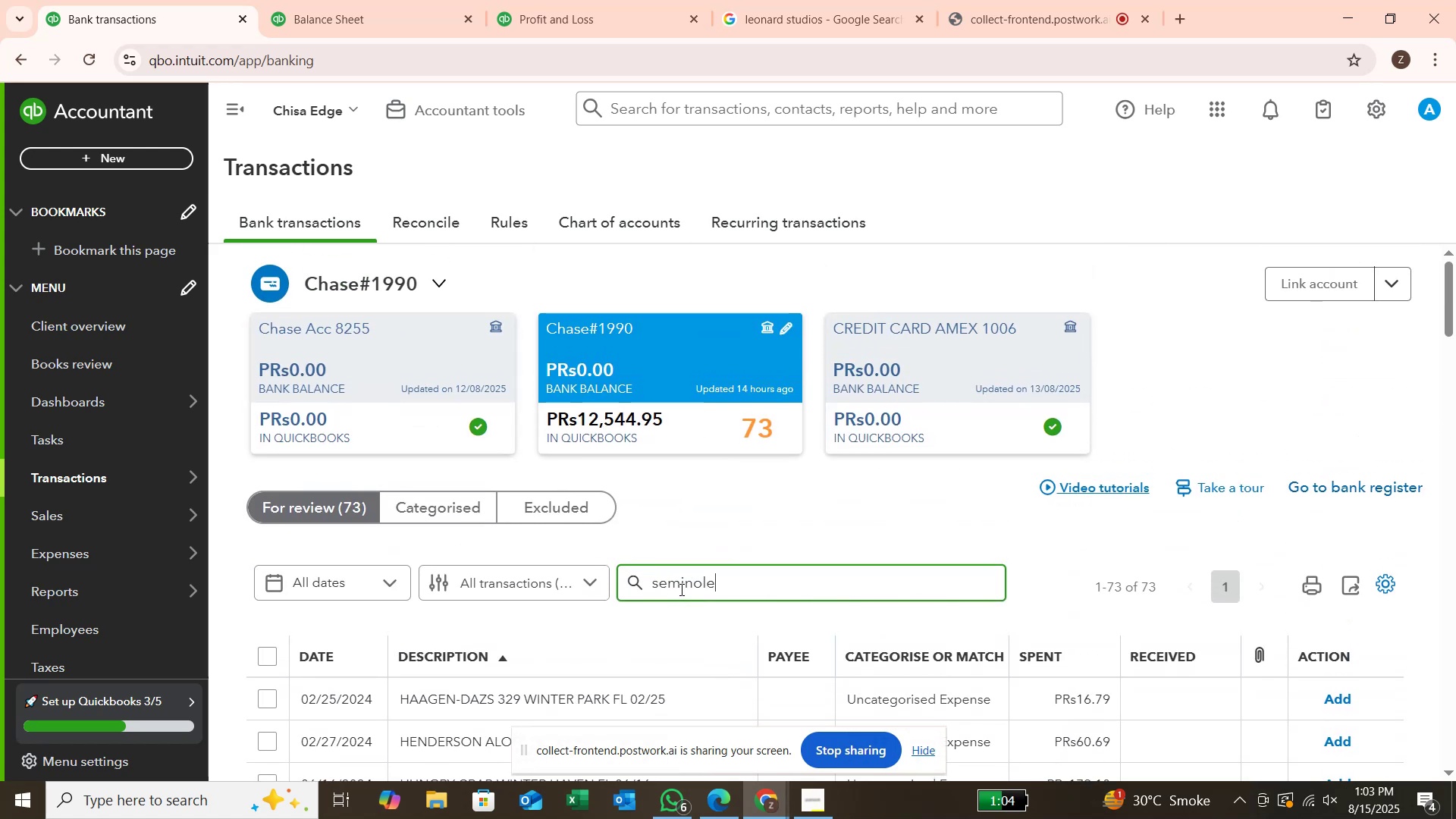 
key(Enter)
 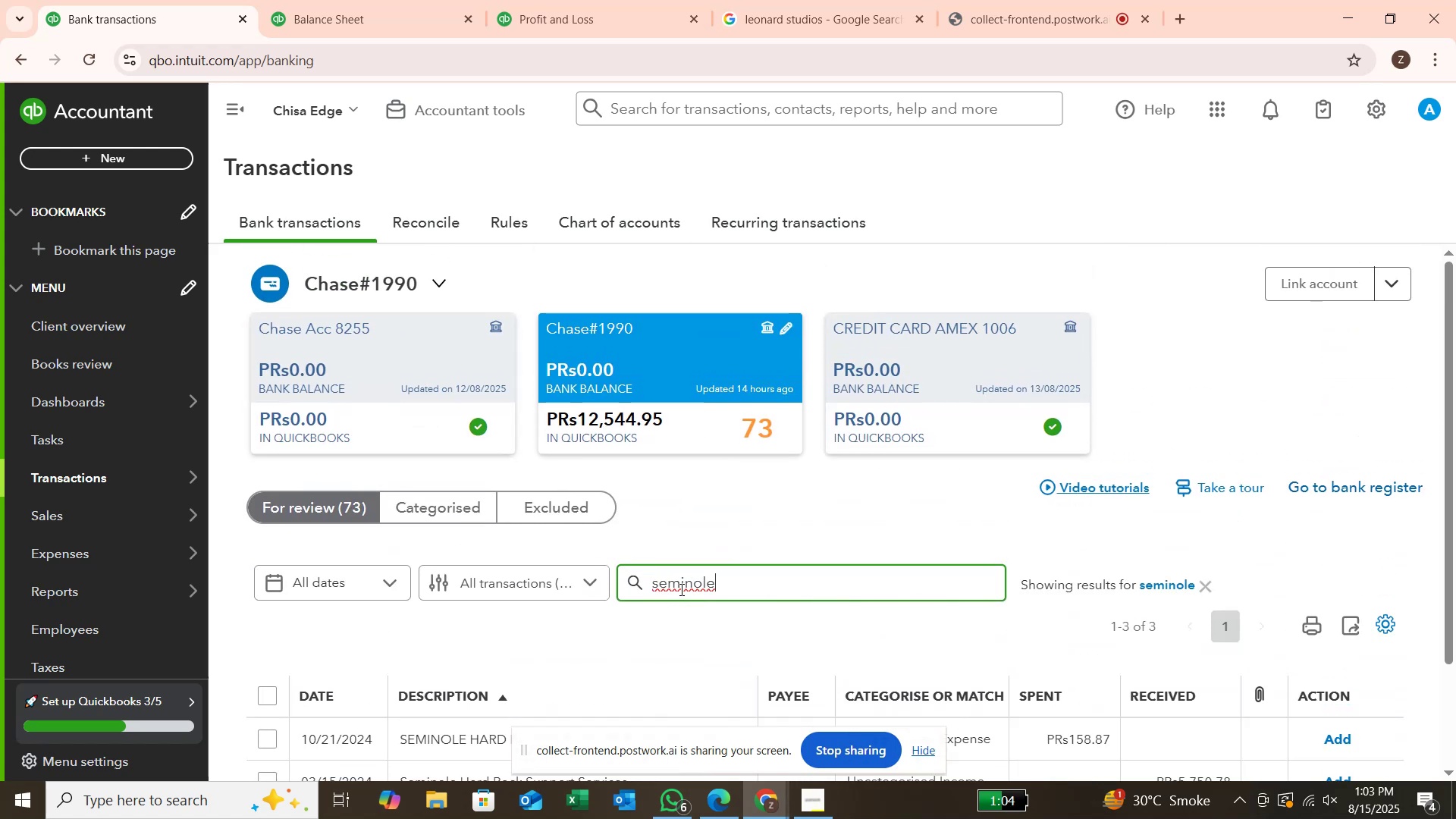 
scroll: coordinate [680, 590], scroll_direction: down, amount: 4.0
 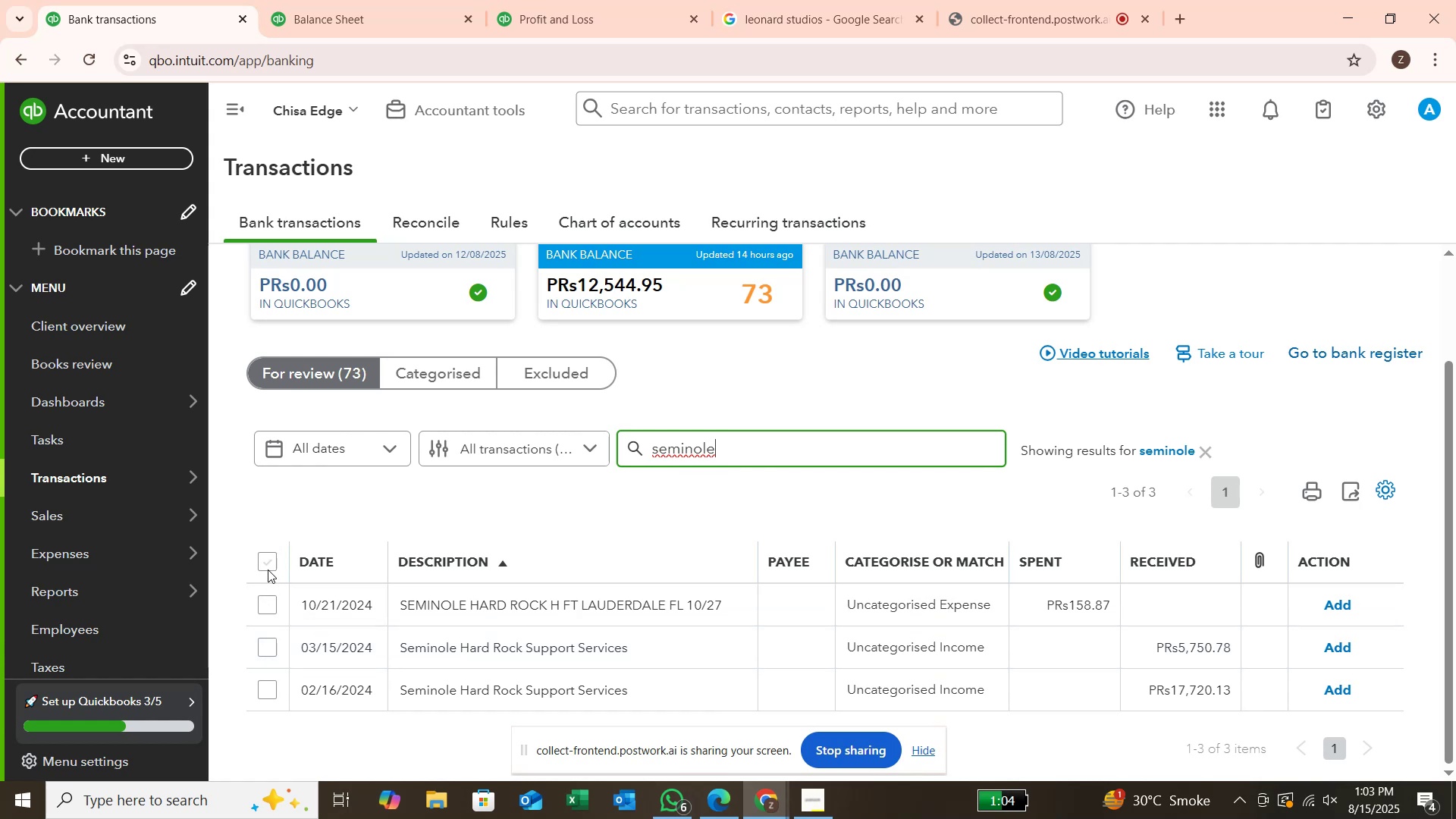 
left_click([265, 563])
 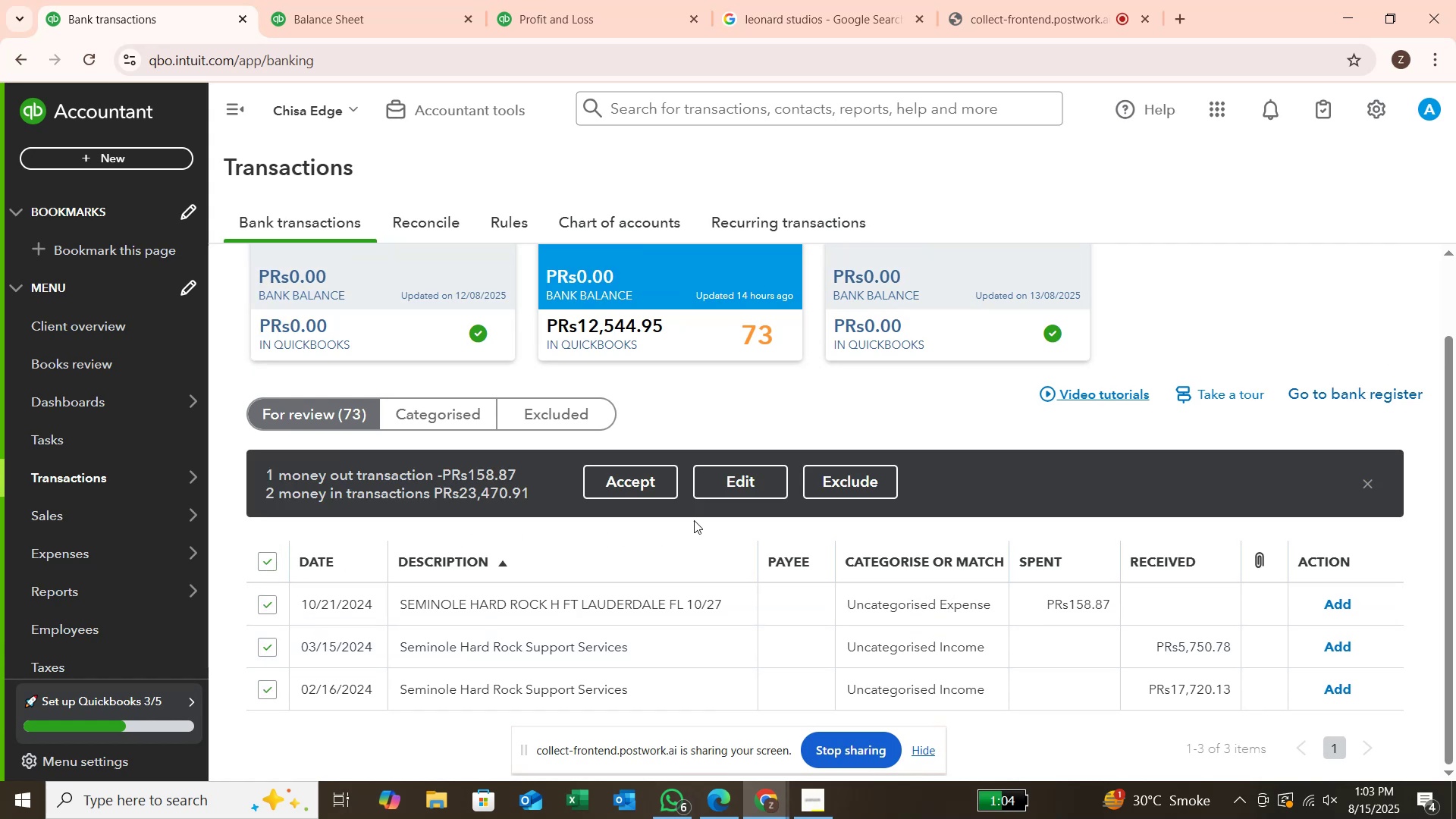 
left_click([716, 487])
 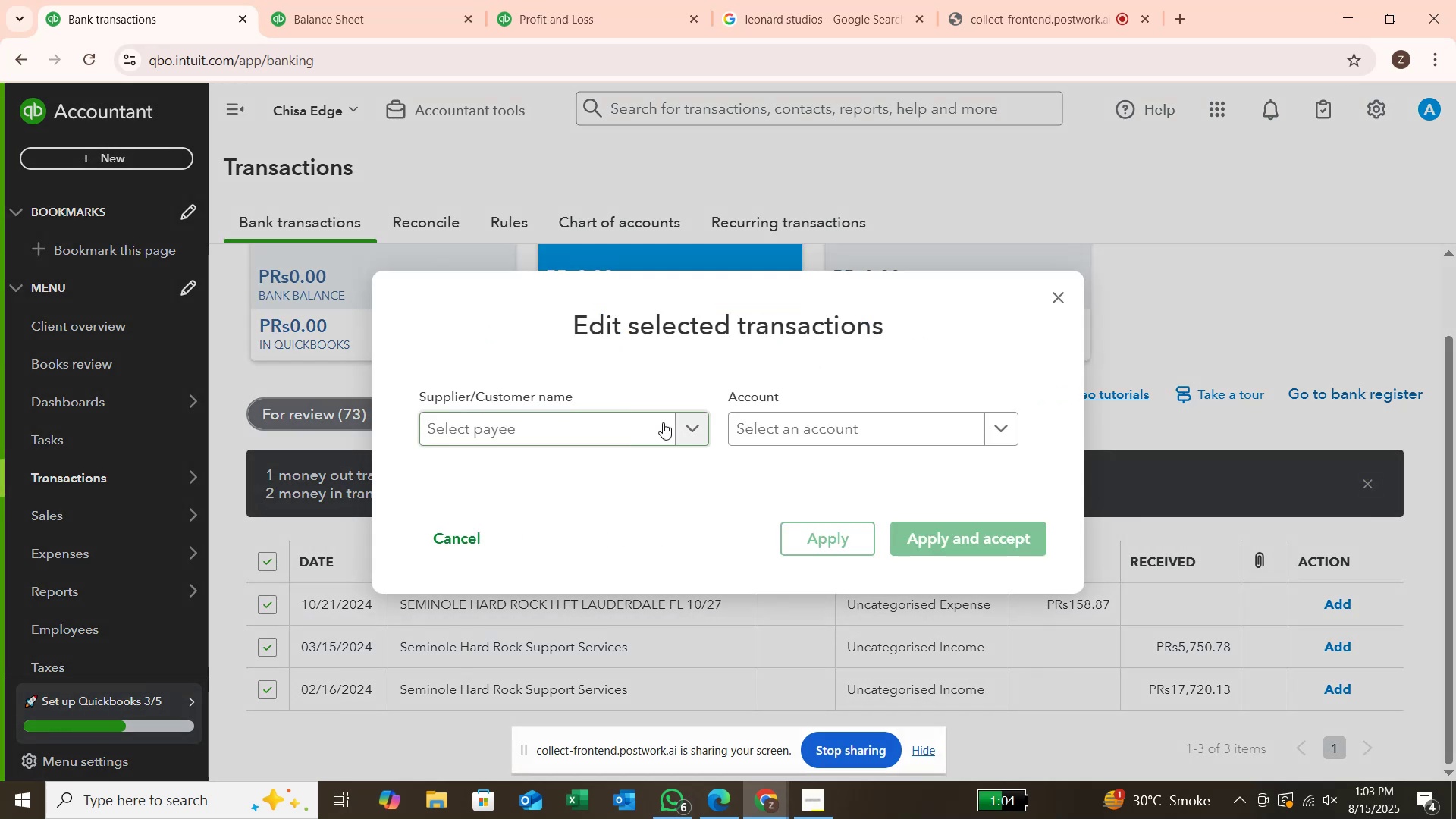 
left_click([663, 422])
 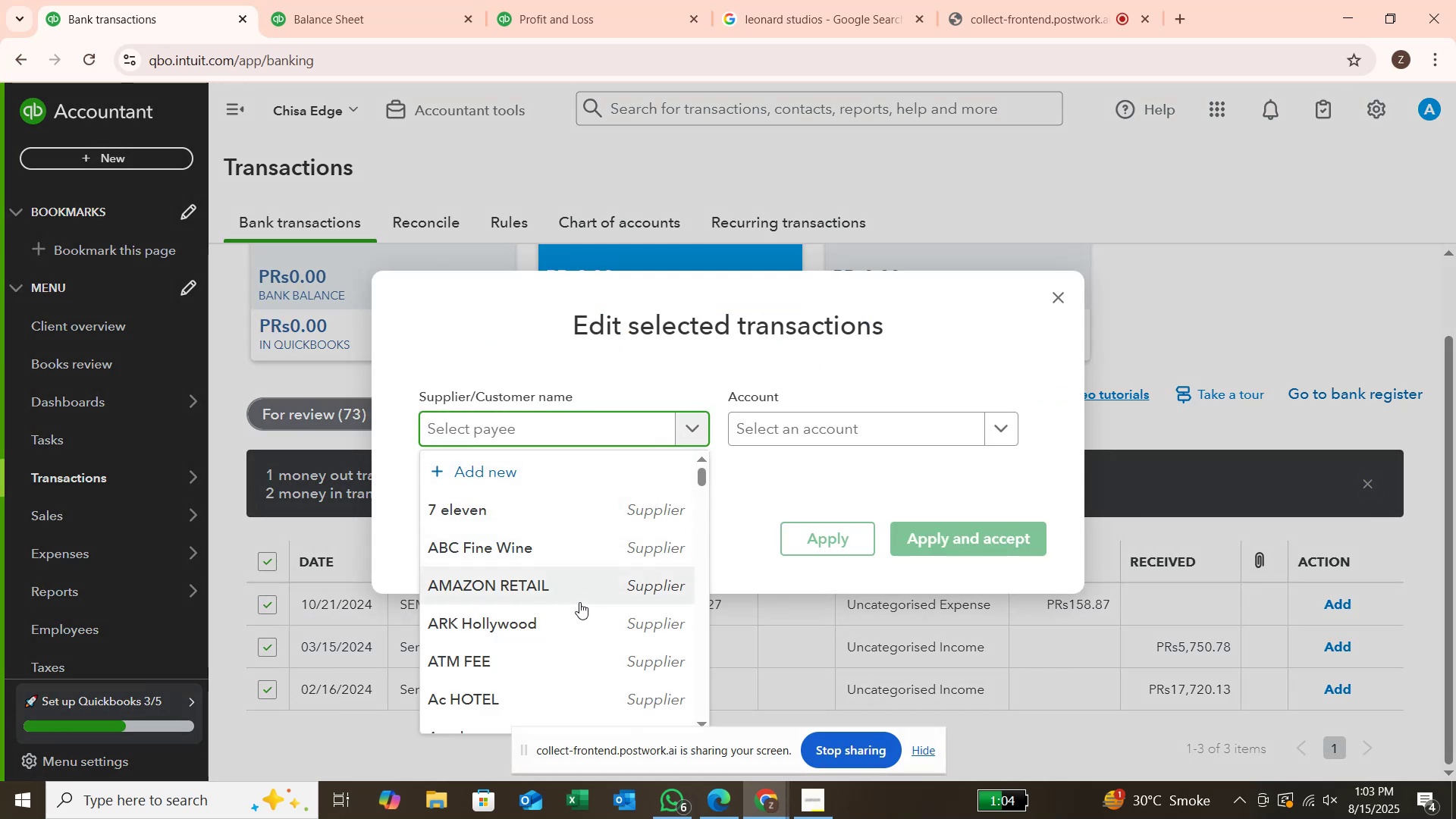 
wait(5.18)
 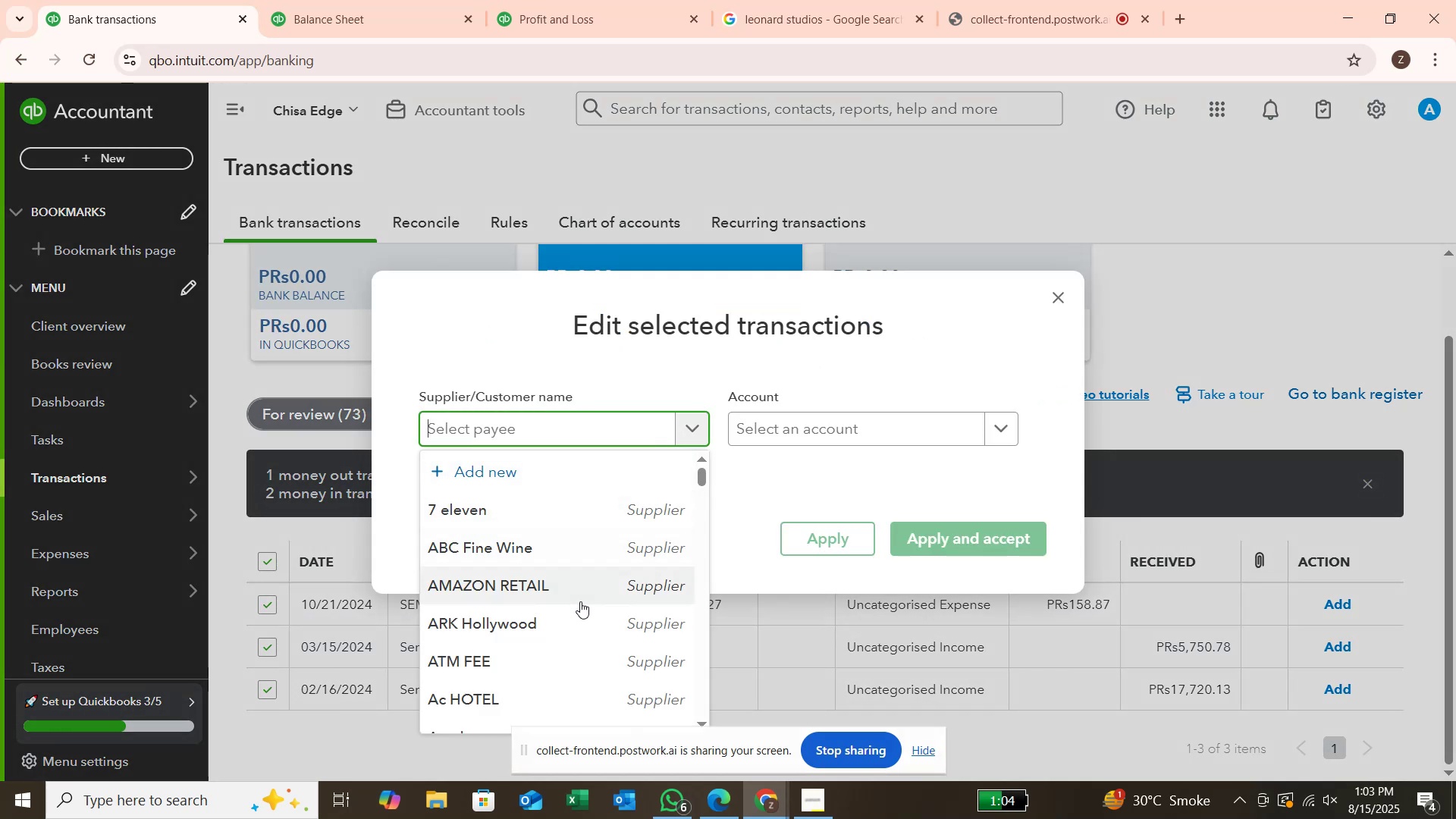 
type(seminole)
 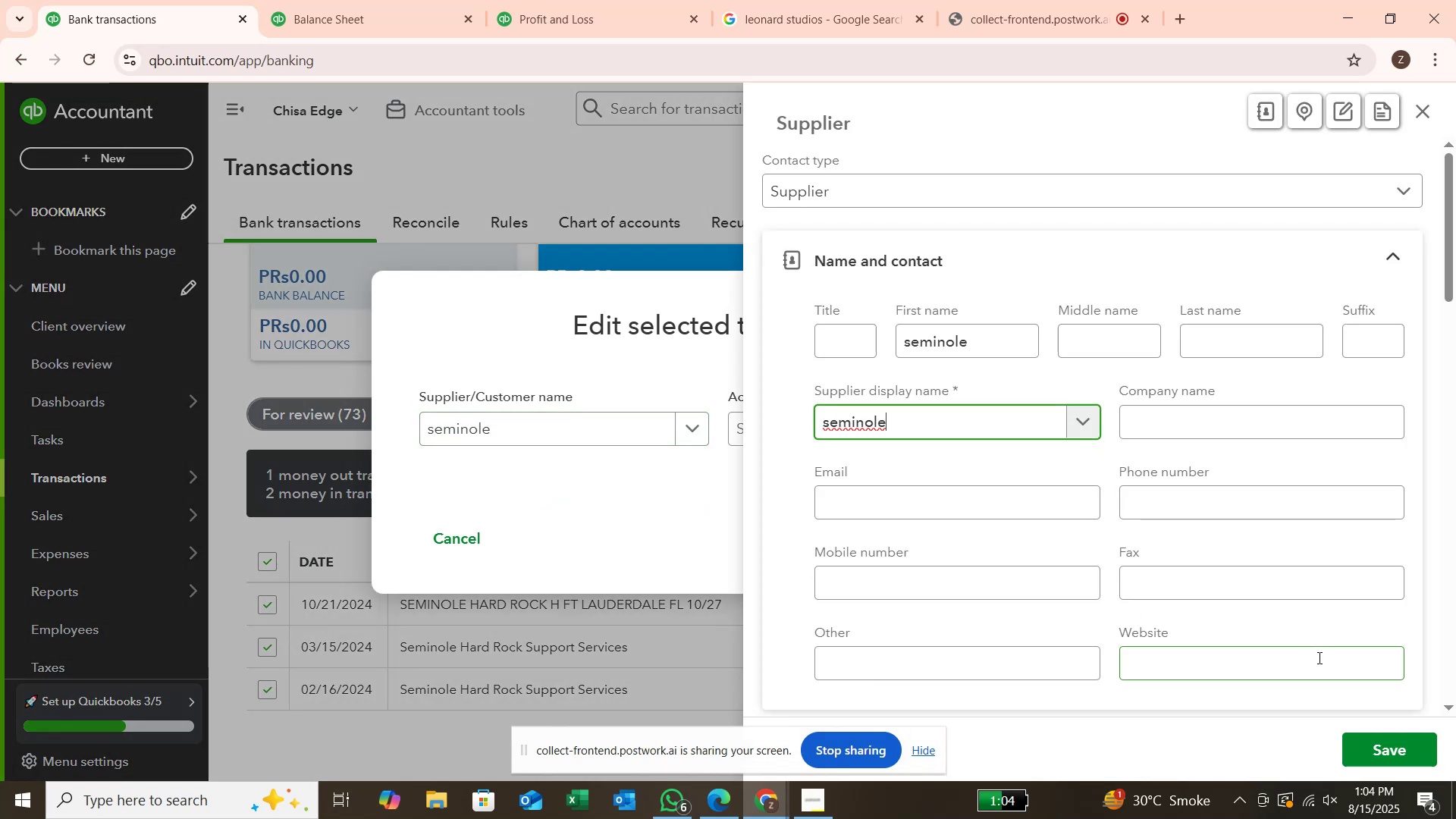 
left_click([1389, 759])
 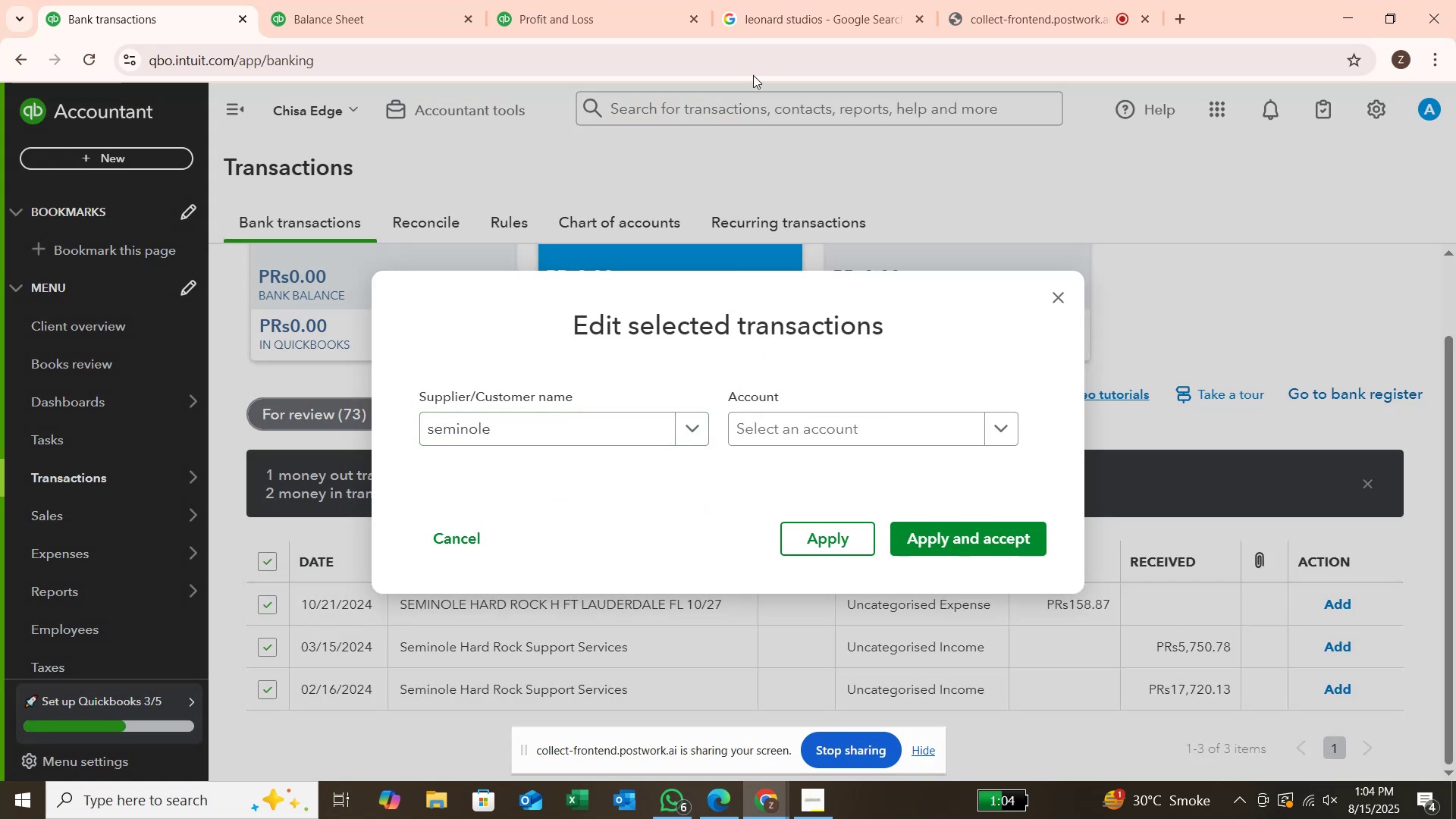 
left_click([789, 20])
 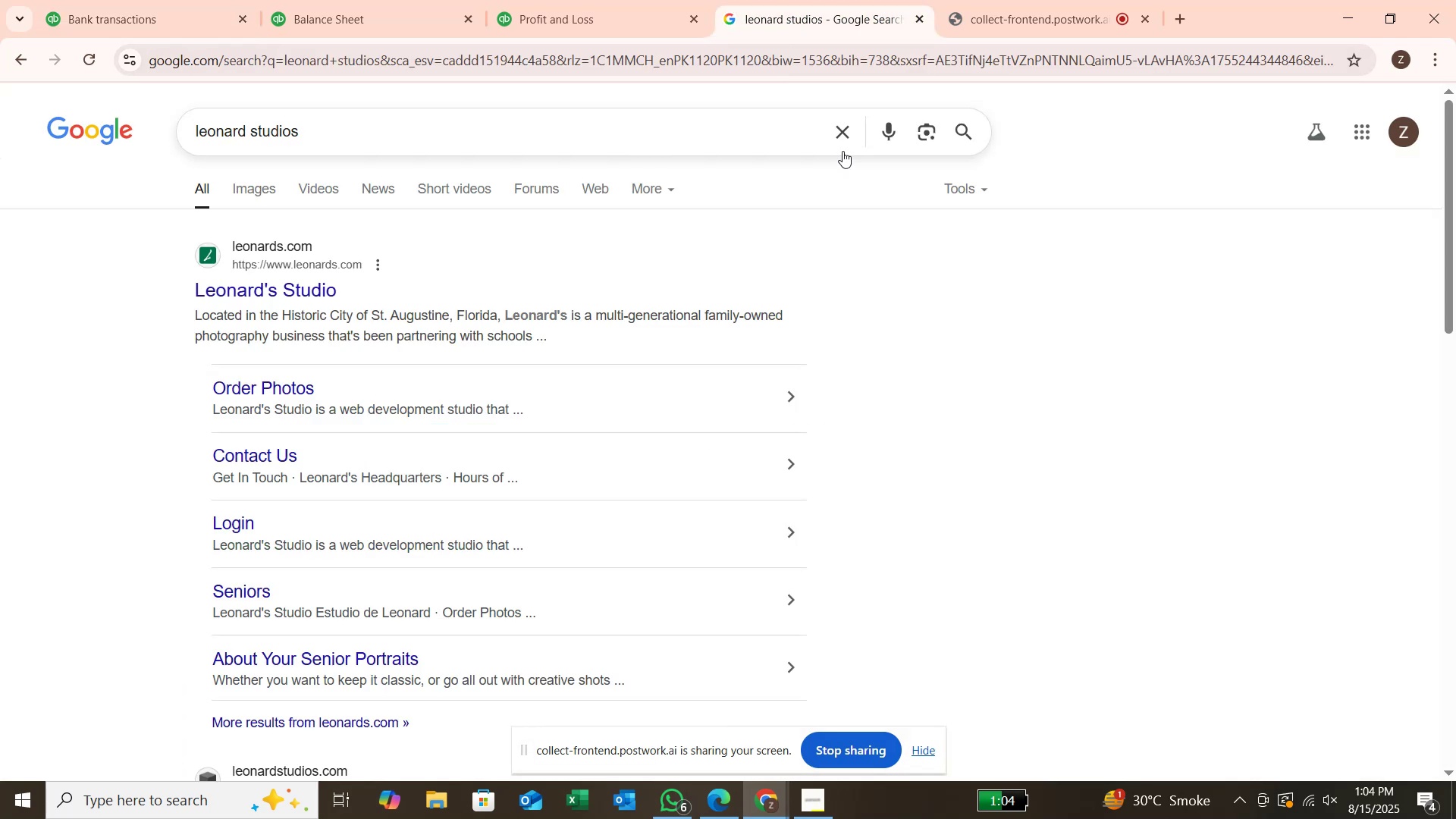 
left_click([840, 140])
 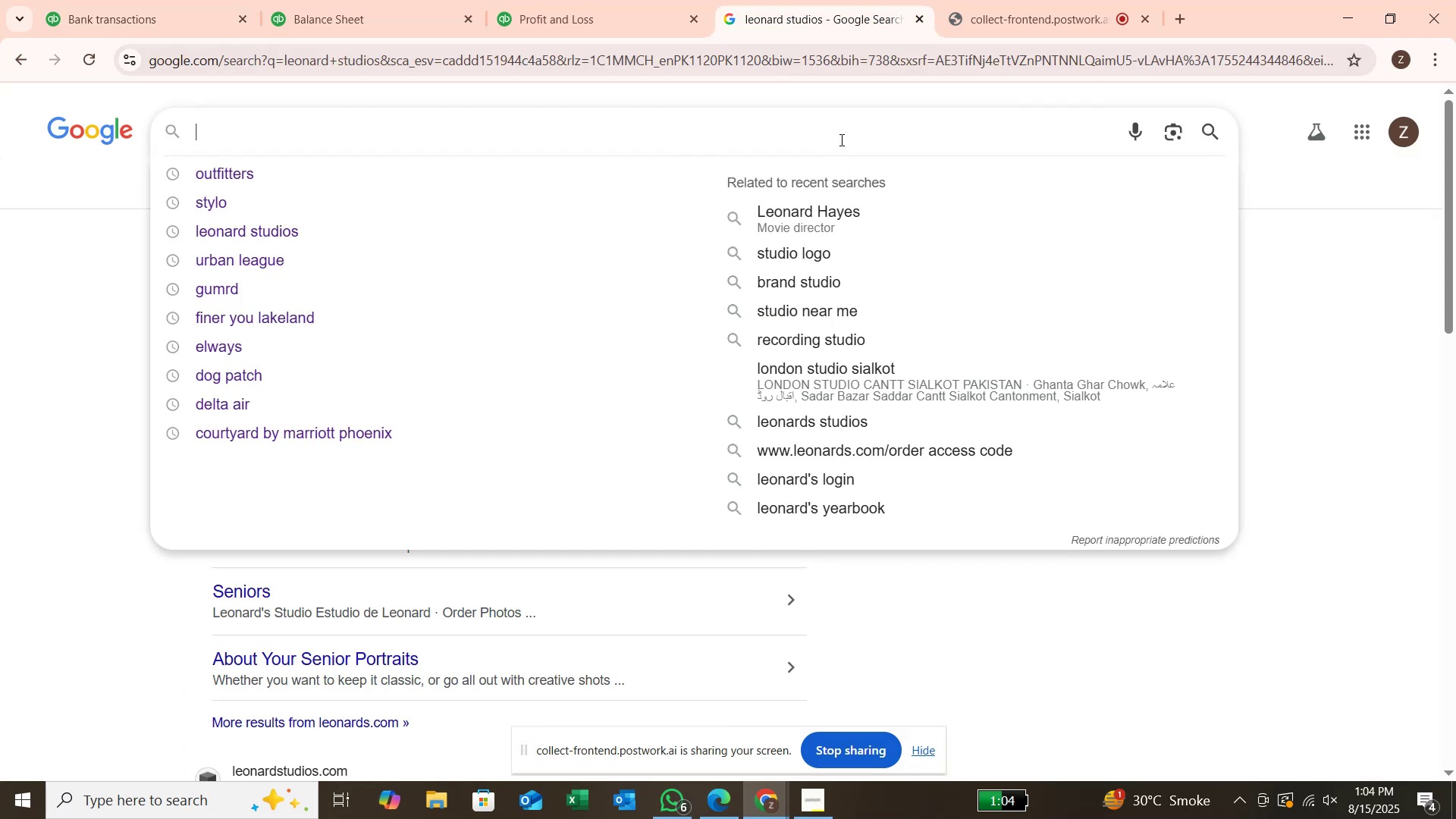 
type(seminolr)
 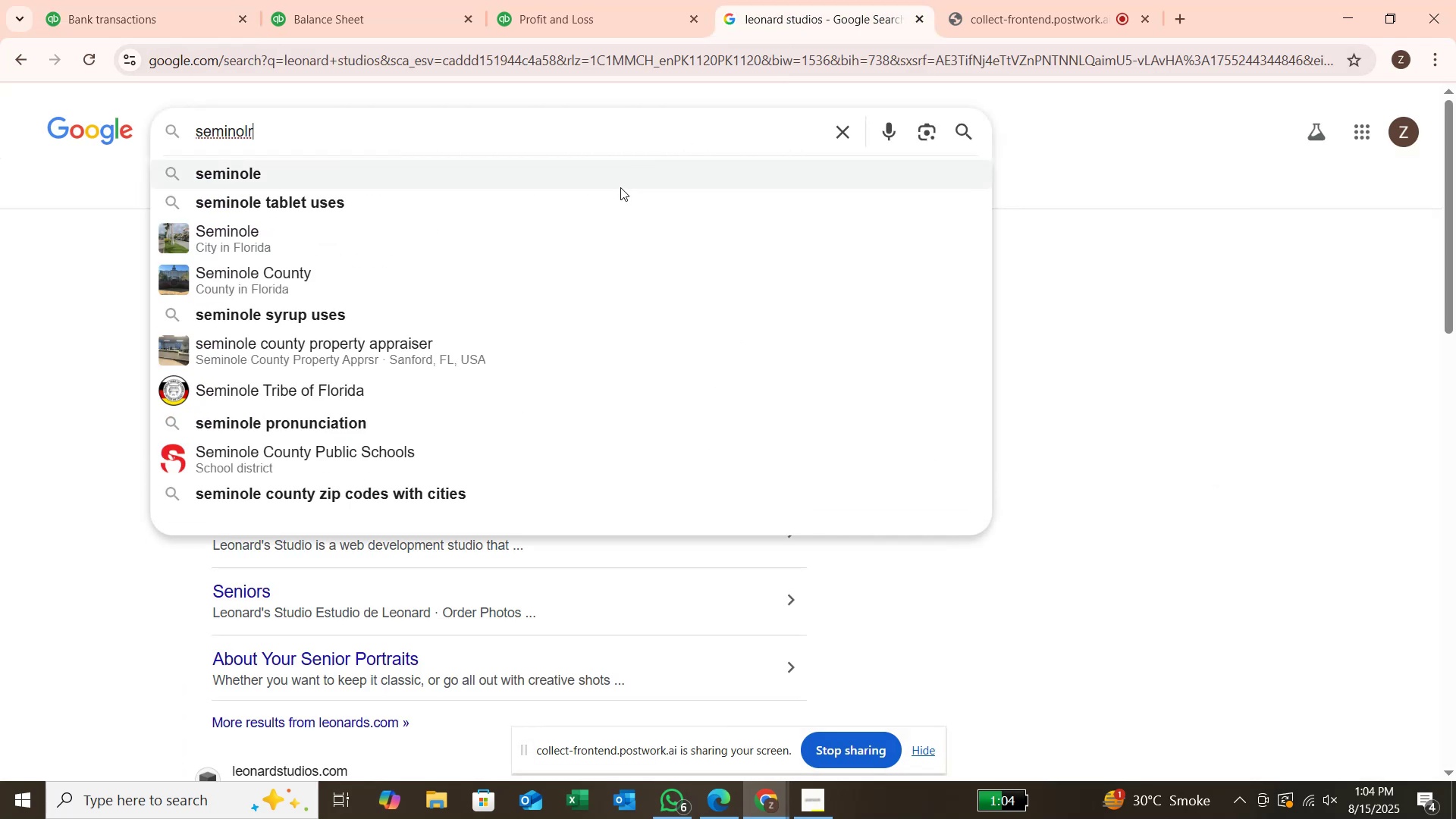 
left_click([620, 187])
 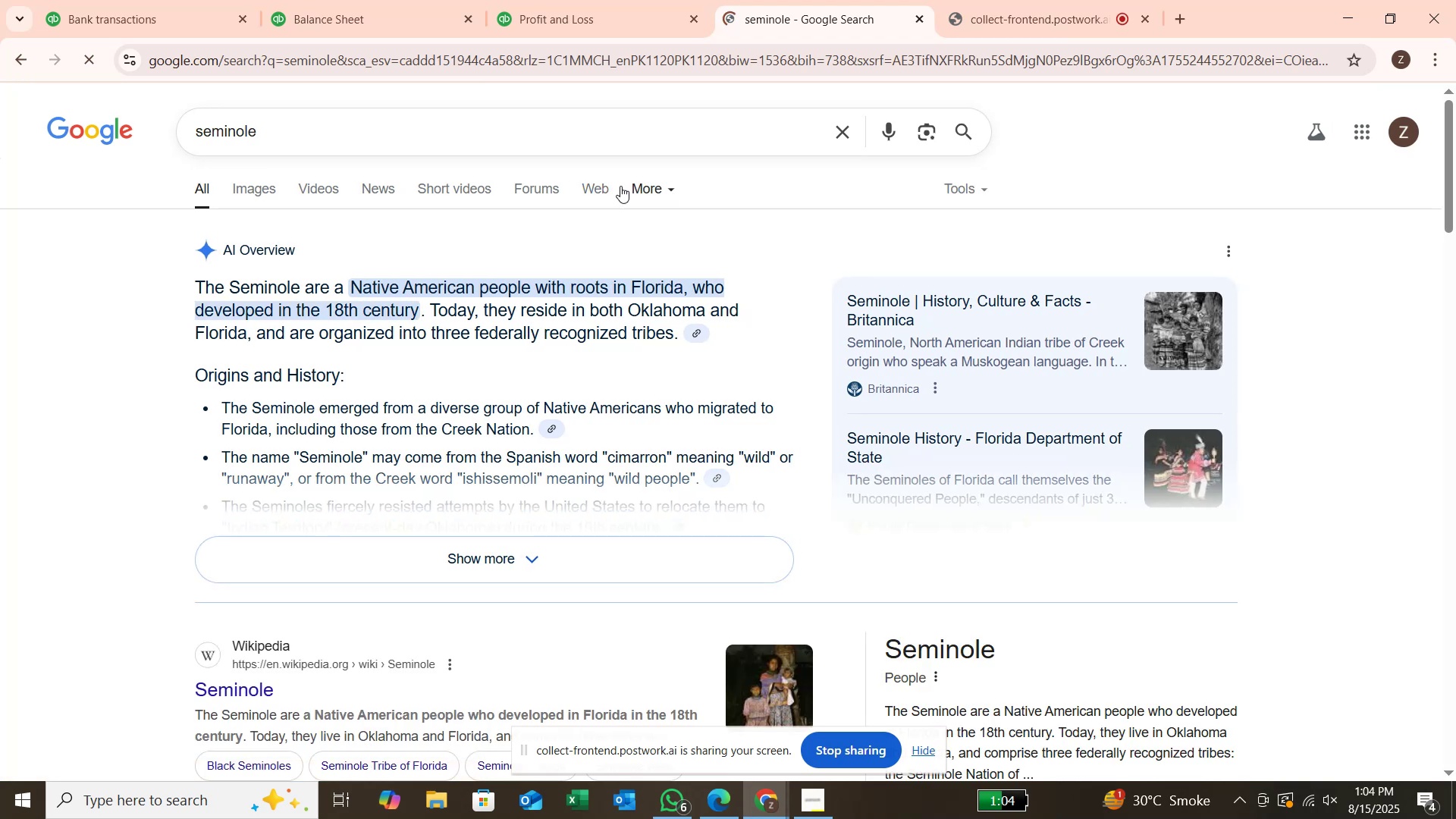 
wait(10.85)
 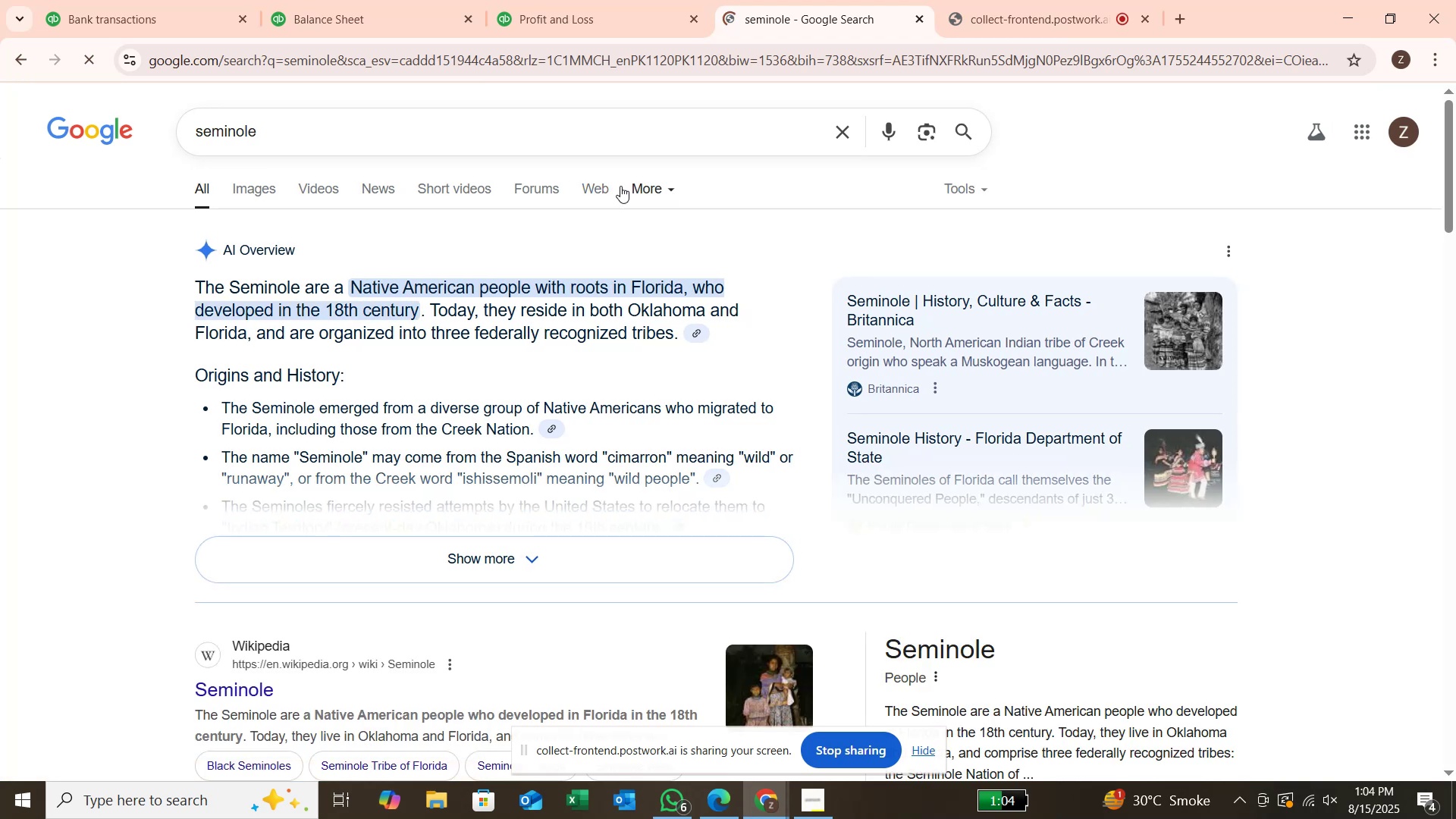 
left_click([144, 5])
 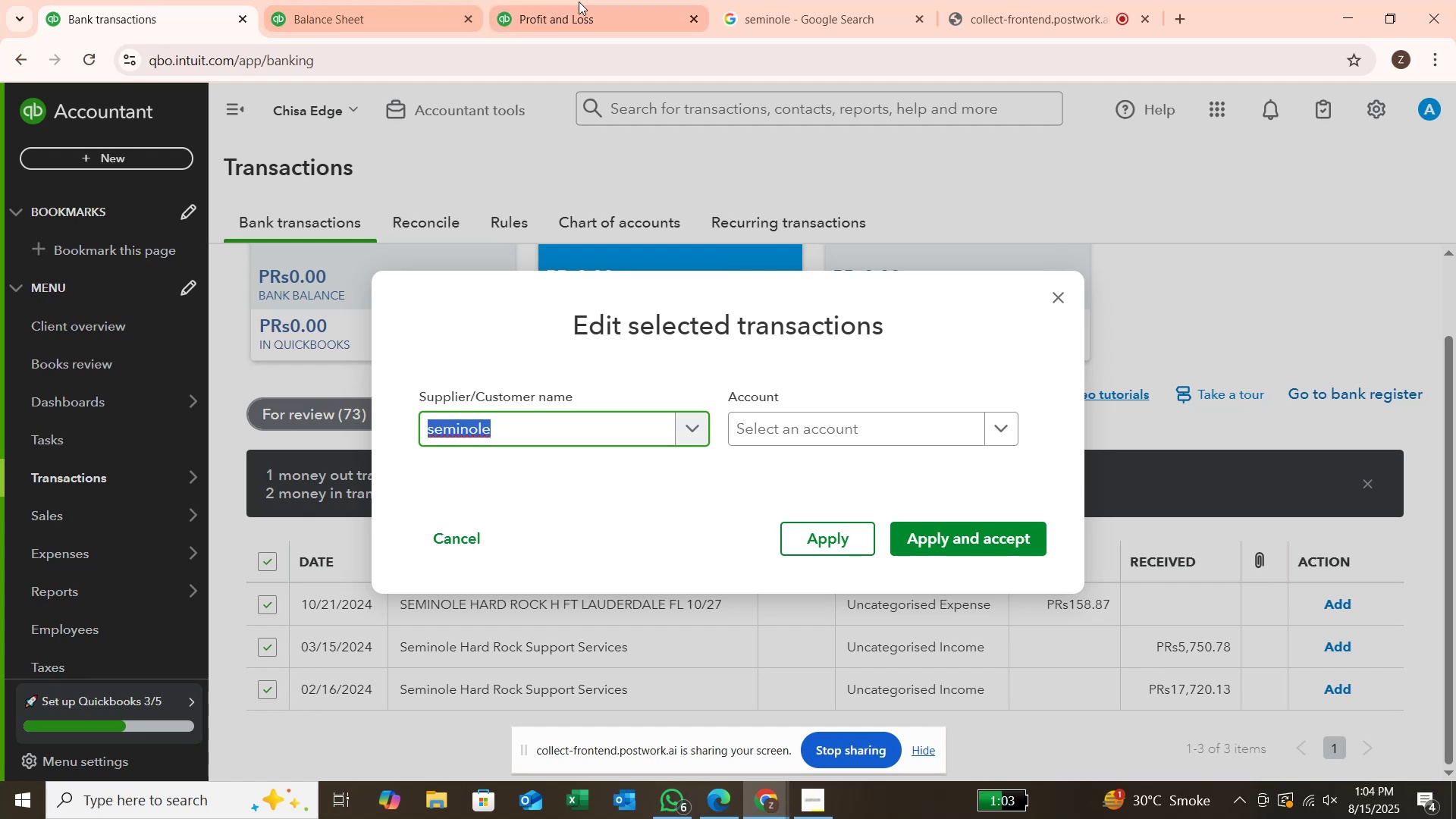 
left_click([765, 5])
 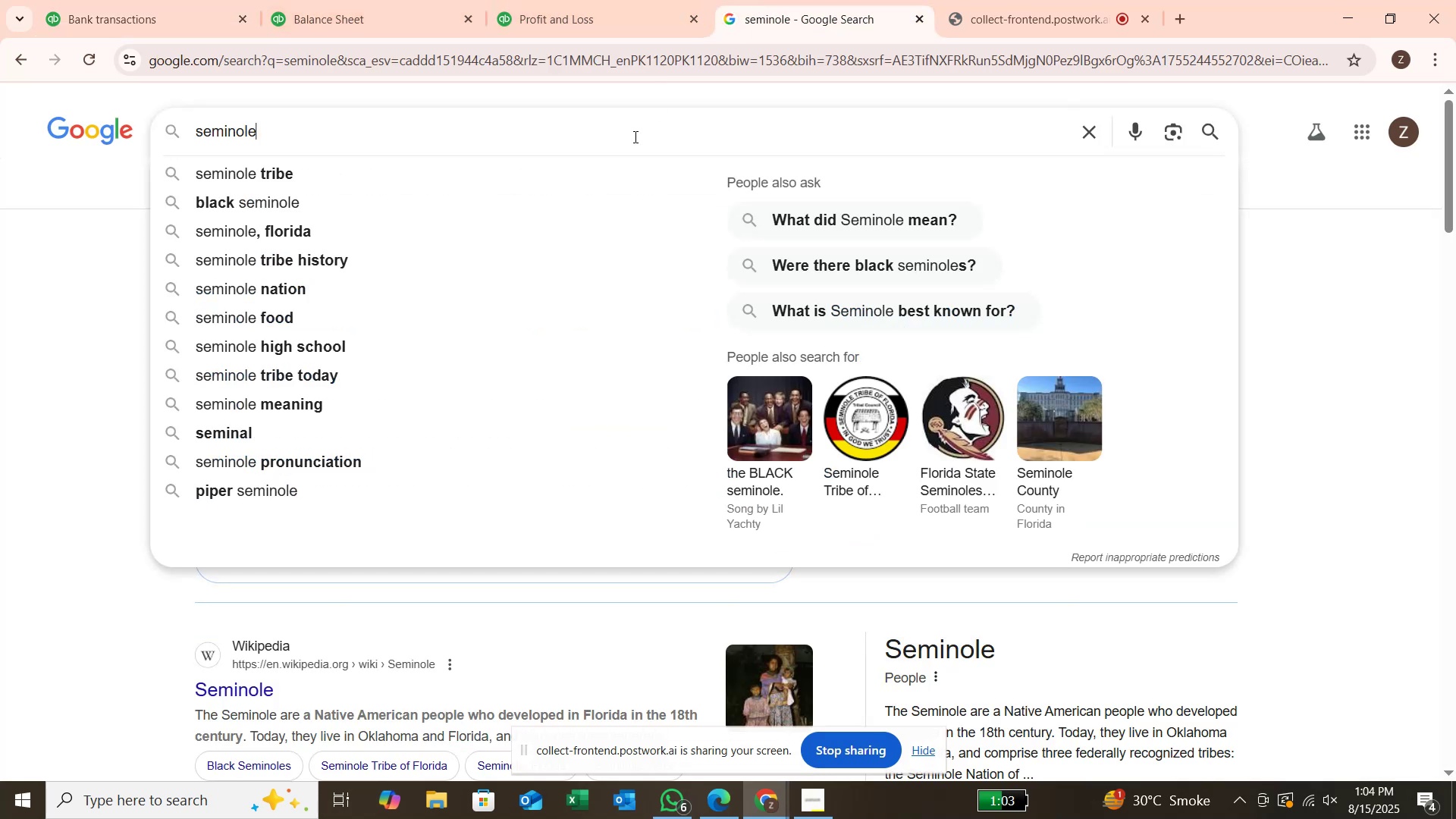 
type( hard)
 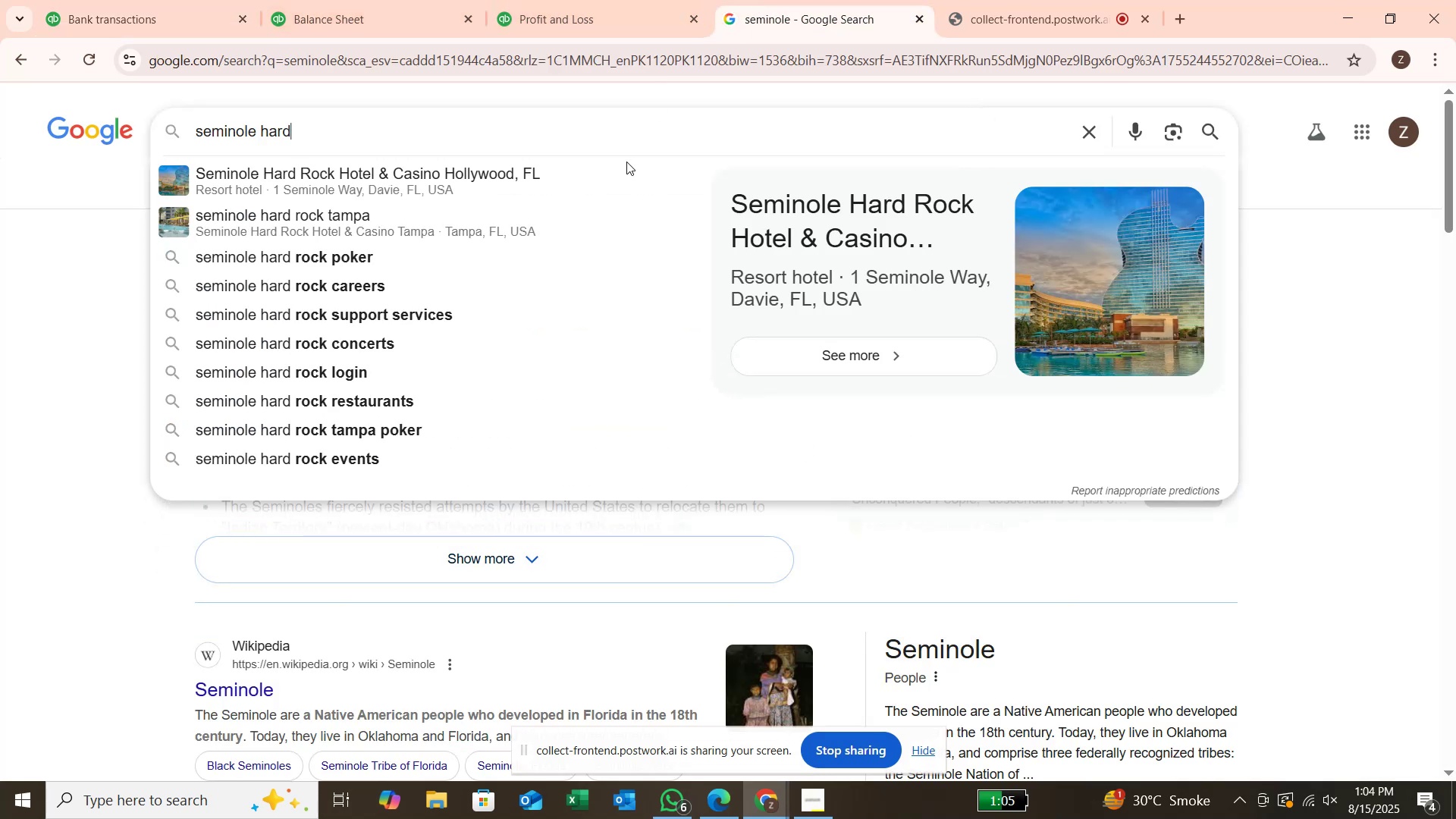 
left_click([609, 174])
 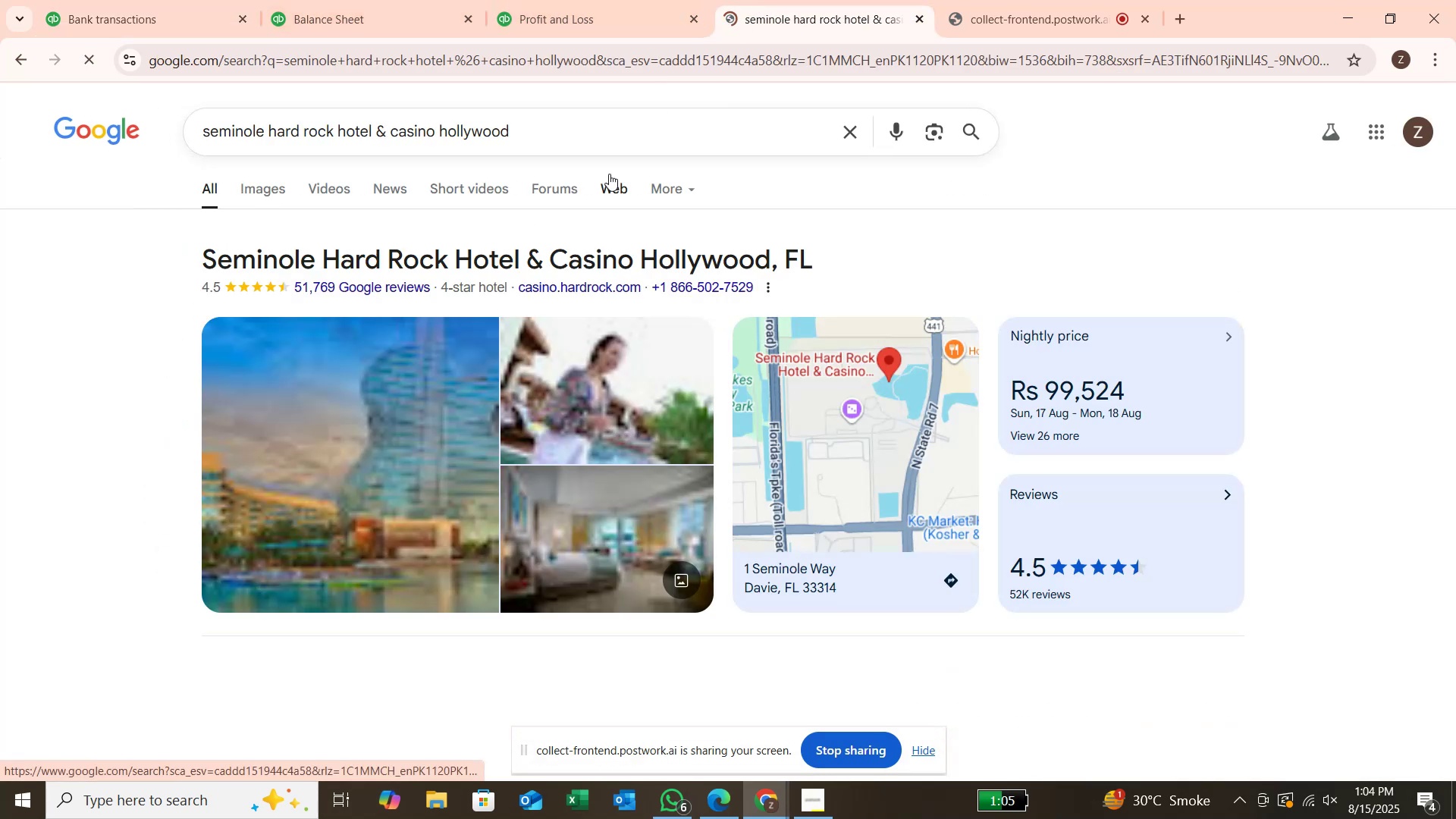 
scroll: coordinate [609, 173], scroll_direction: down, amount: 2.0
 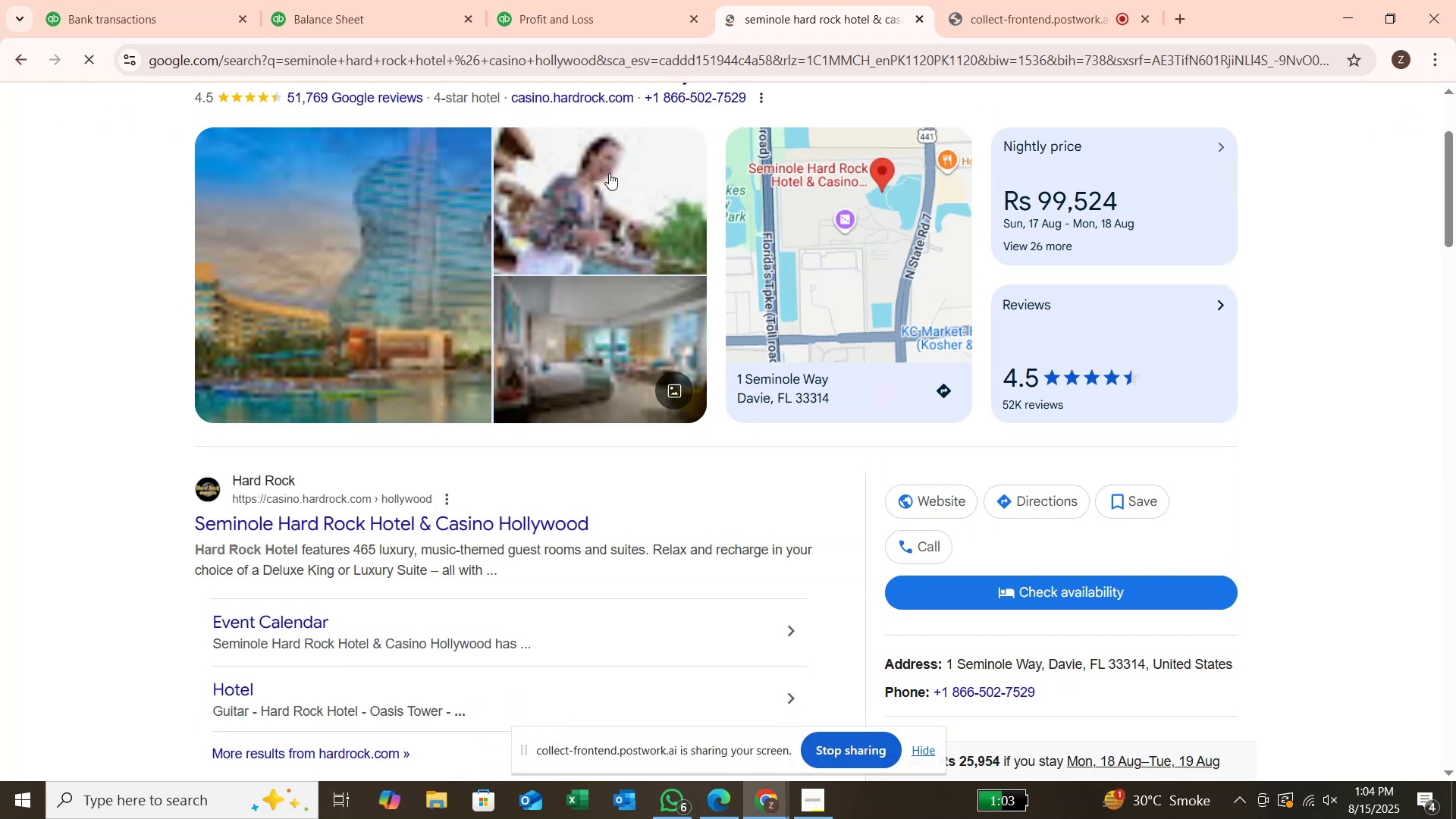 
scroll: coordinate [609, 173], scroll_direction: up, amount: 2.0
 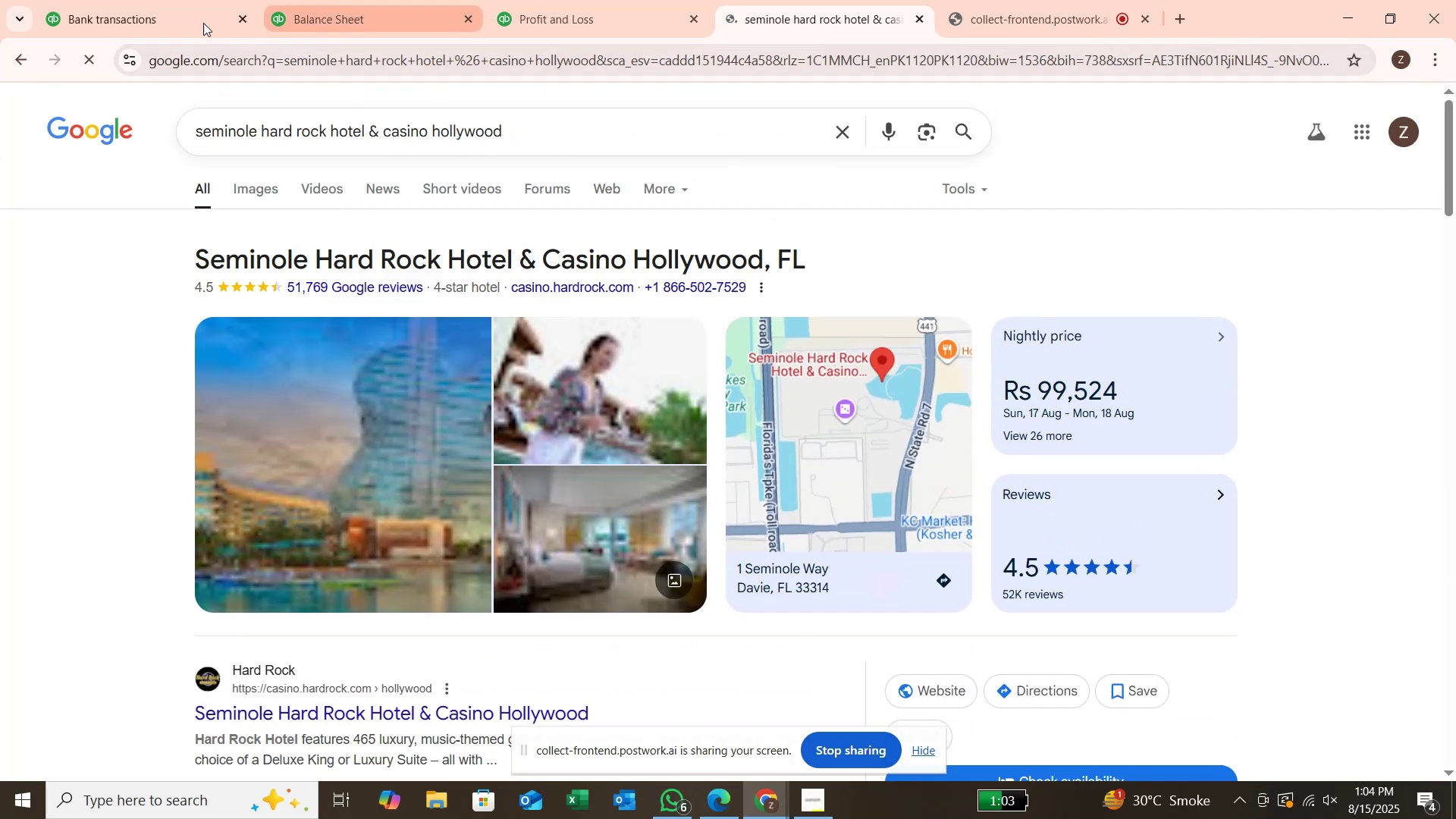 
left_click([184, 19])
 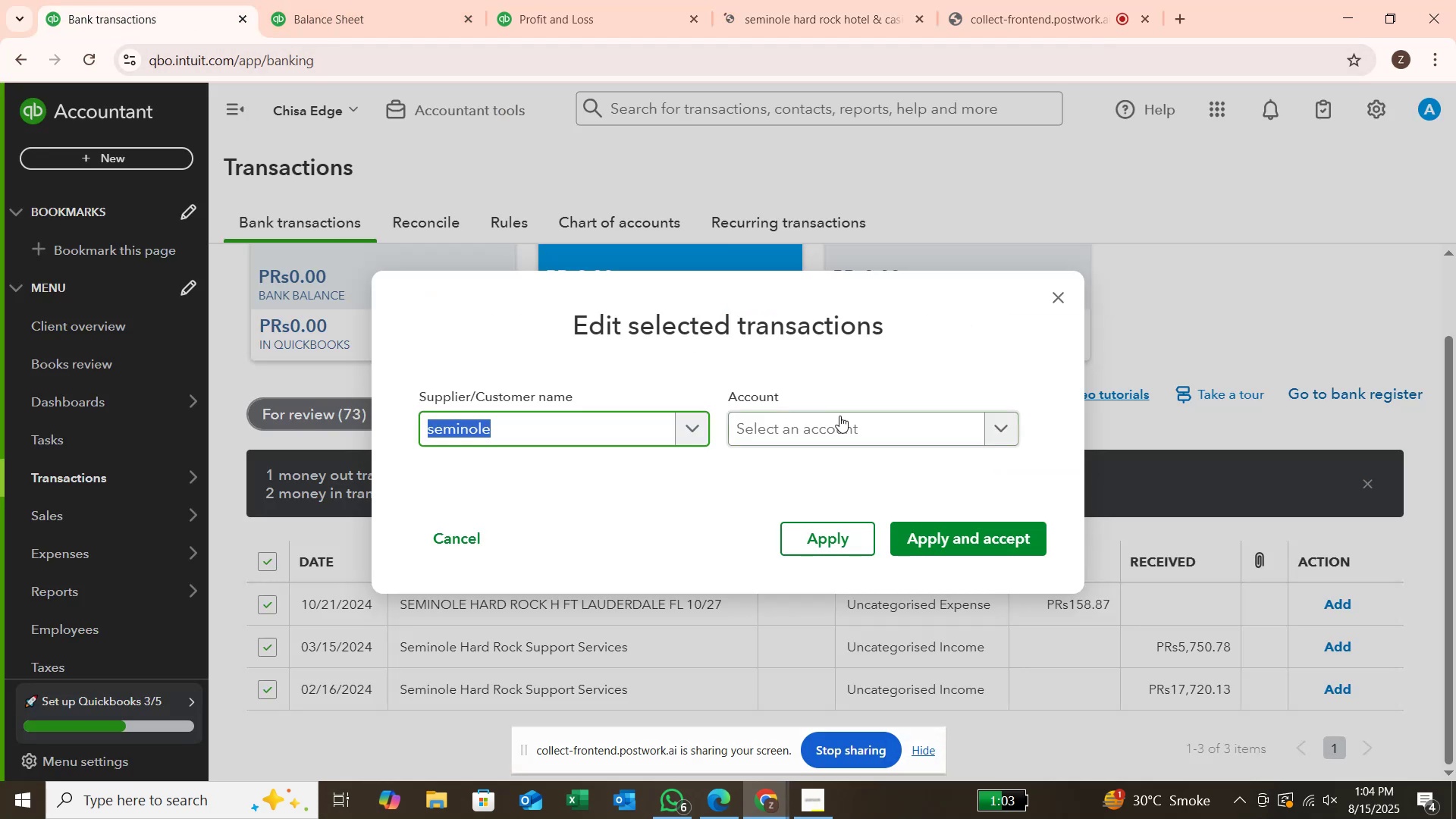 
left_click([841, 417])
 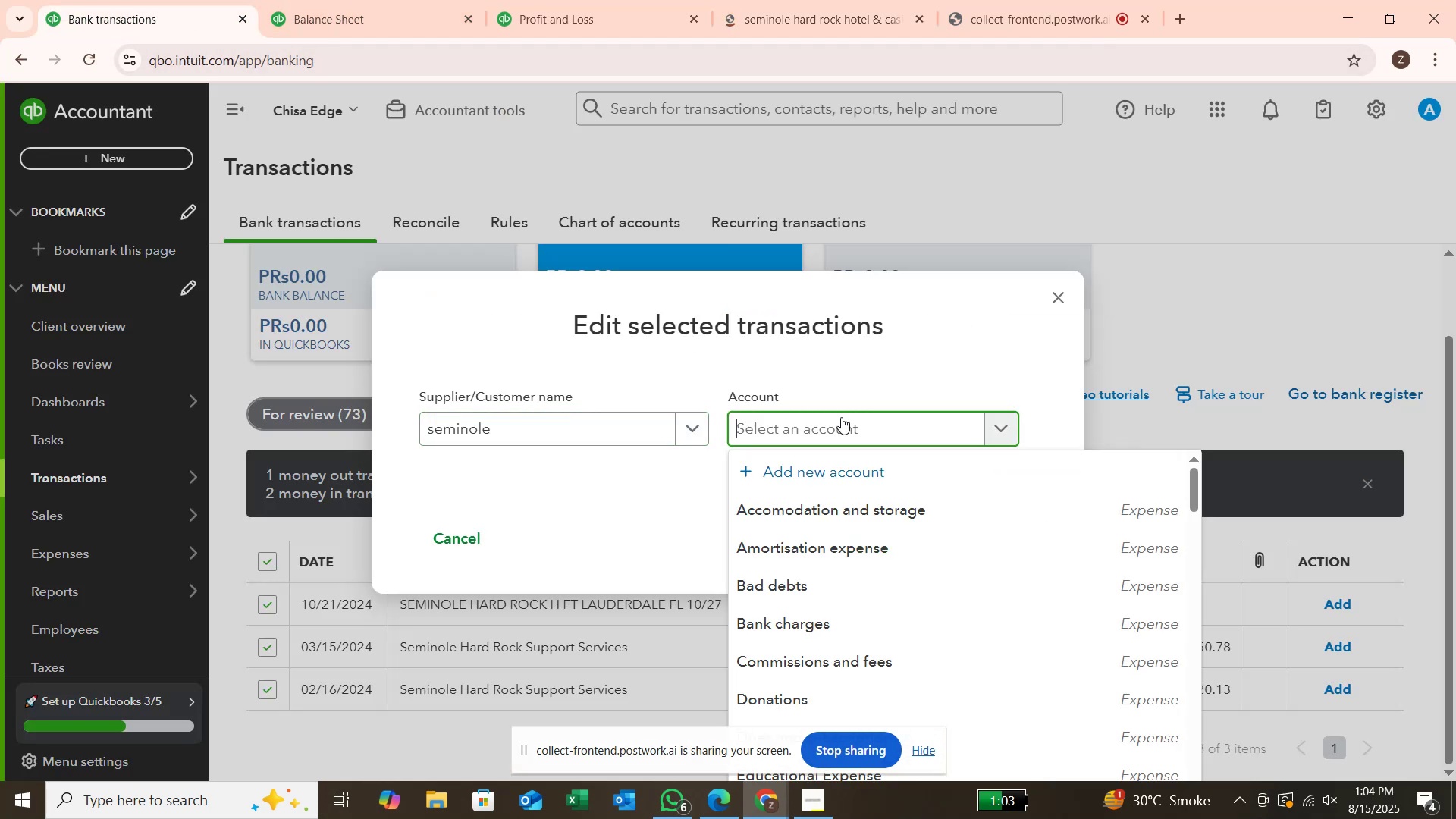 
type(income)
 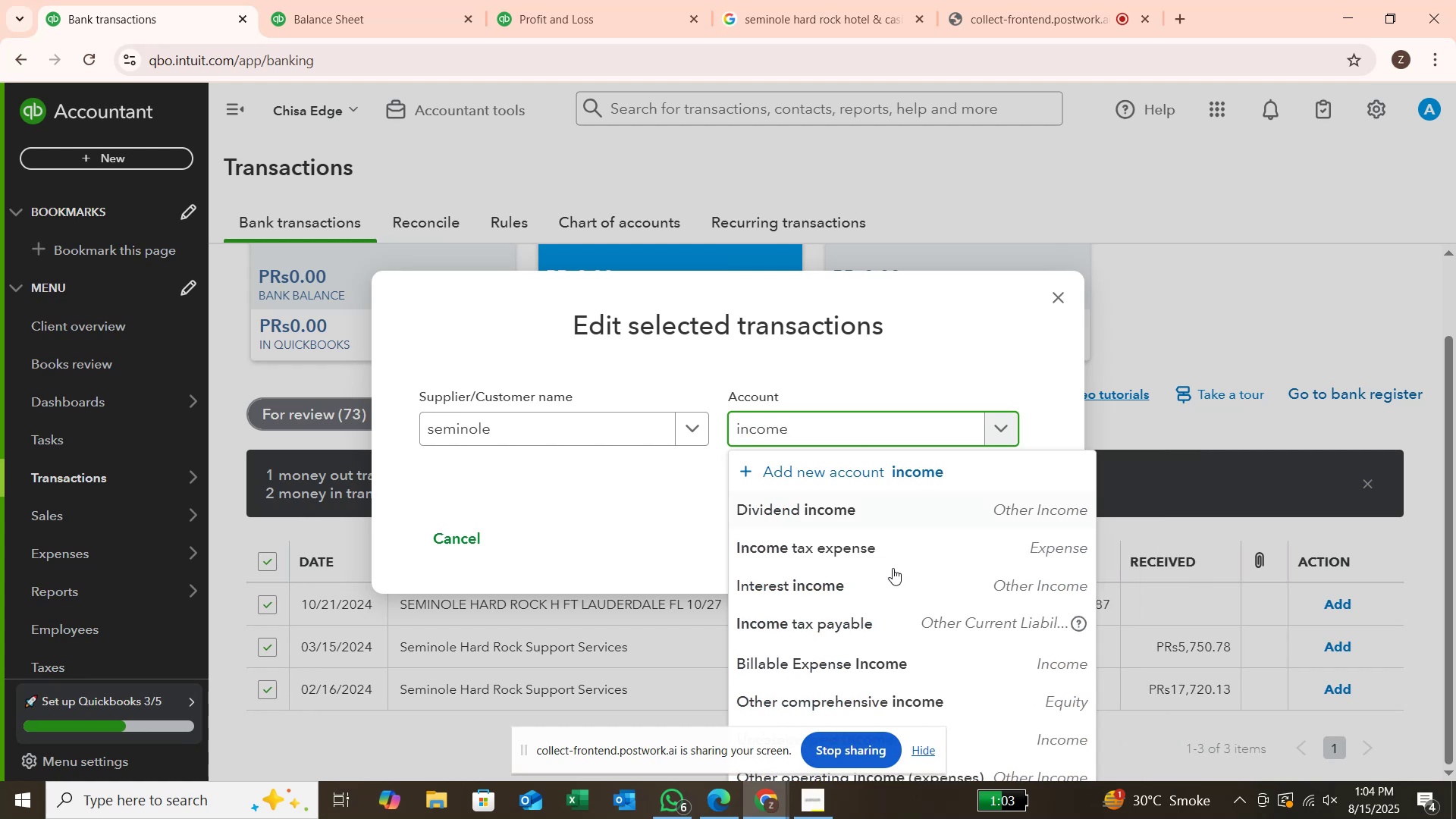 
scroll: coordinate [953, 586], scroll_direction: down, amount: 5.0
 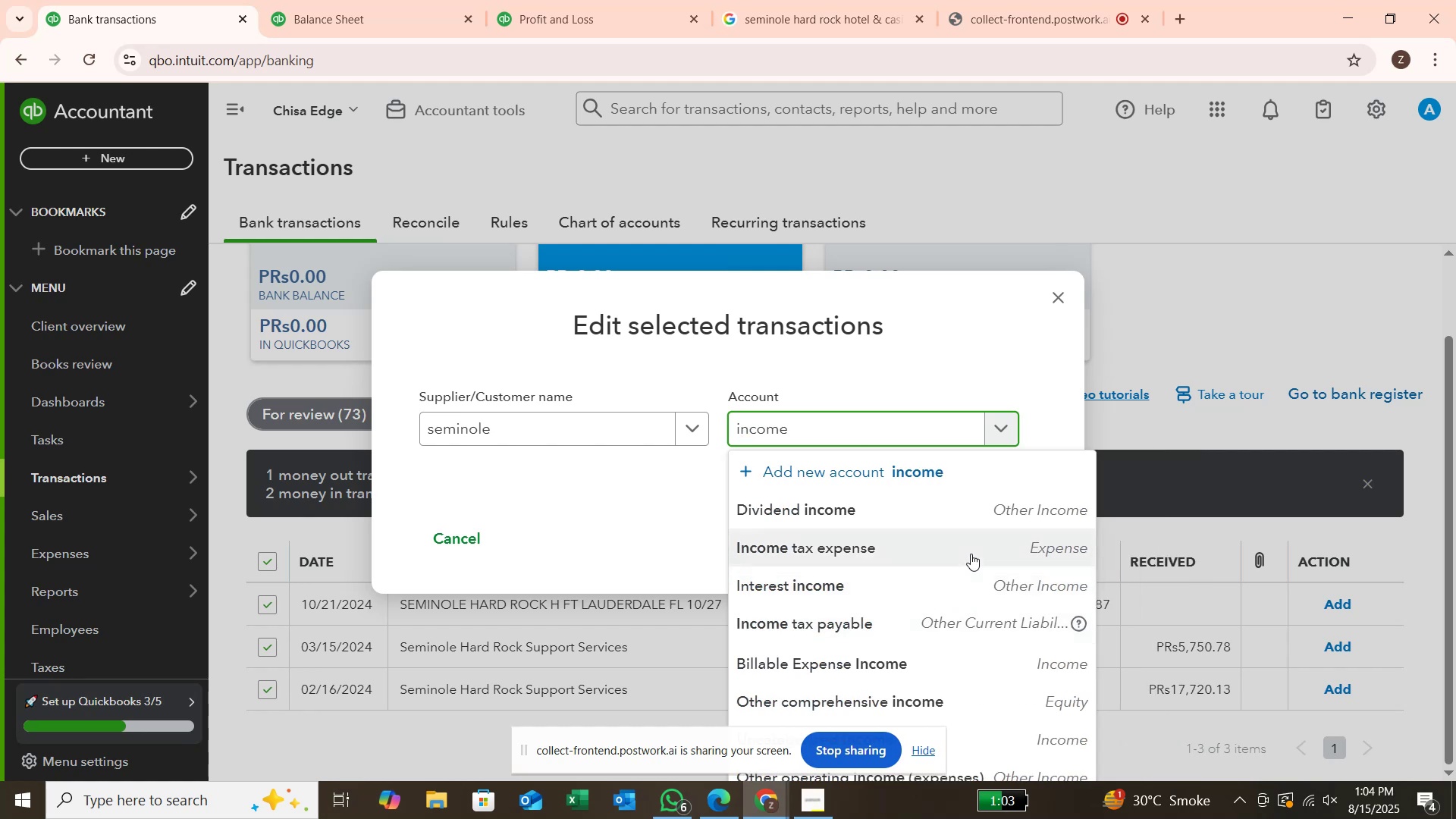 
scroll: coordinate [971, 554], scroll_direction: none, amount: 0.0
 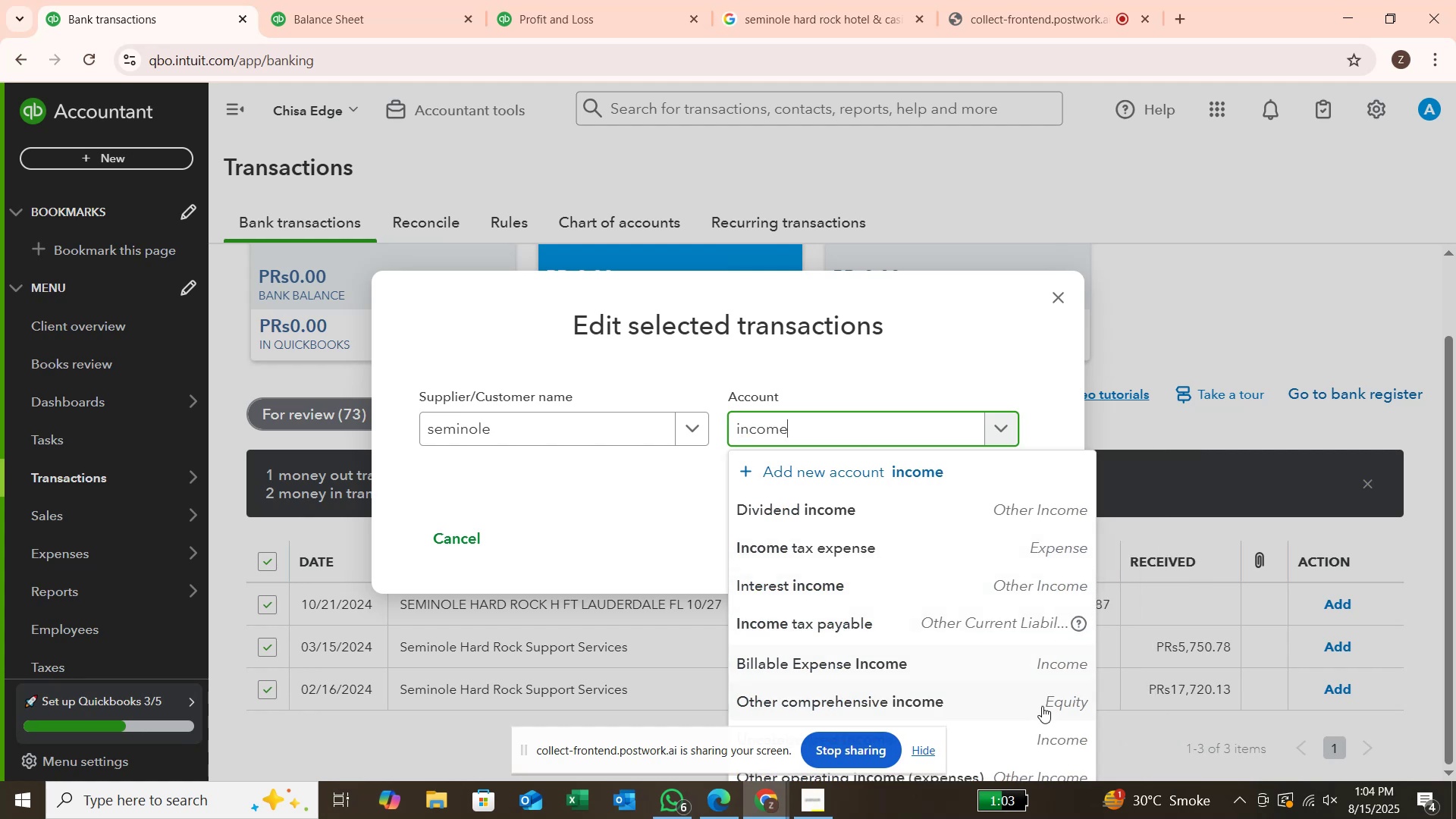 
scroll: coordinate [1042, 708], scroll_direction: down, amount: 1.0
 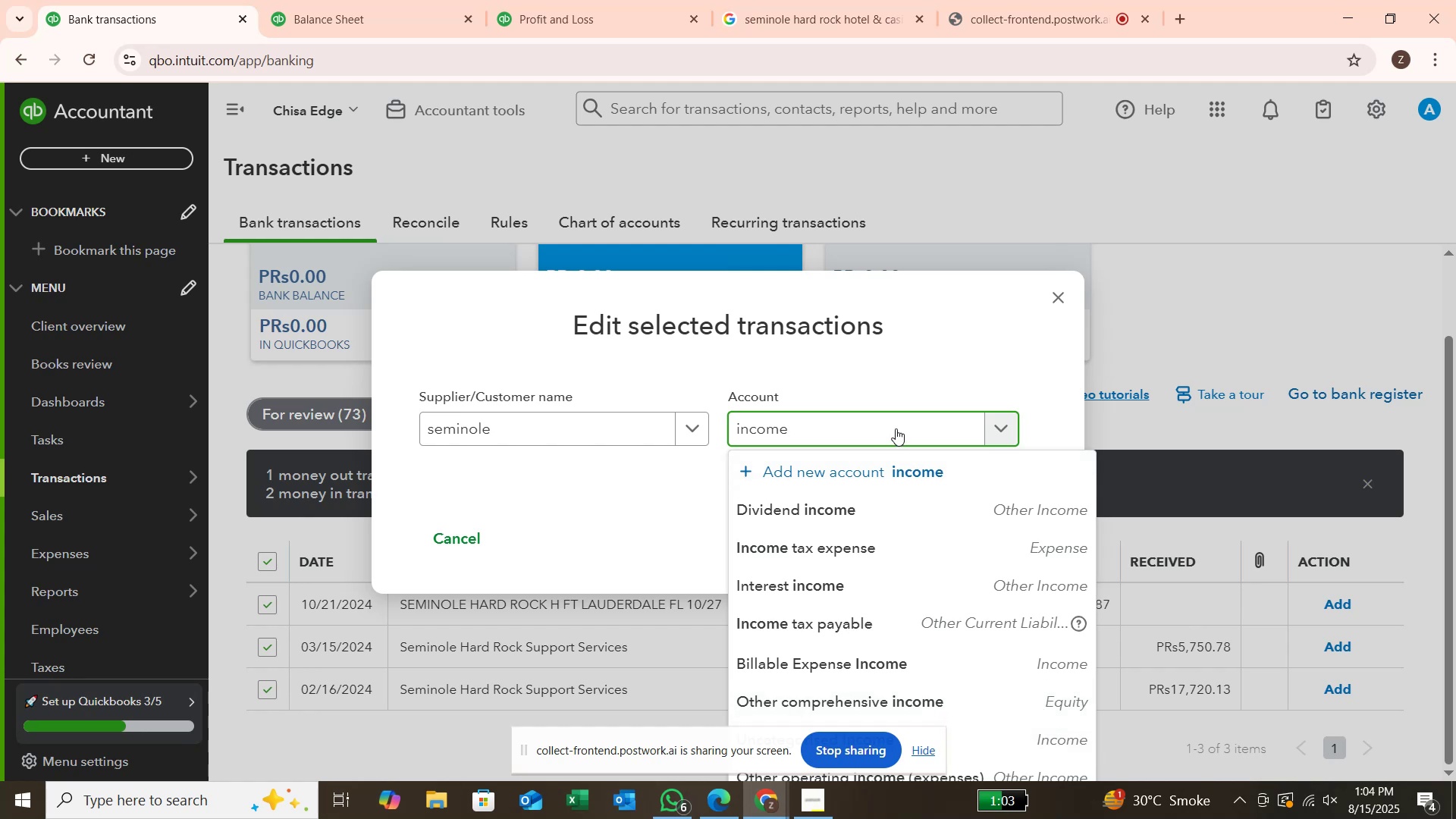 
left_click([1000, 424])
 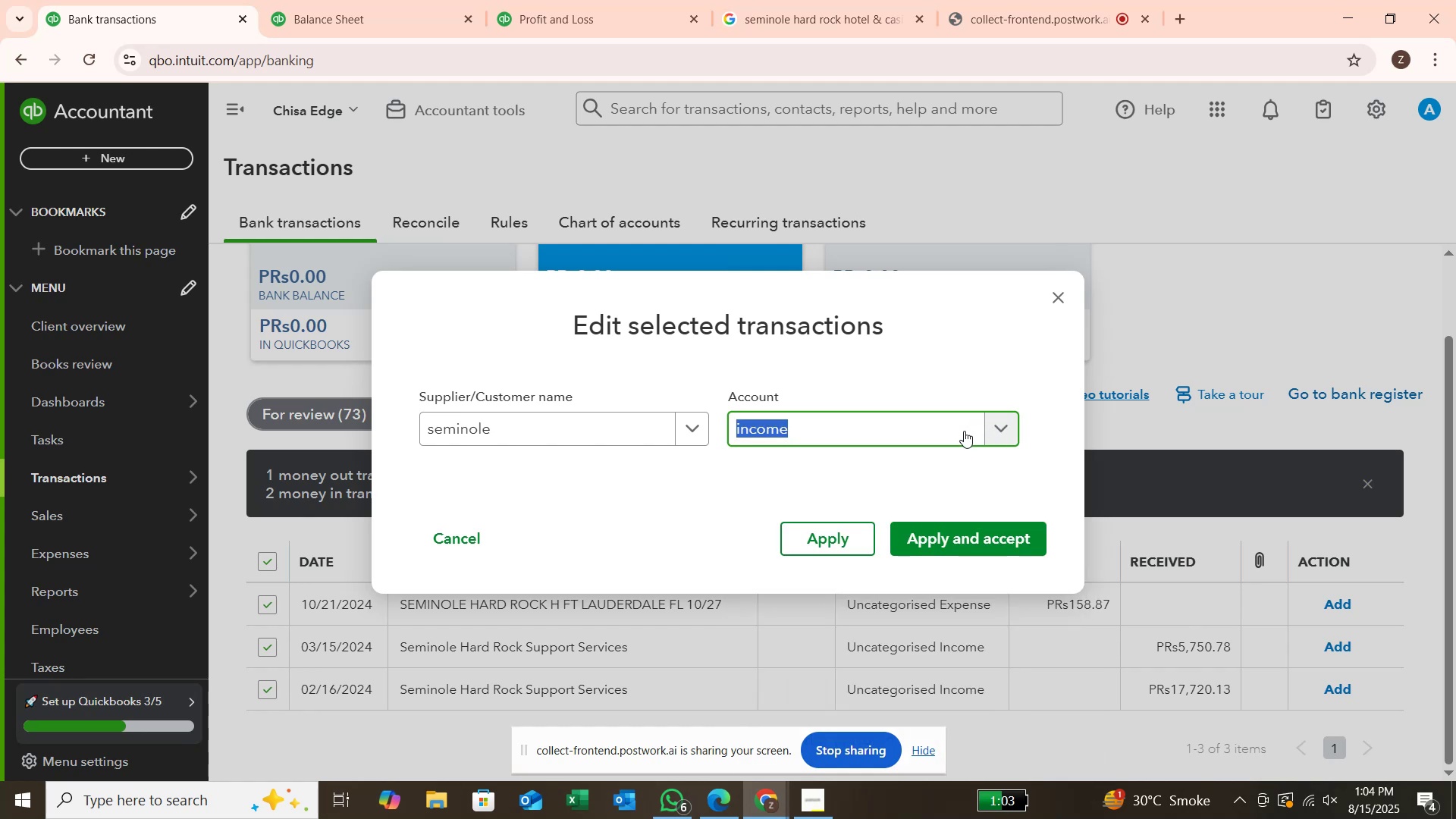 
left_click([964, 431])
 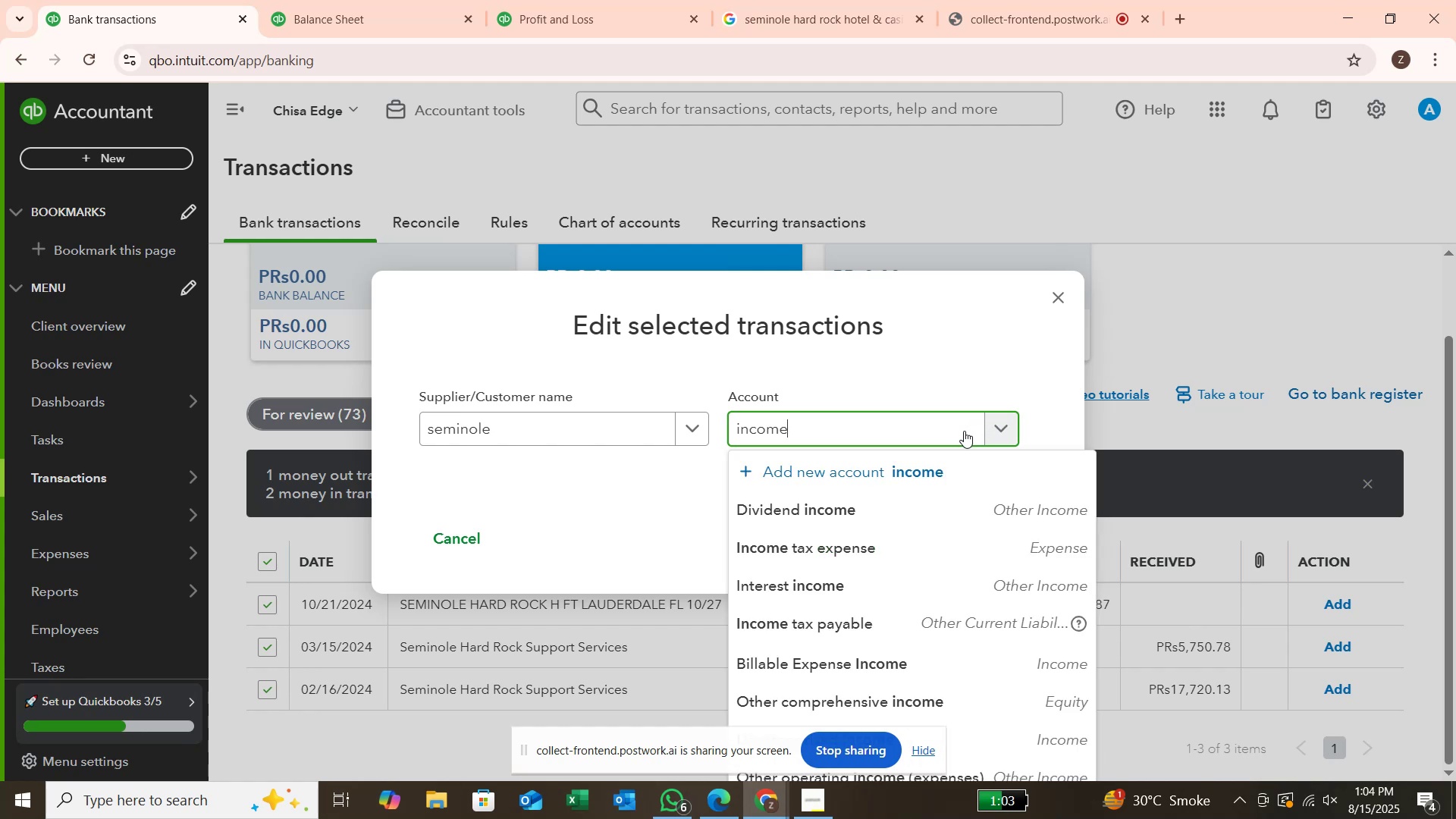 
hold_key(key=Backspace, duration=0.32)
 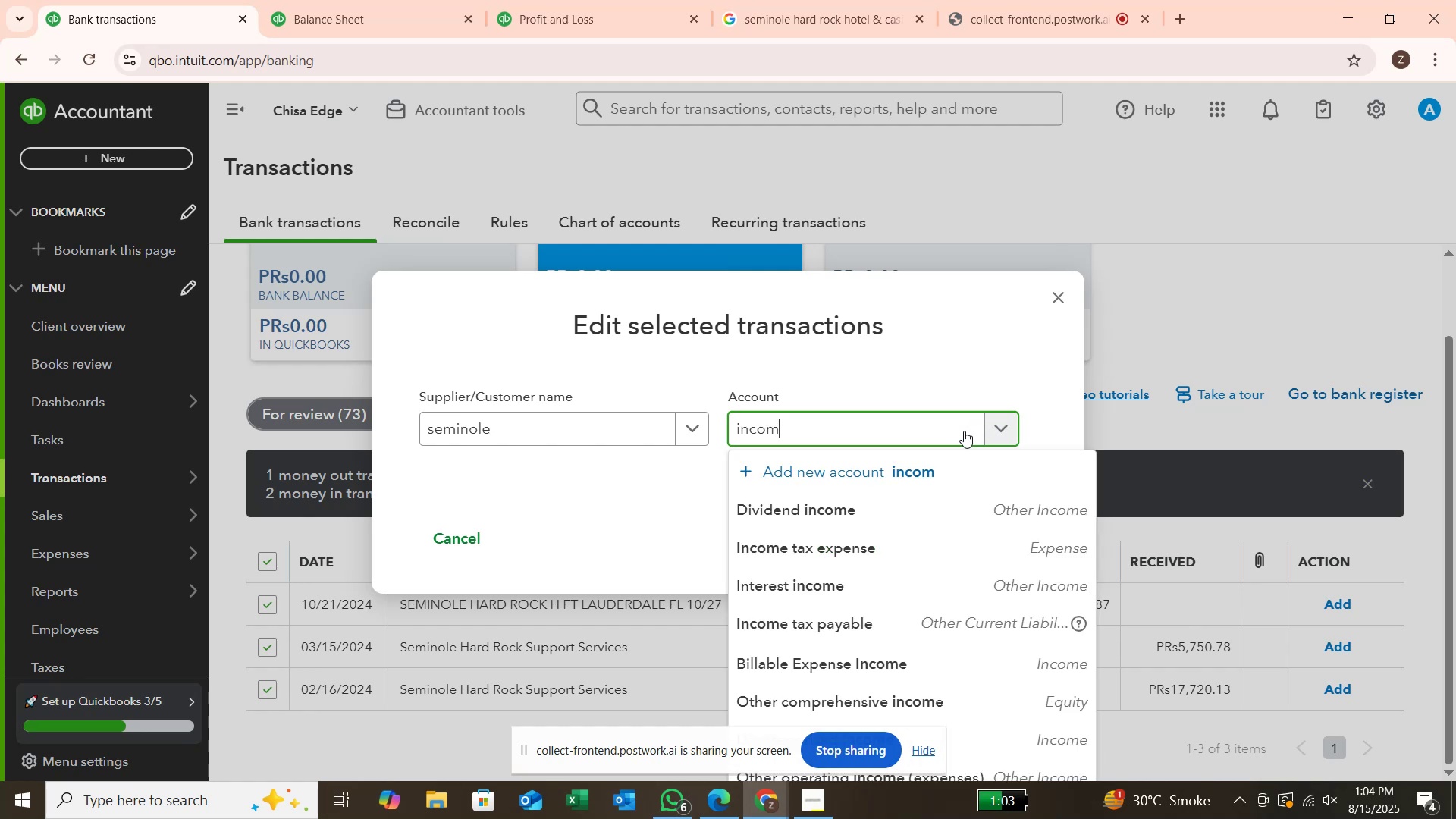 
hold_key(key=Backspace, duration=0.84)
 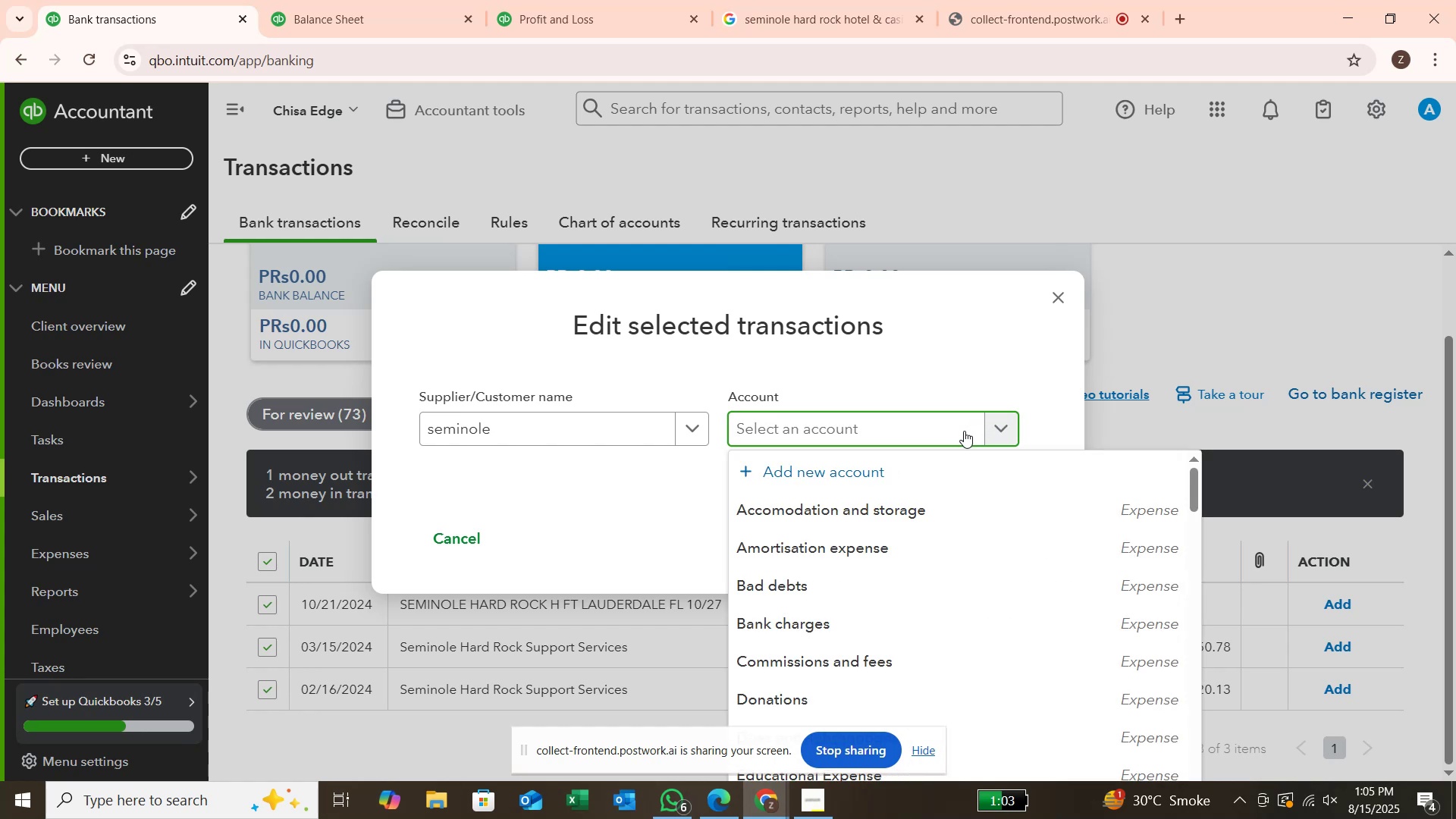 
type(op)
 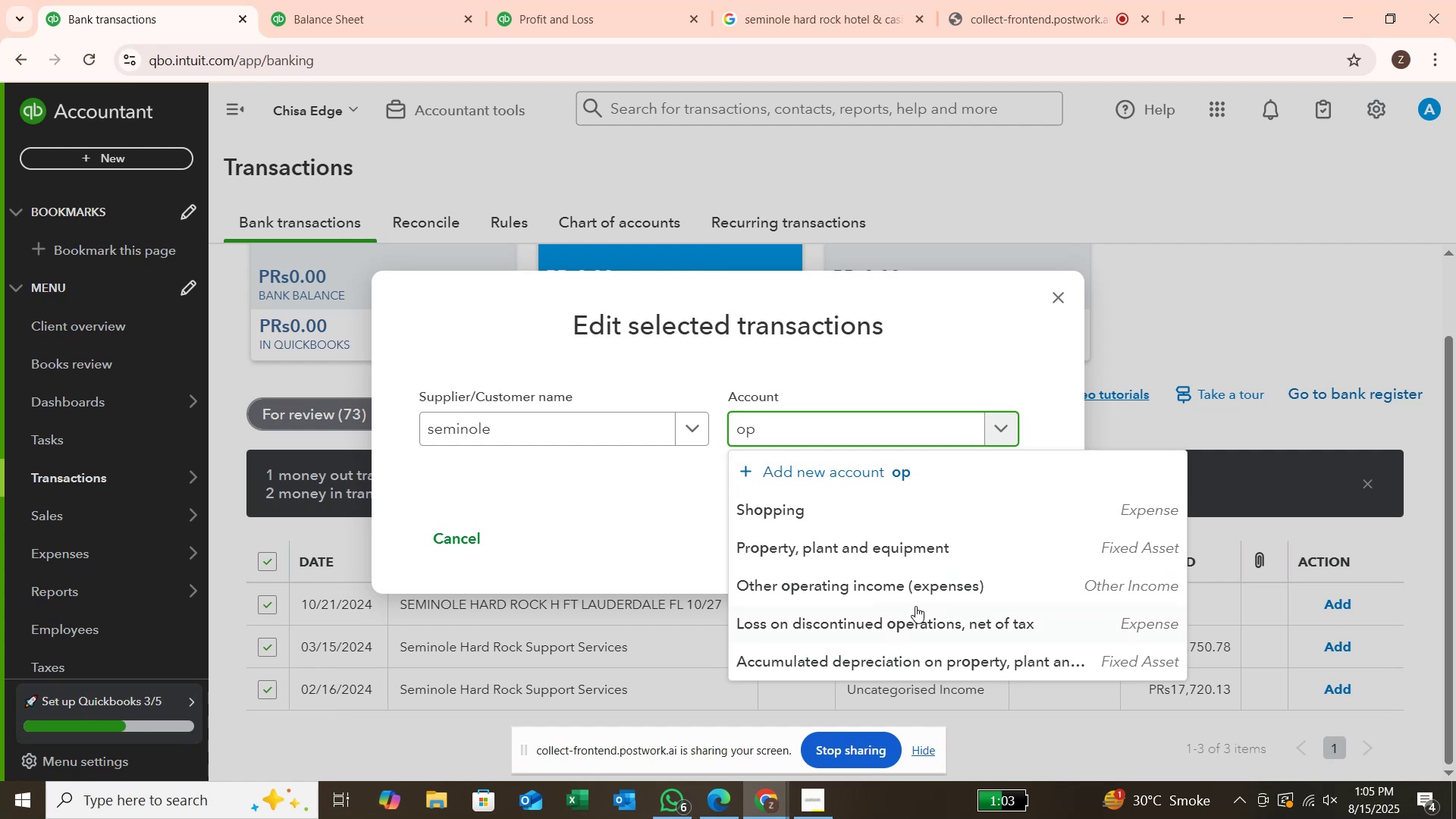 
left_click([915, 588])
 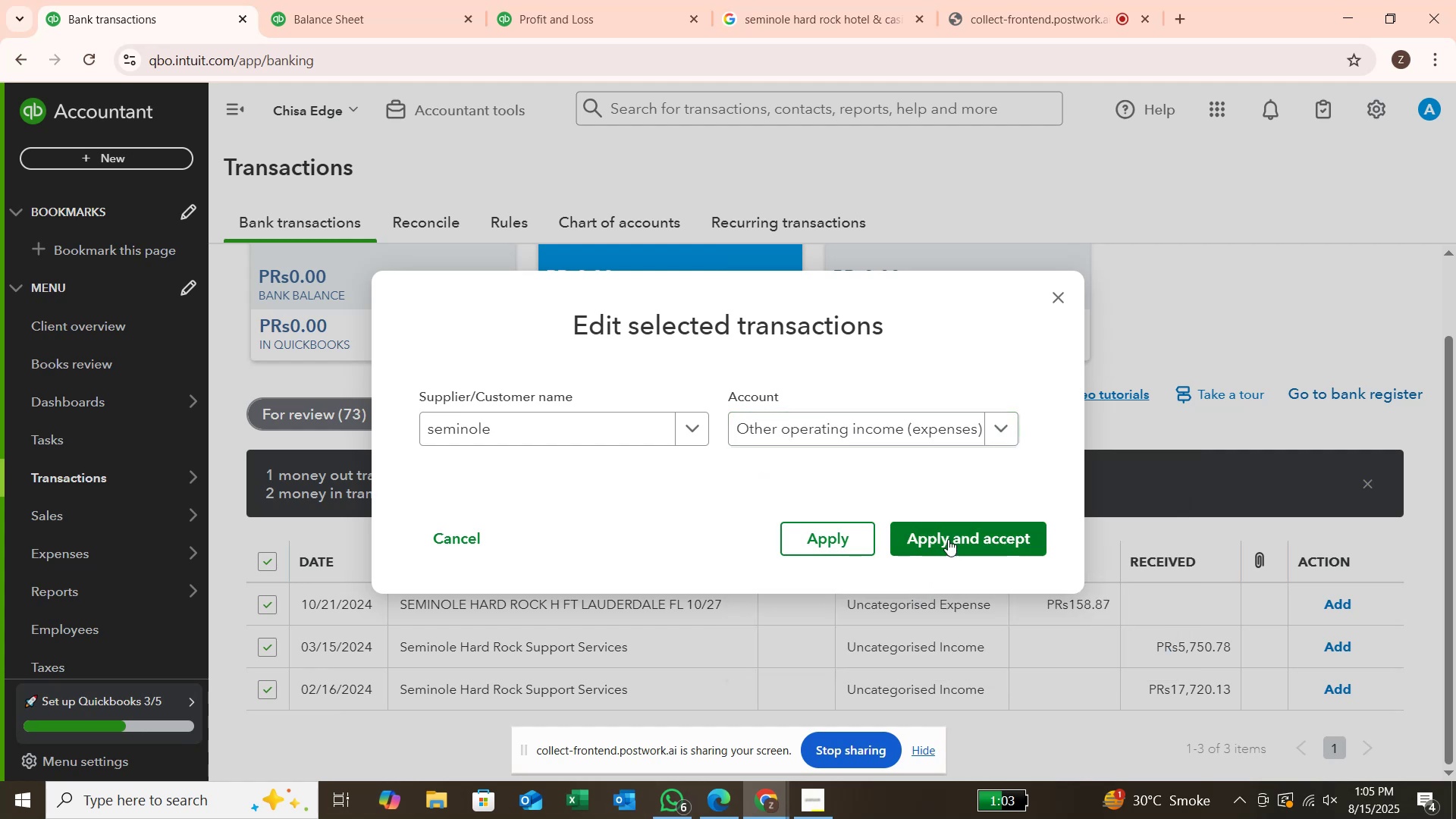 
left_click([949, 538])
 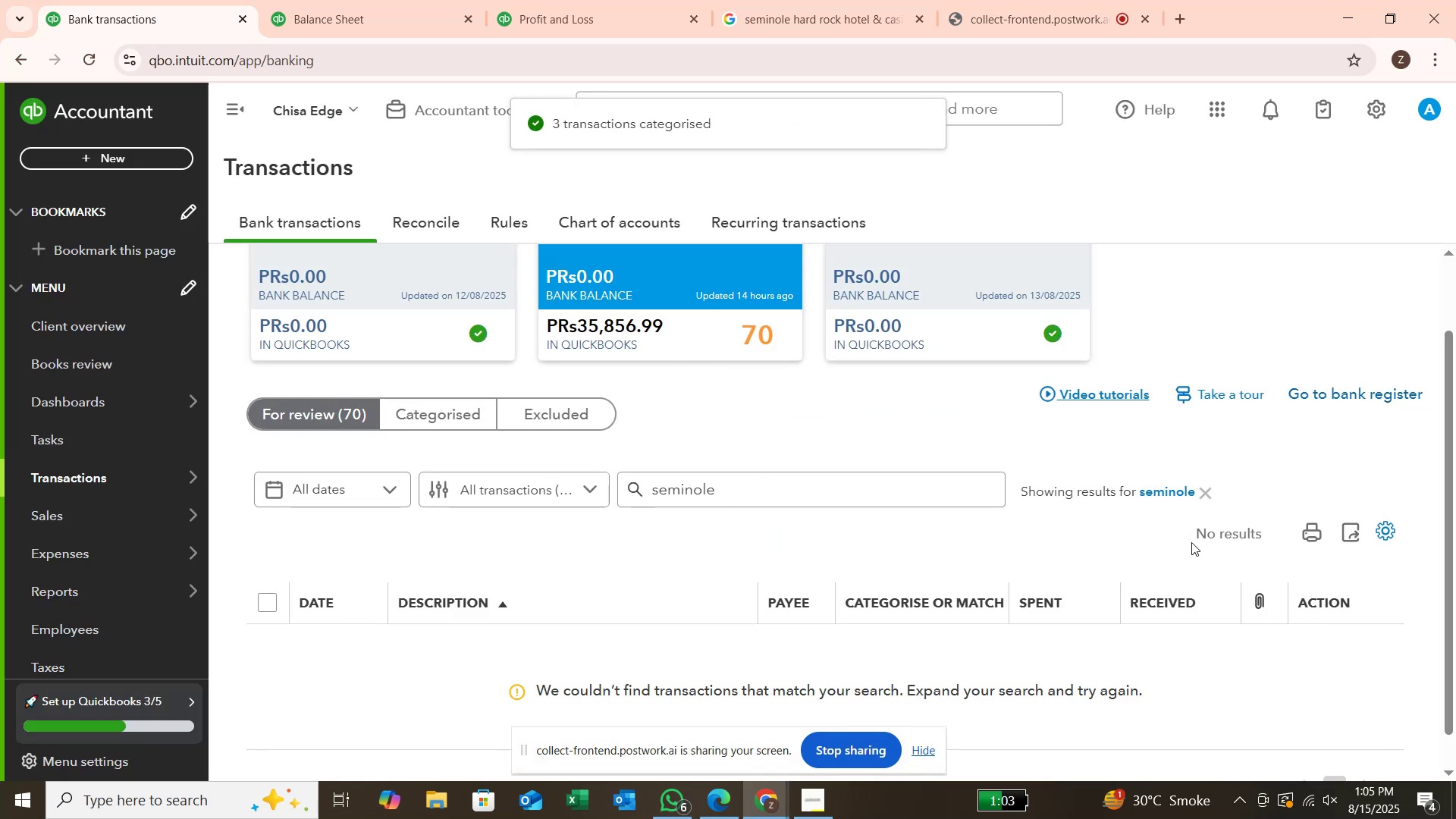 
left_click([1207, 497])
 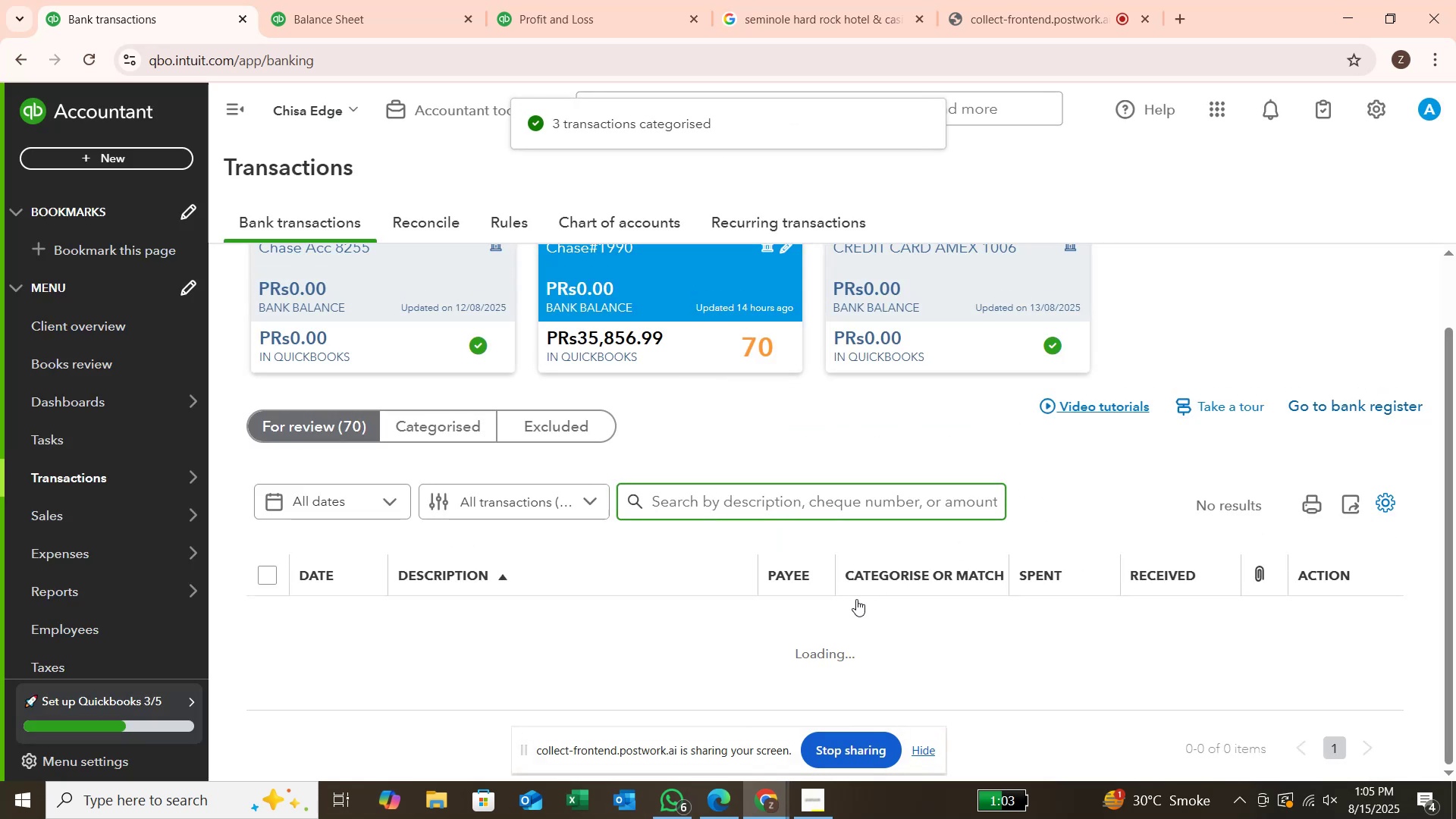 
scroll: coordinate [726, 350], scroll_direction: down, amount: 5.0
 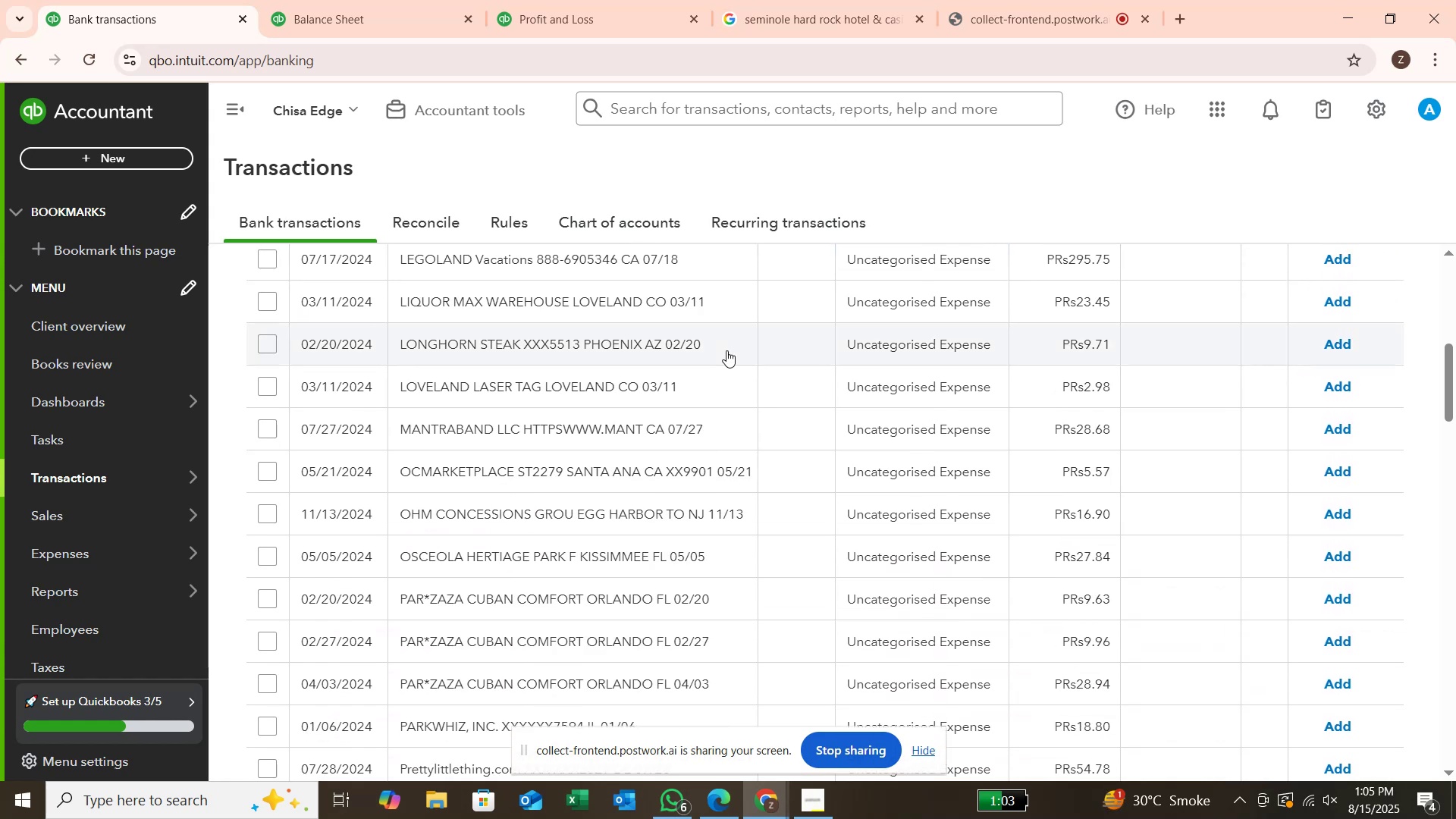 
scroll: coordinate [747, 315], scroll_direction: up, amount: 5.0
 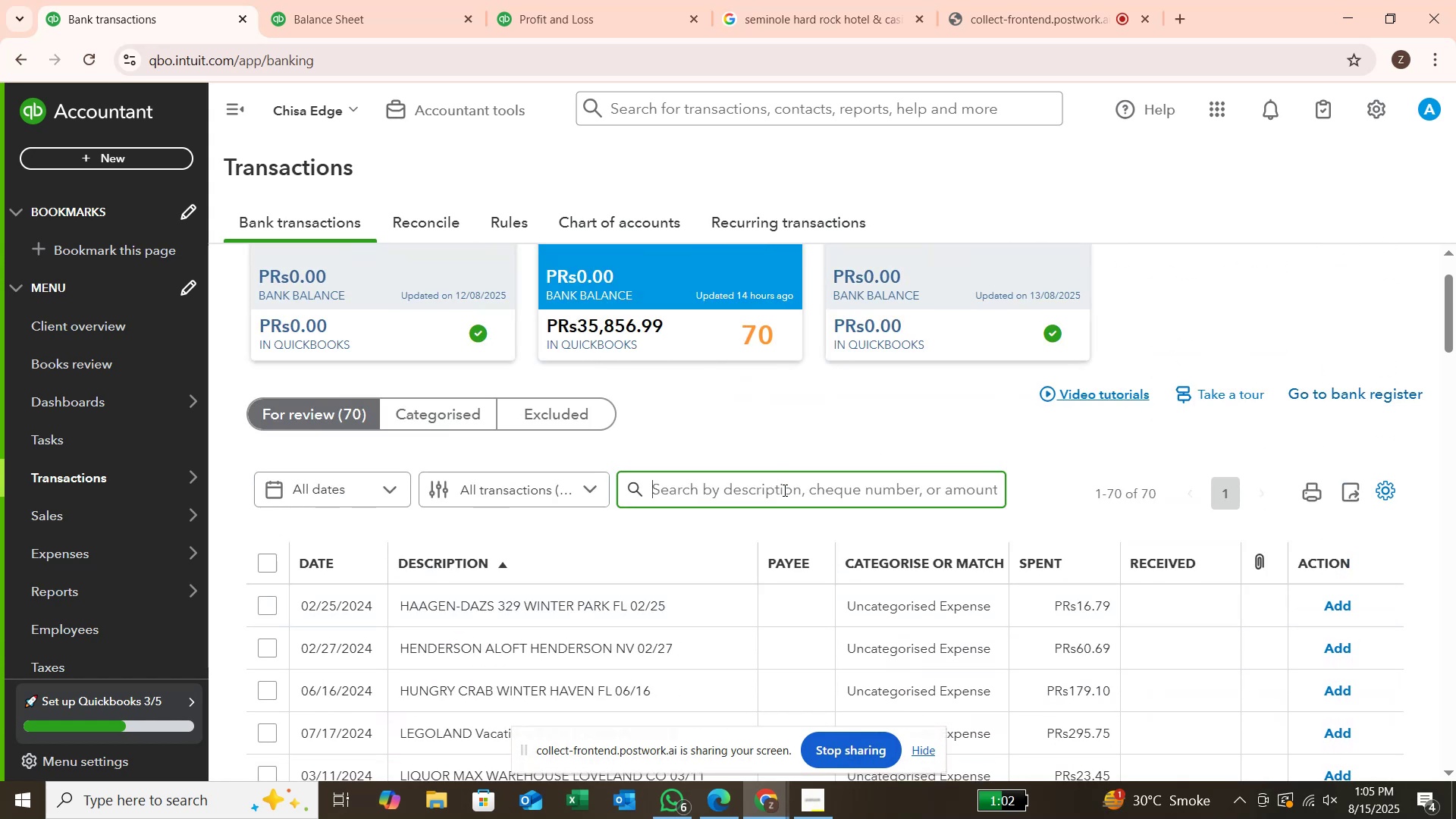 
left_click([784, 491])
 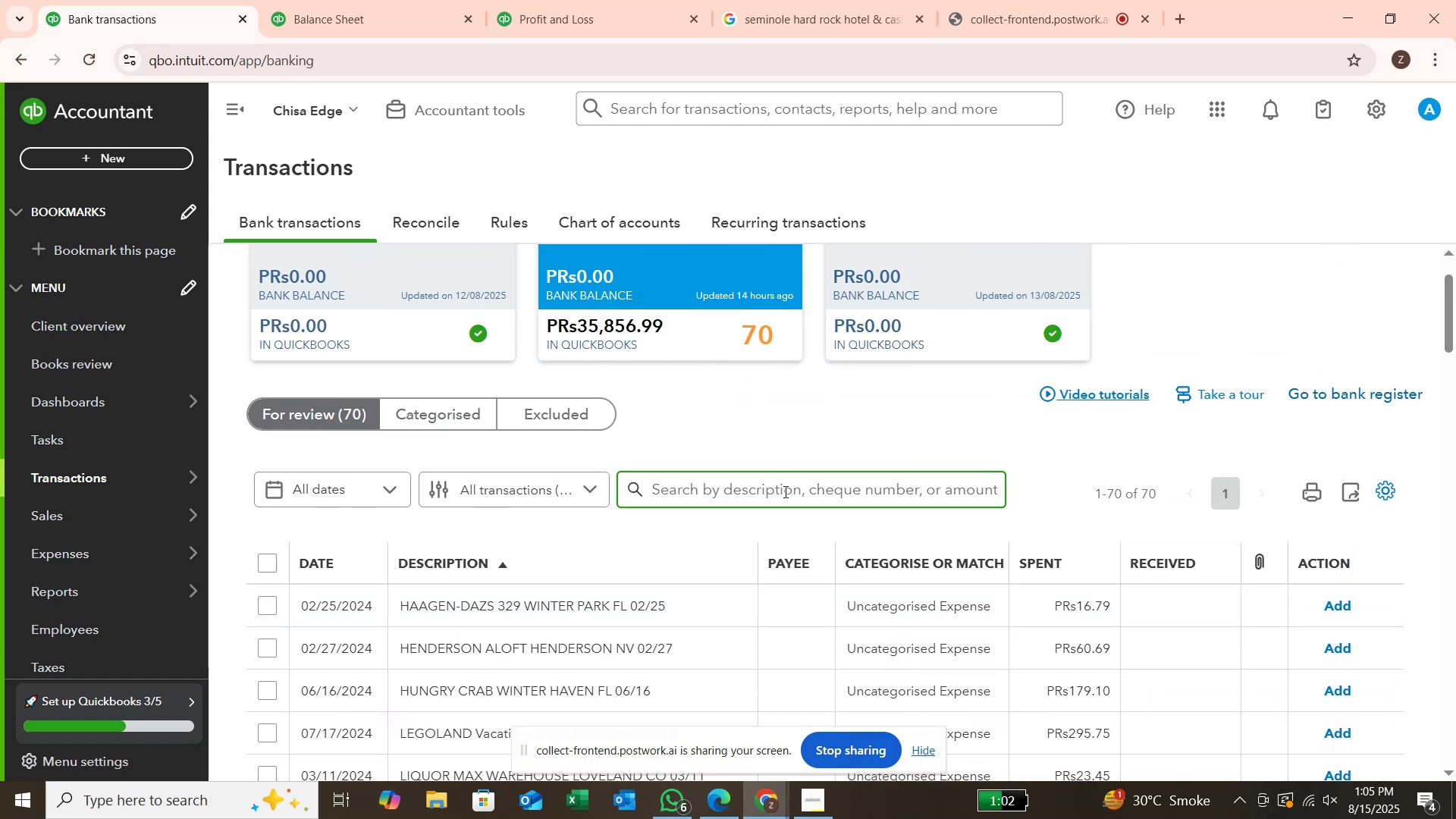 
type(par)
 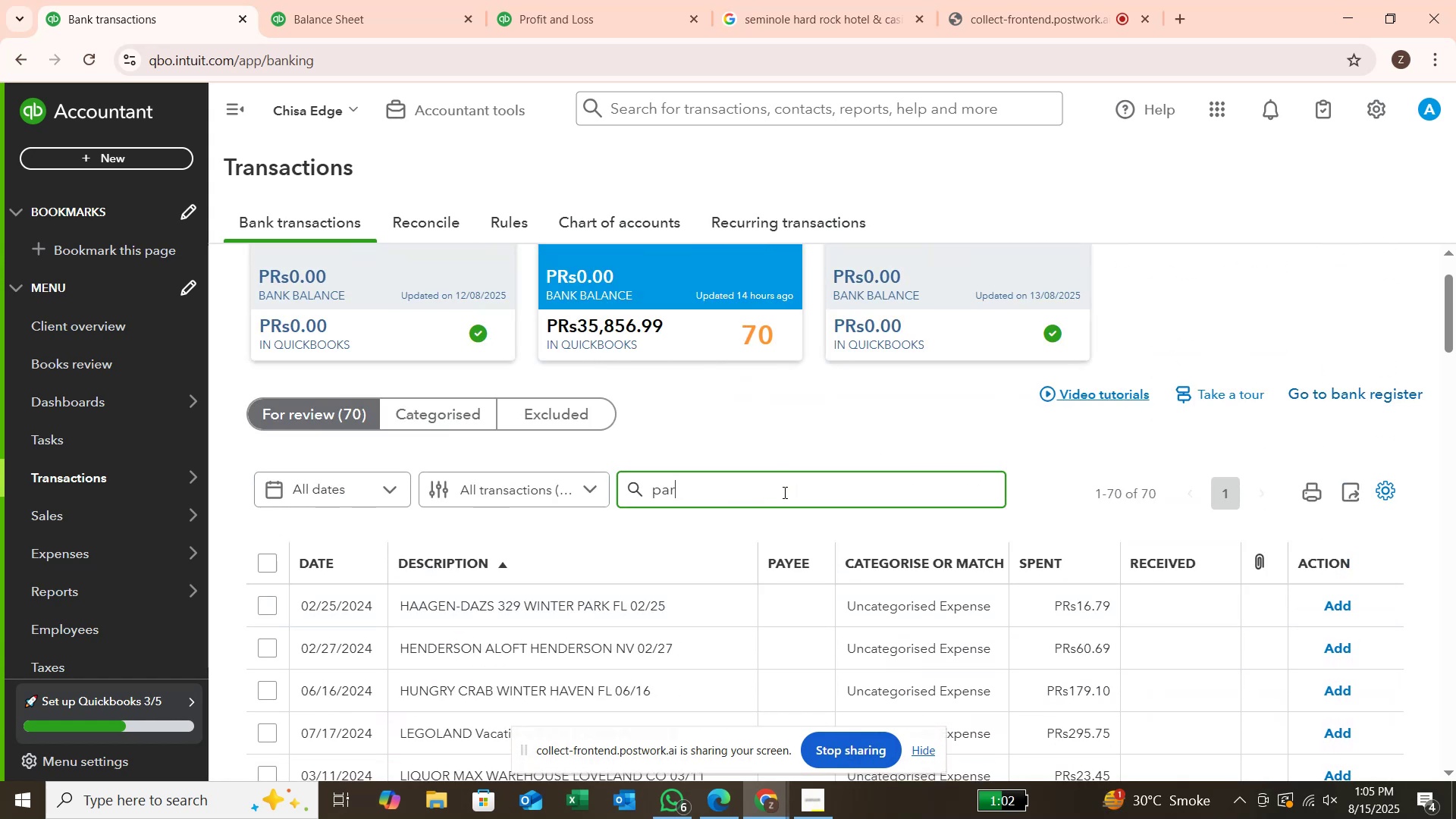 
key(Enter)
 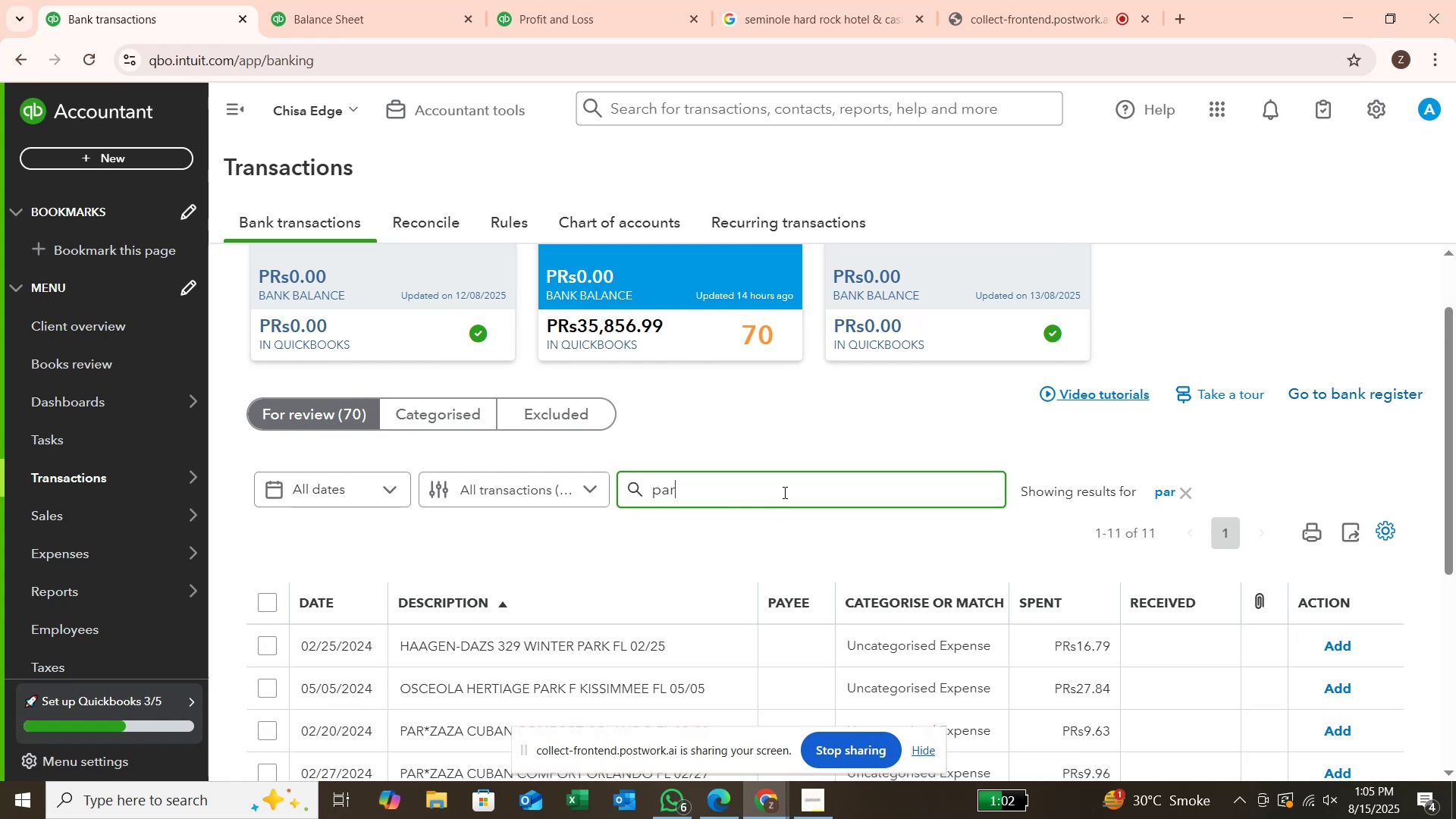 
scroll: coordinate [767, 520], scroll_direction: down, amount: 2.0
 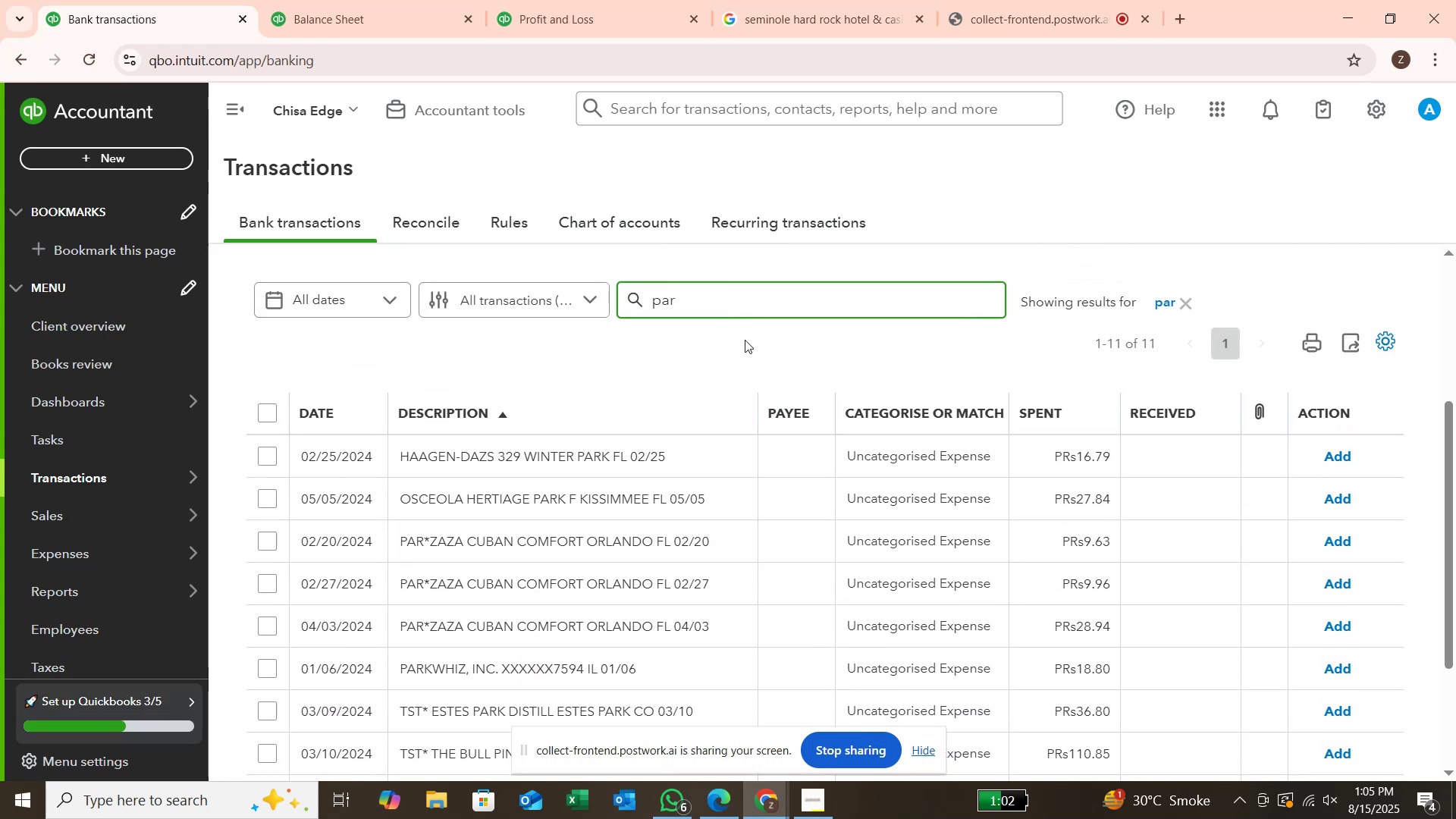 
type(zaza)
 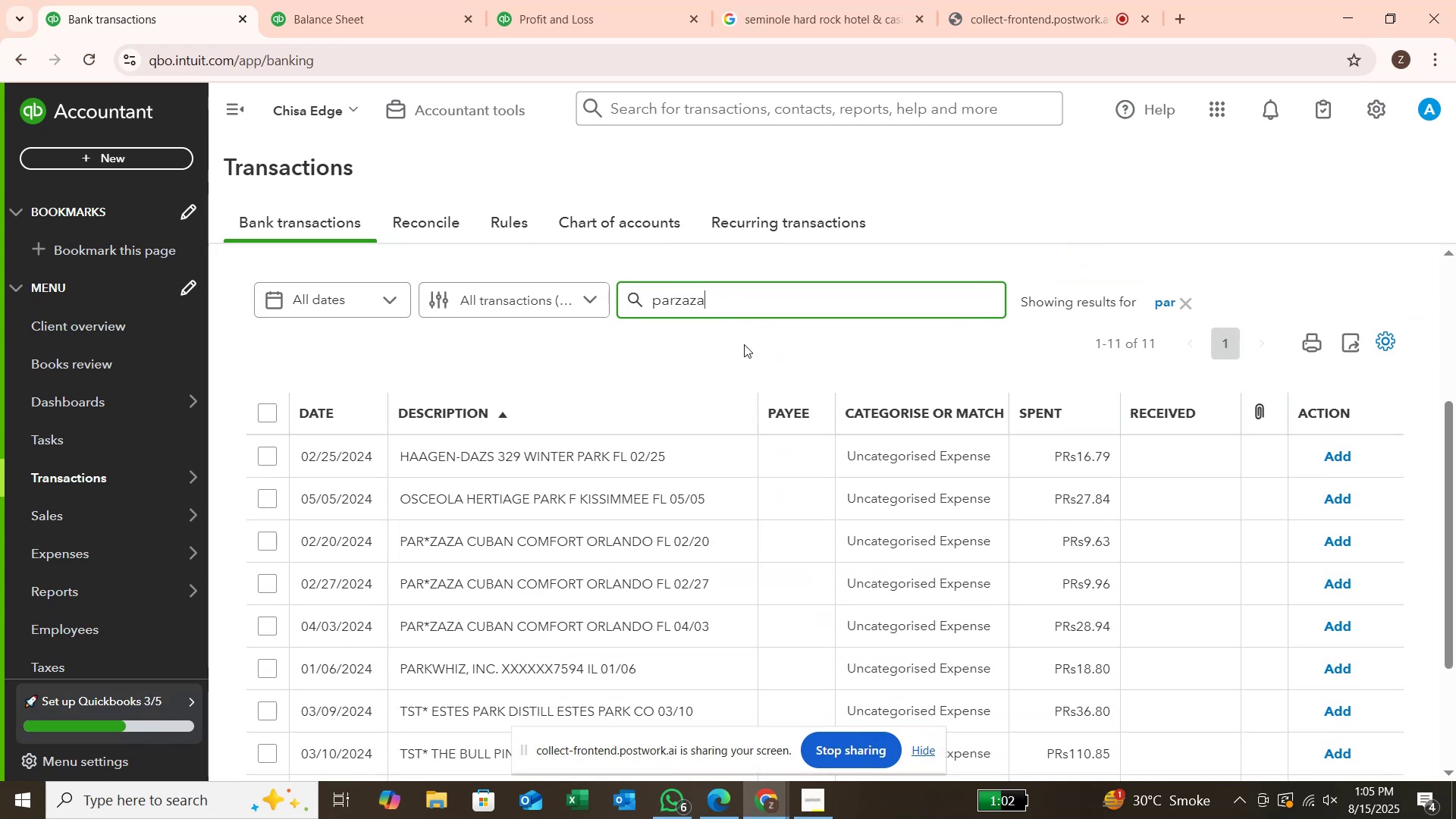 
key(Enter)
 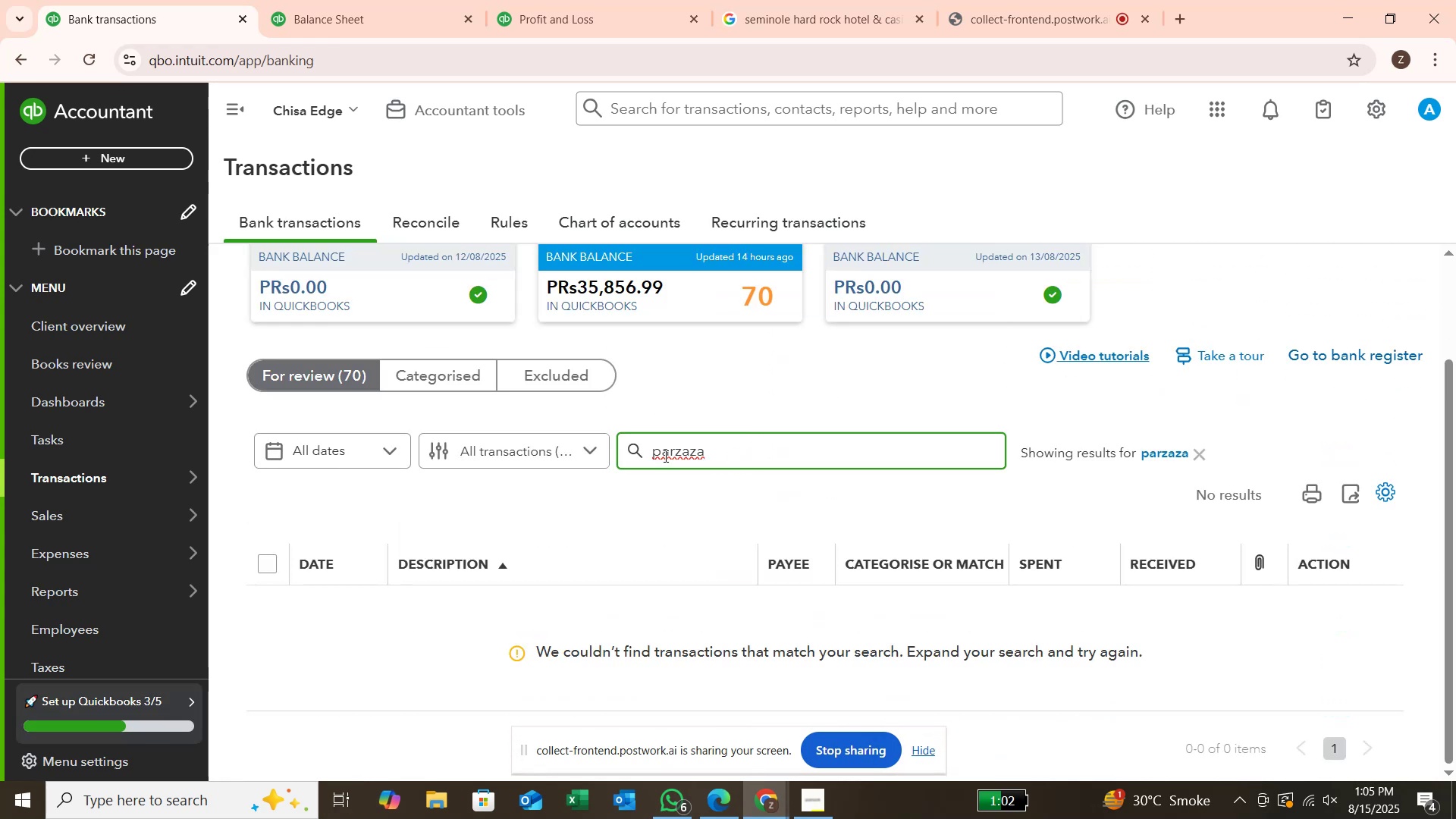 
left_click([676, 452])
 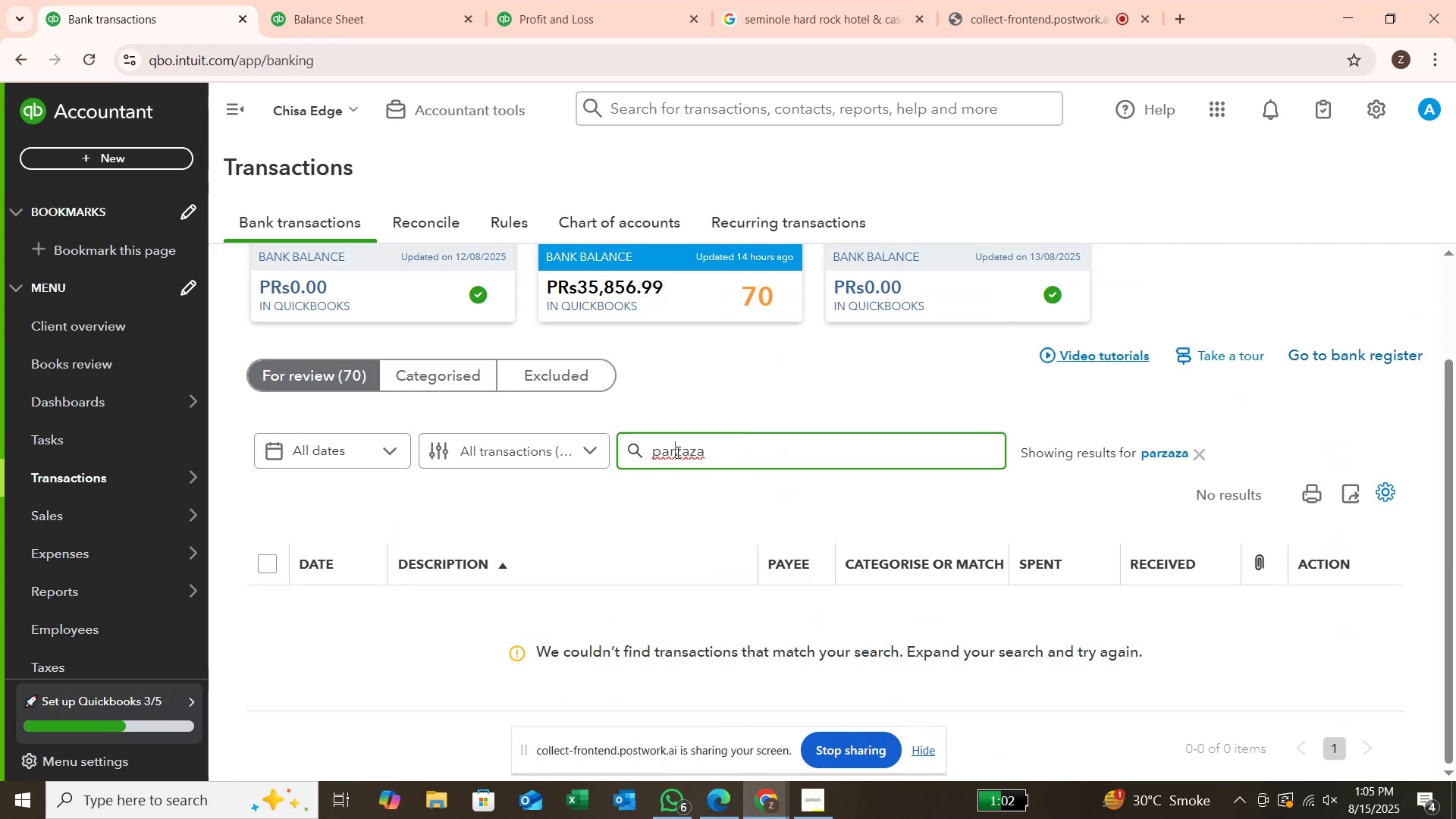 
key(Space)
 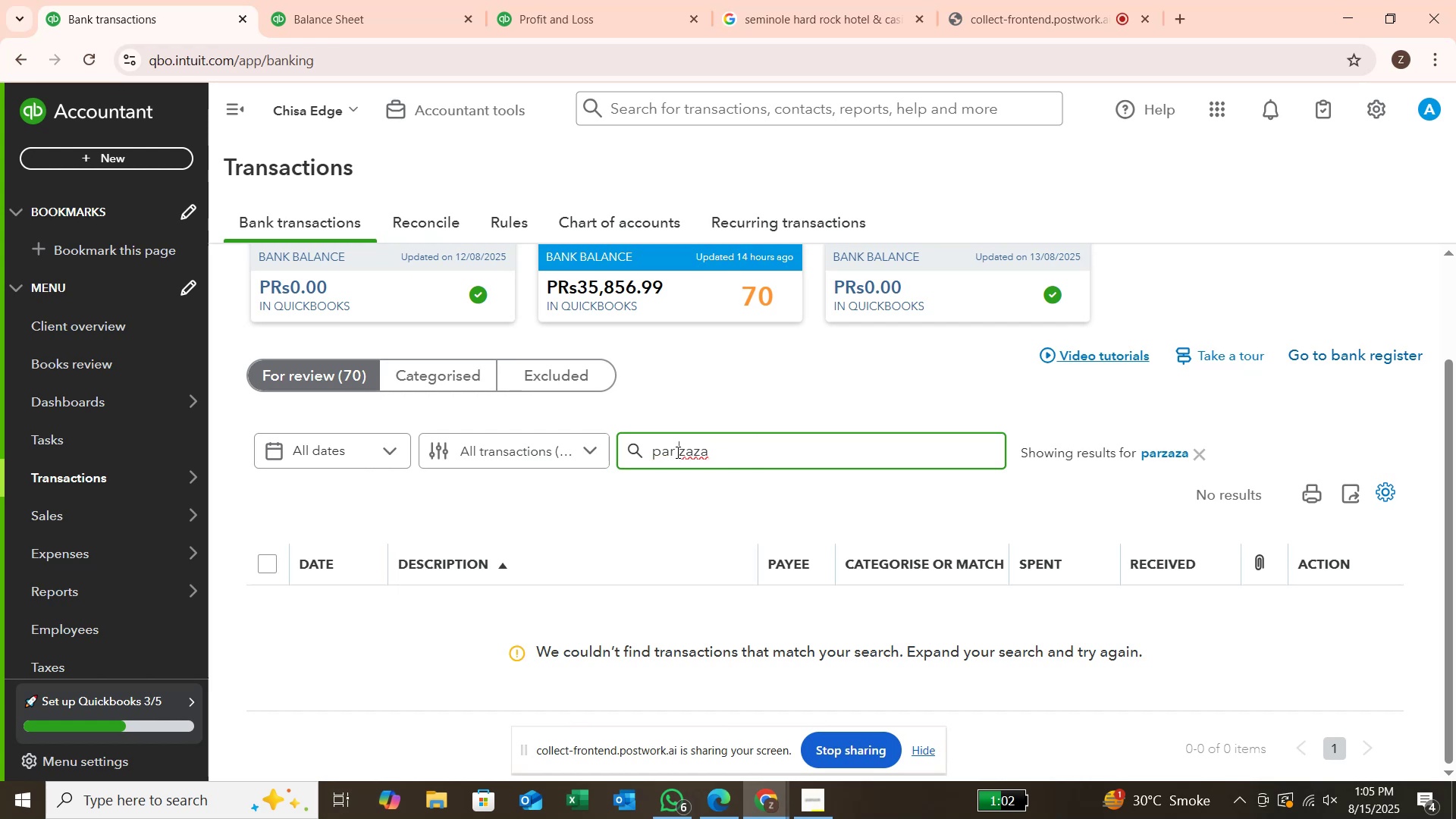 
key(Enter)
 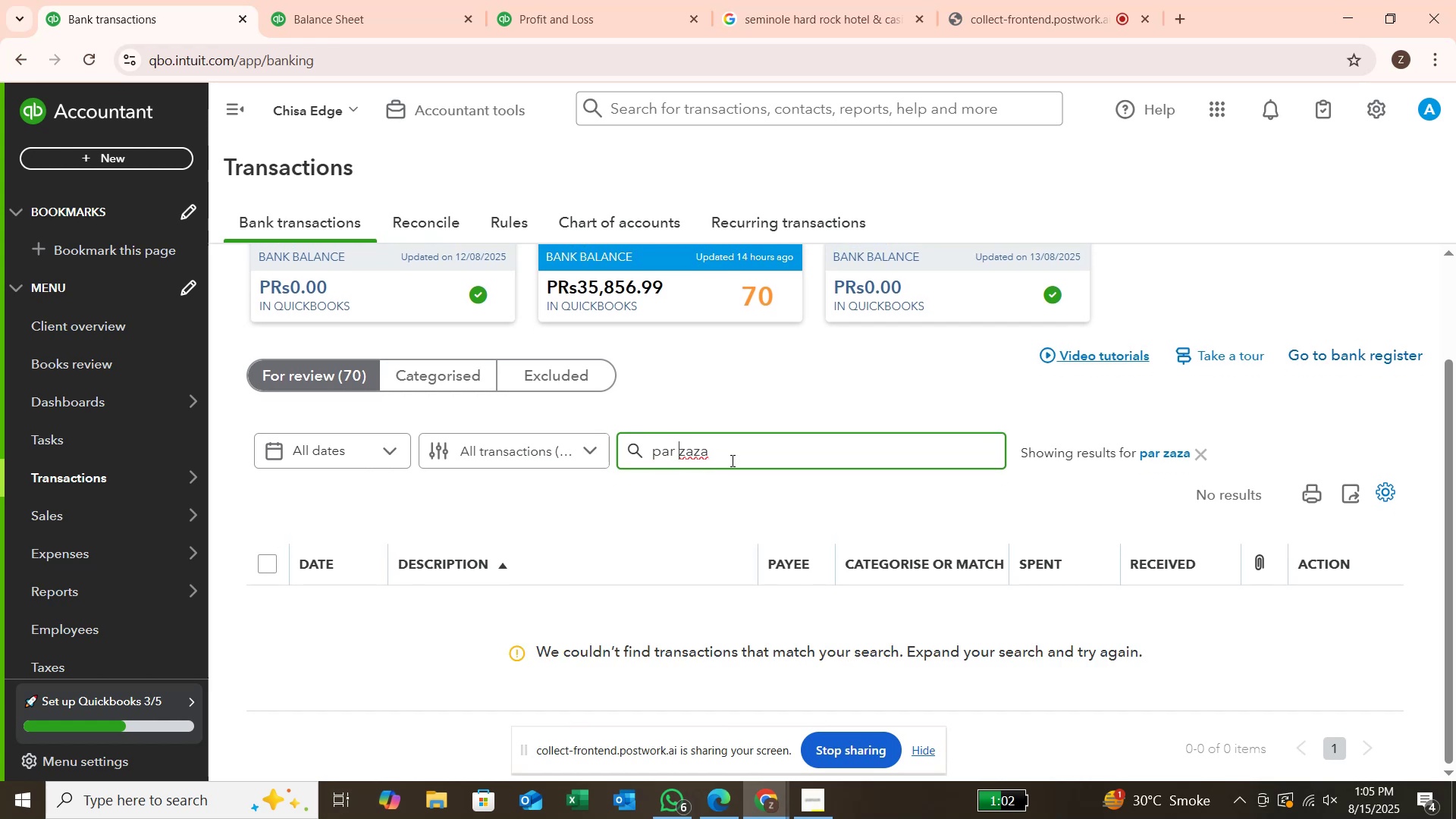 
key(Backspace)
 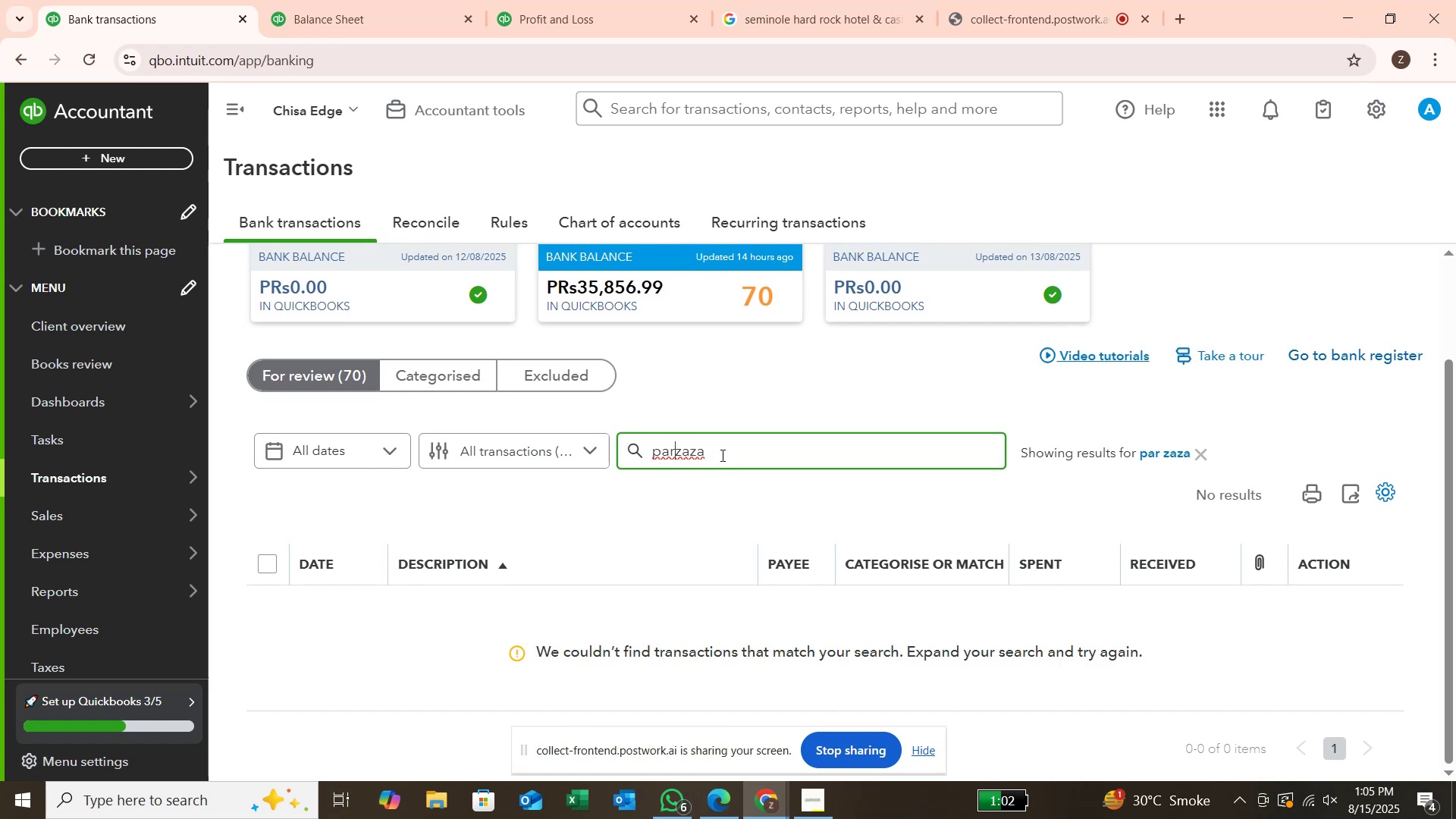 
key(ArrowRight)
 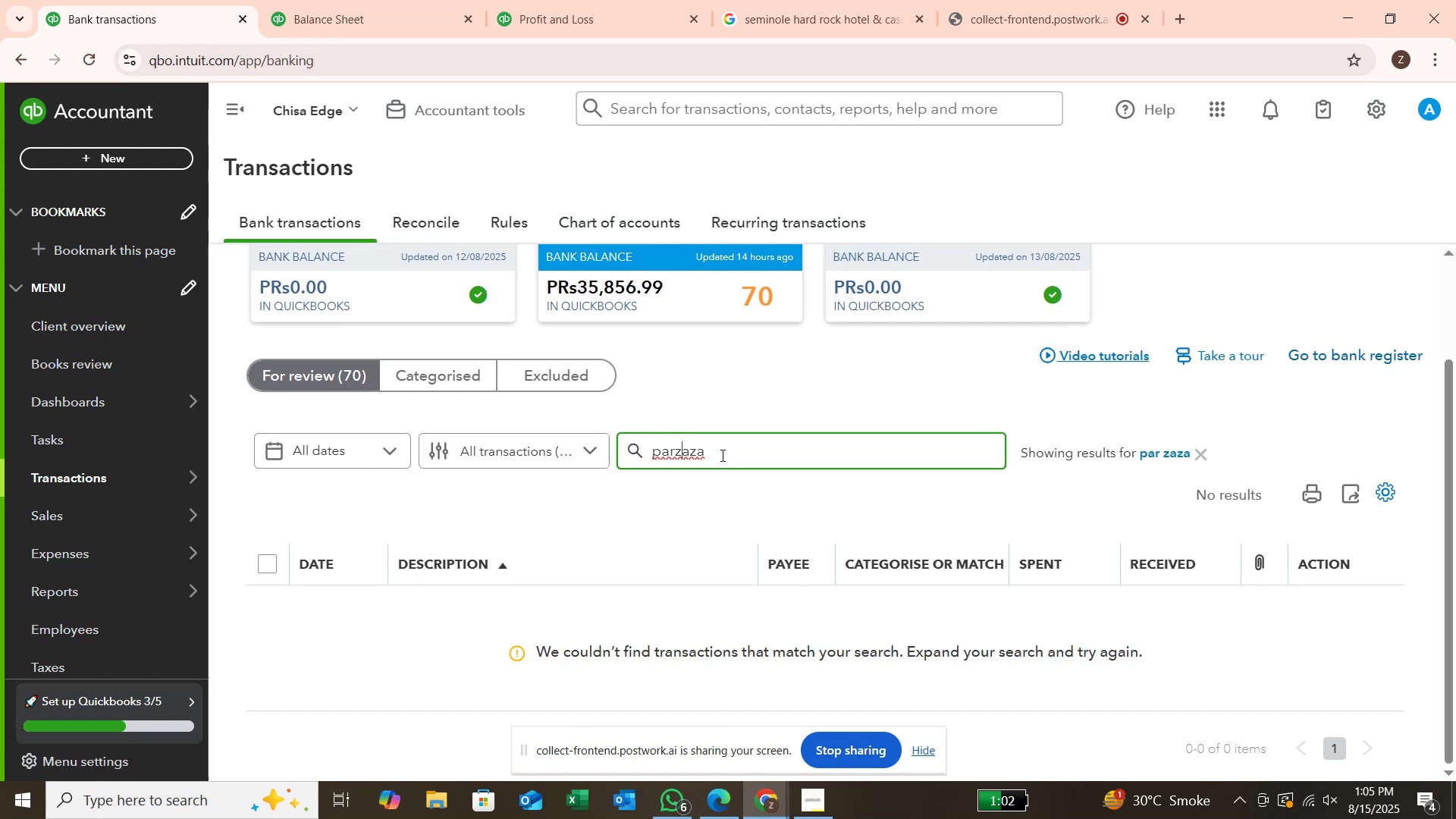 
key(ArrowRight)
 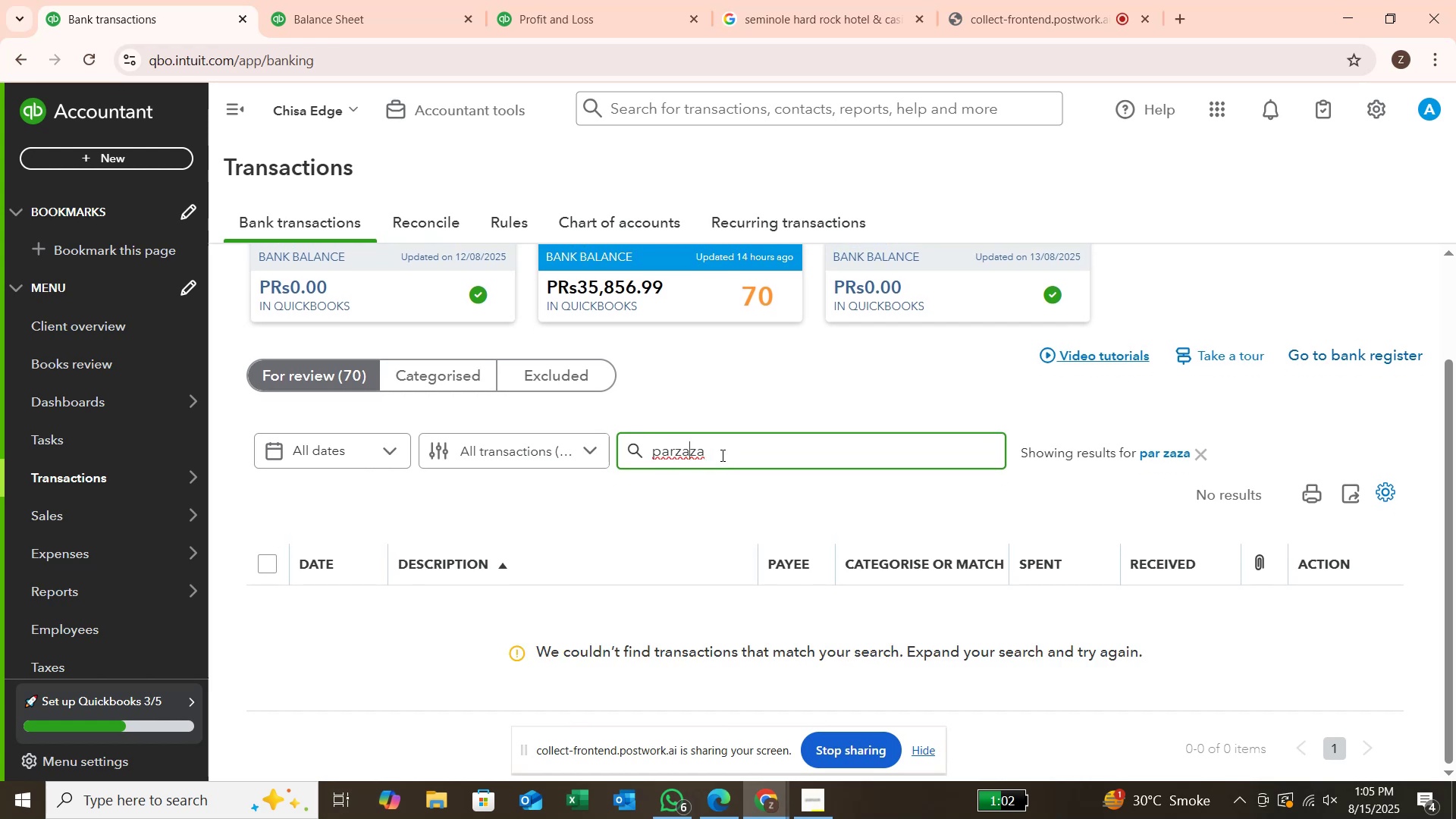 
key(ArrowRight)
 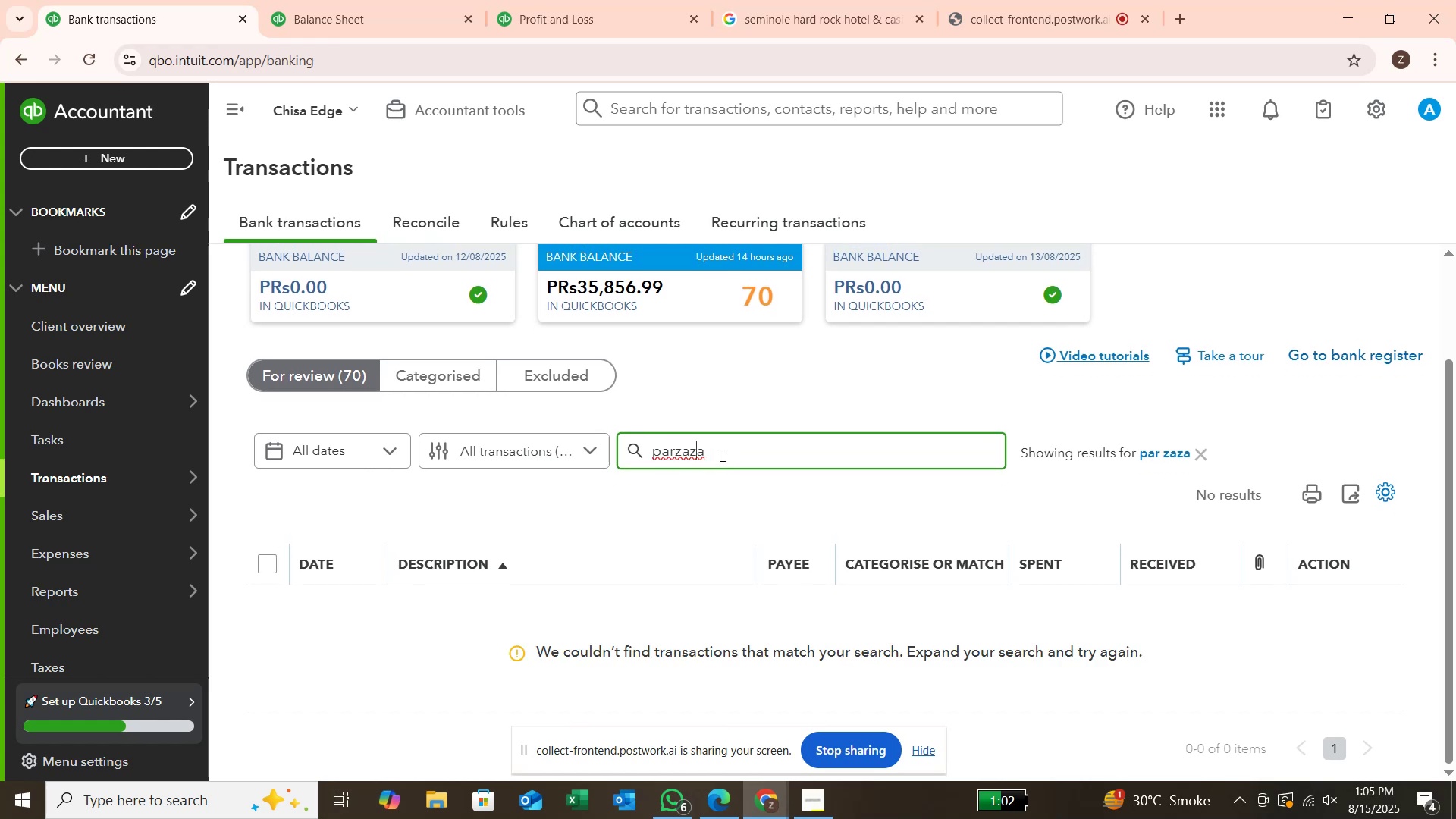 
key(ArrowRight)
 